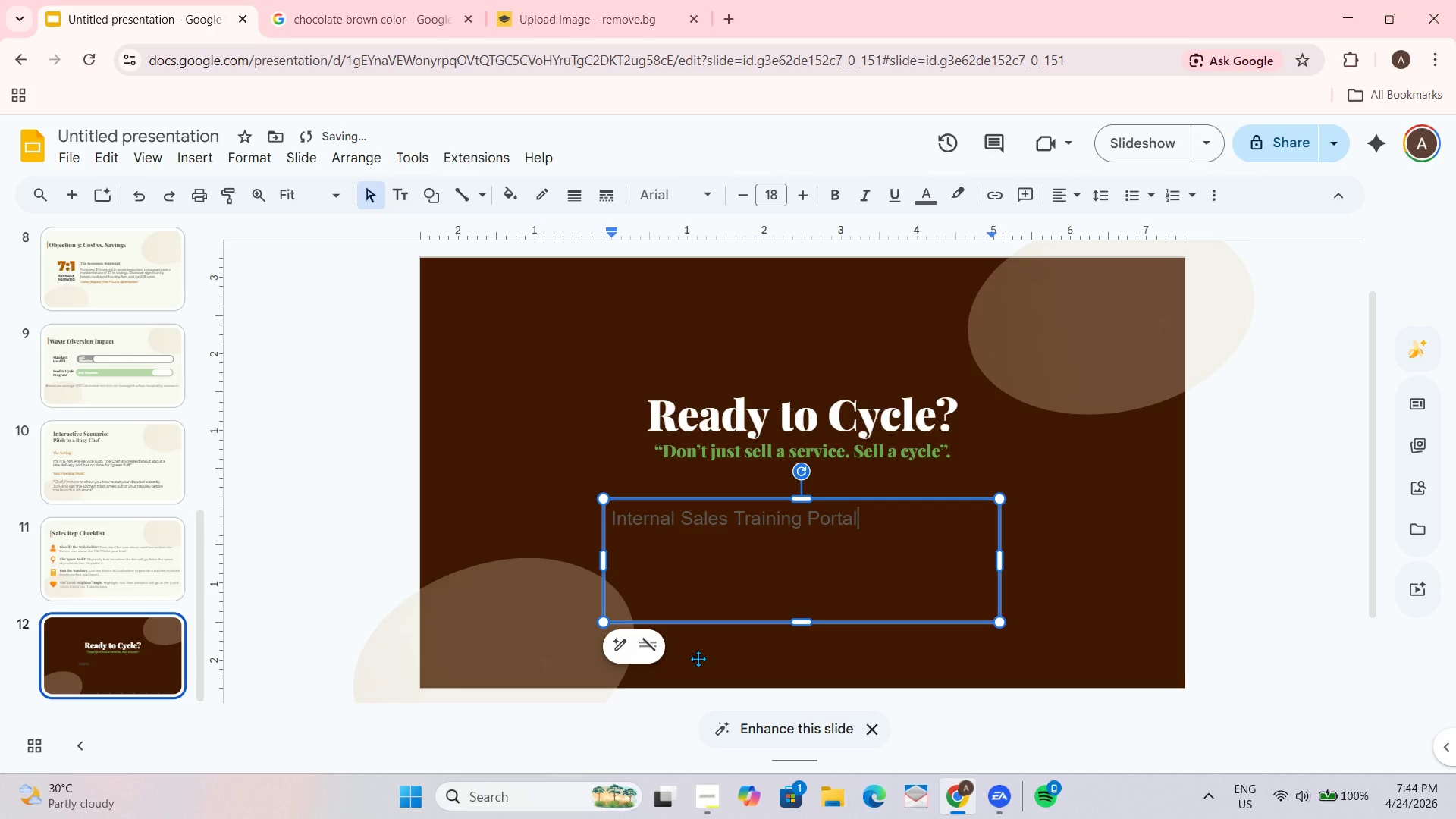 
type(: sales.seedandcycle.co)
 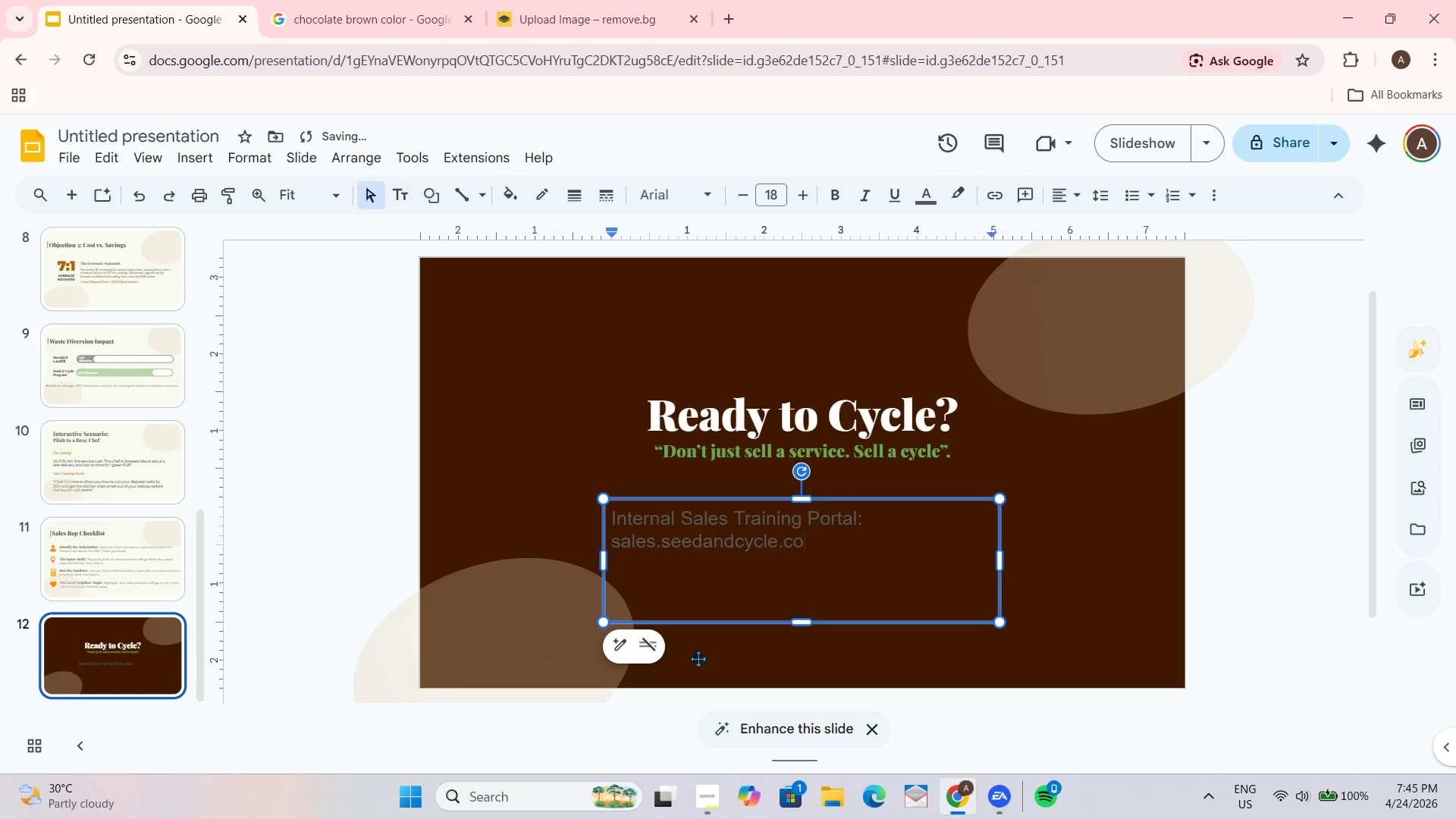 
left_click_drag(start_coordinate=[1003, 566], to_coordinate=[1037, 566])
 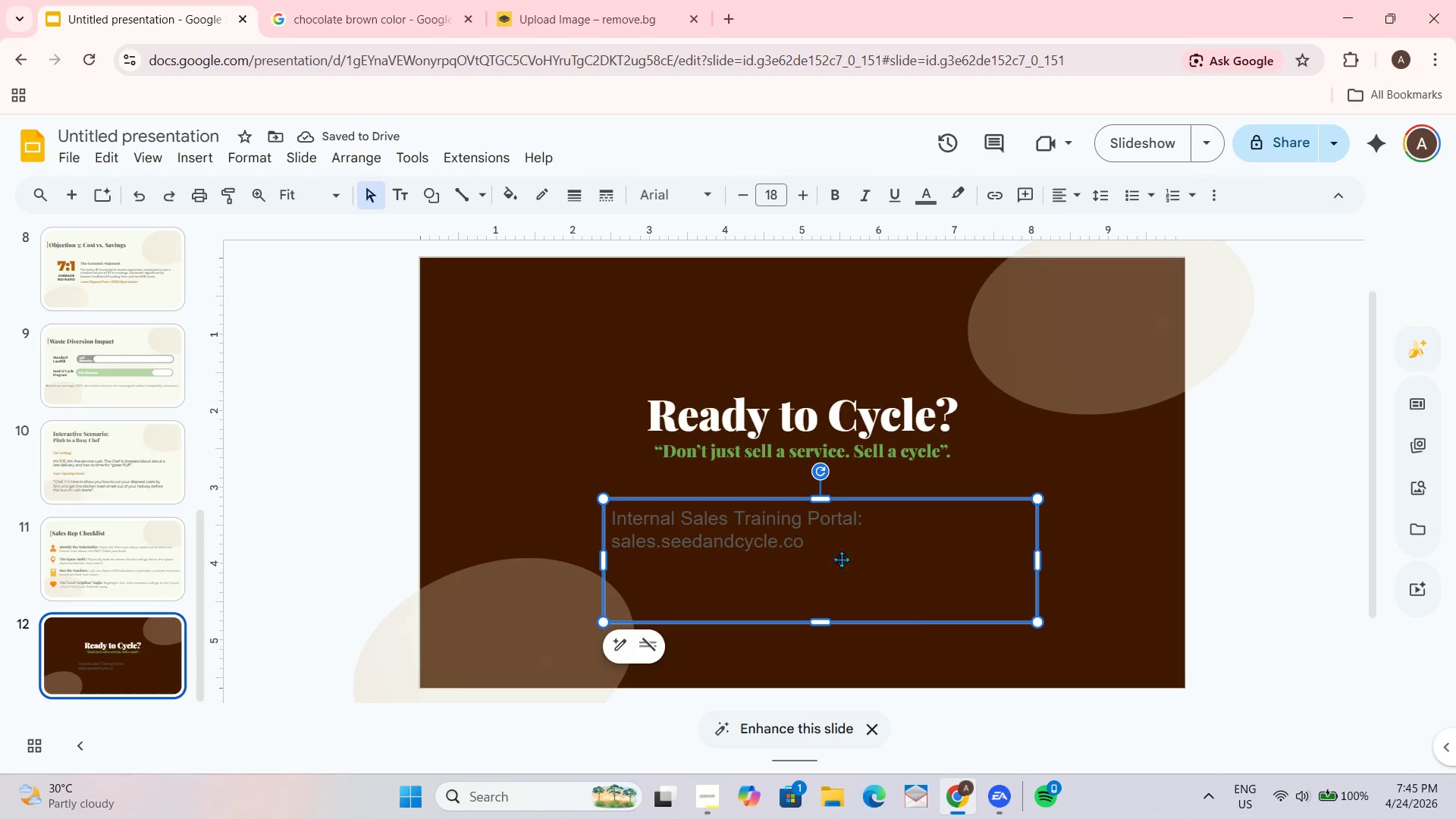 
wait(5.67)
 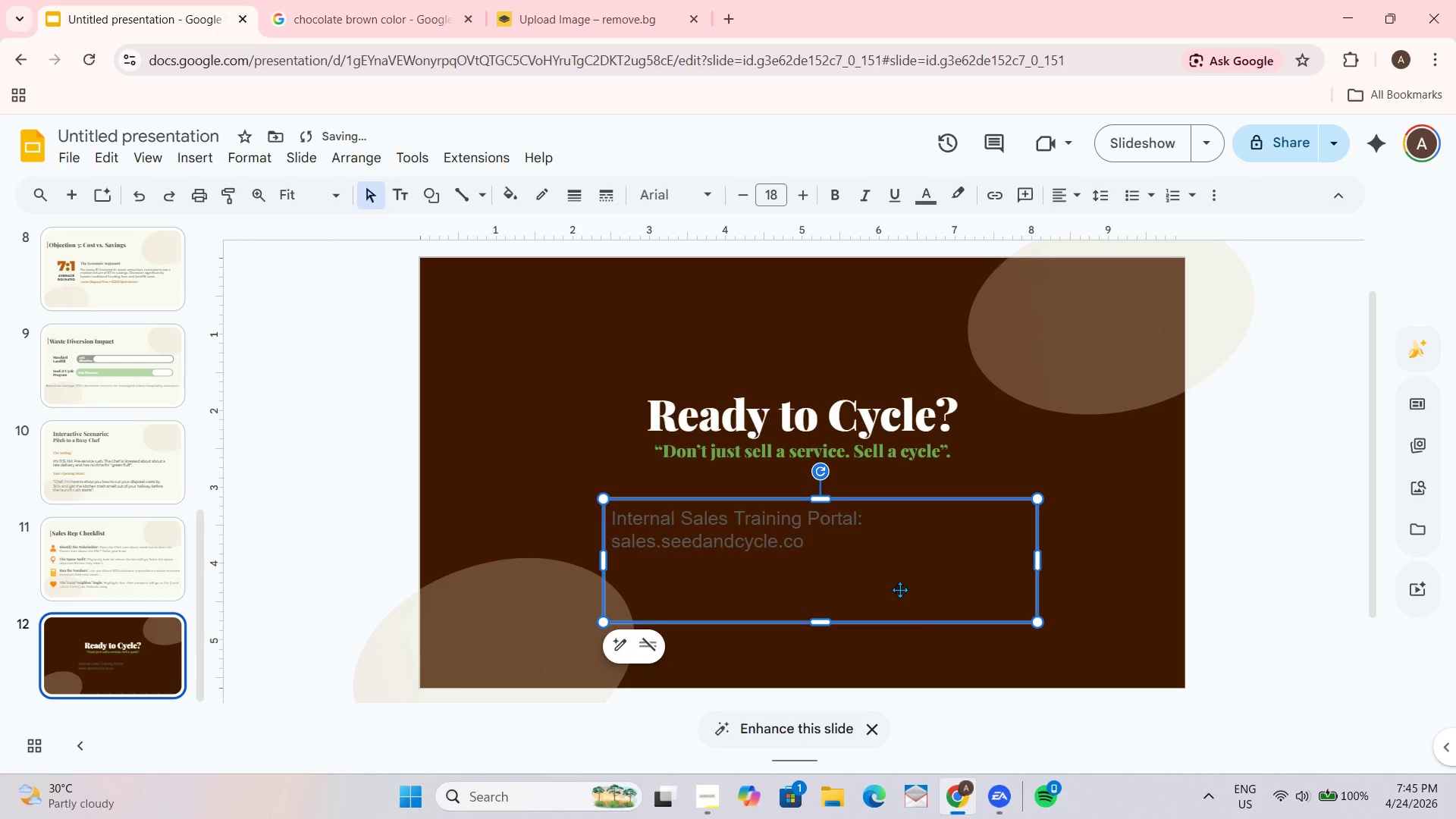 
left_click_drag(start_coordinate=[601, 563], to_coordinate=[475, 541])
 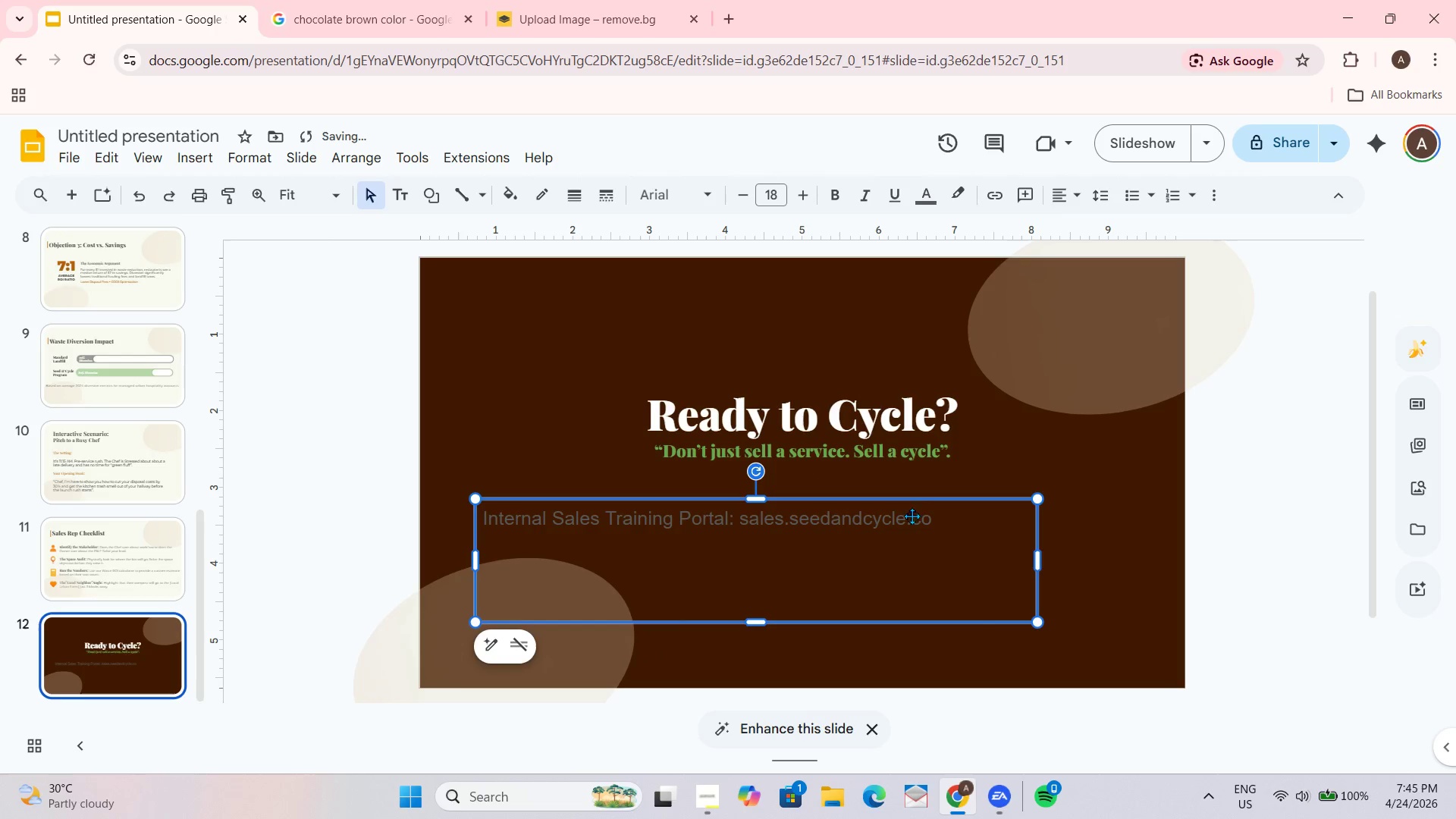 
left_click_drag(start_coordinate=[926, 500], to_coordinate=[971, 502])
 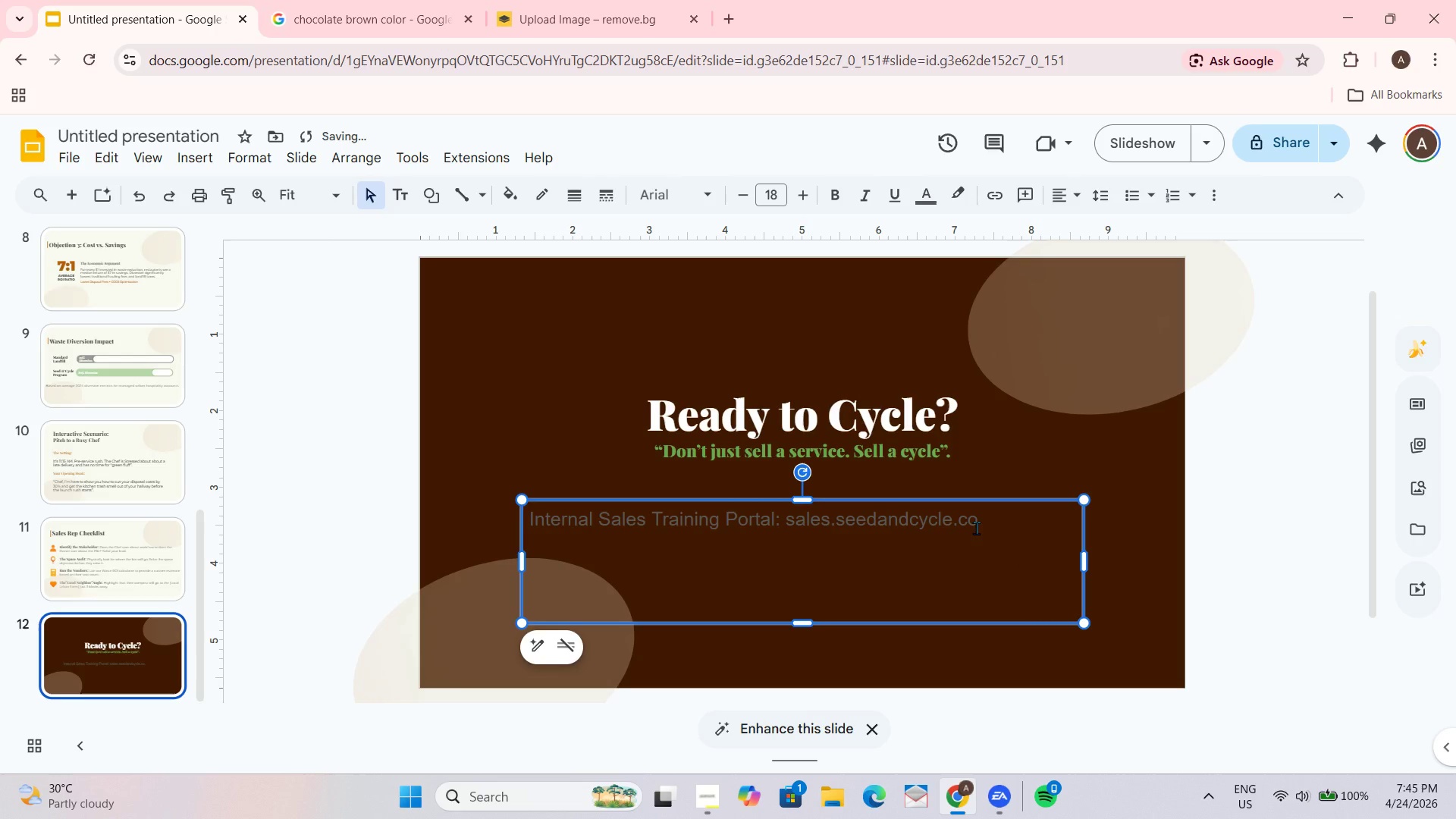 
left_click([976, 538])
 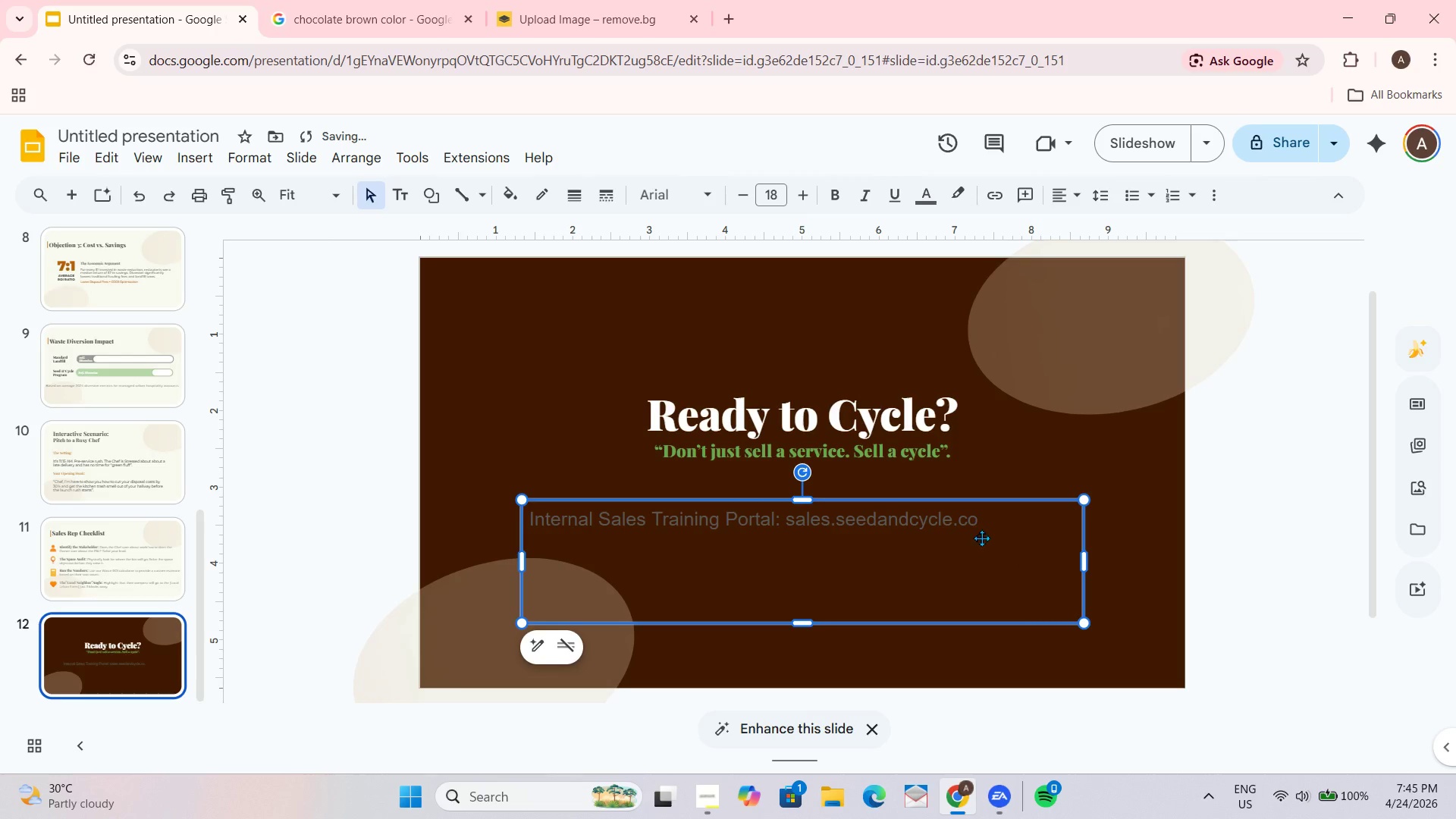 
key(Control+ControlLeft)
 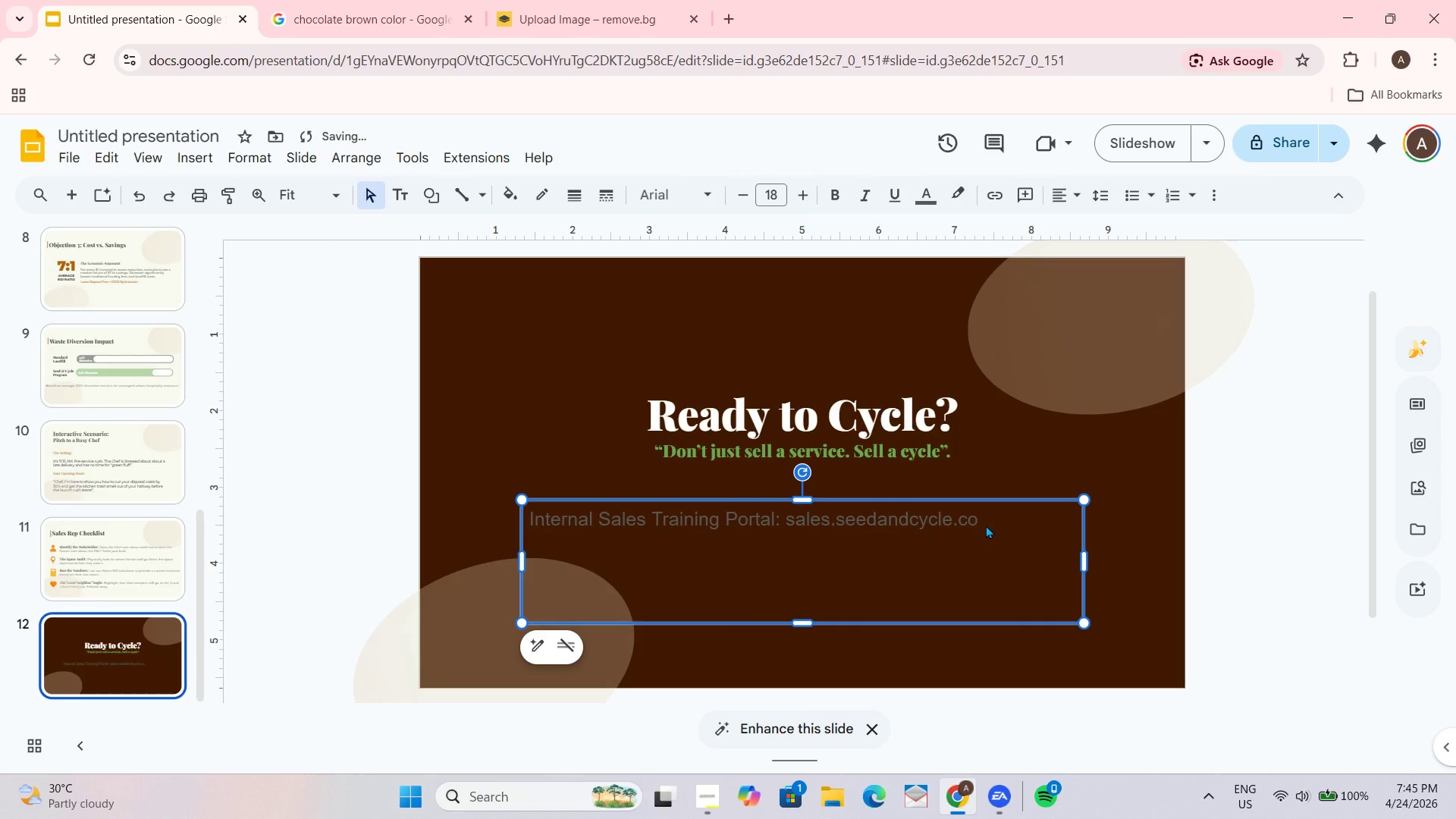 
double_click([984, 523])
 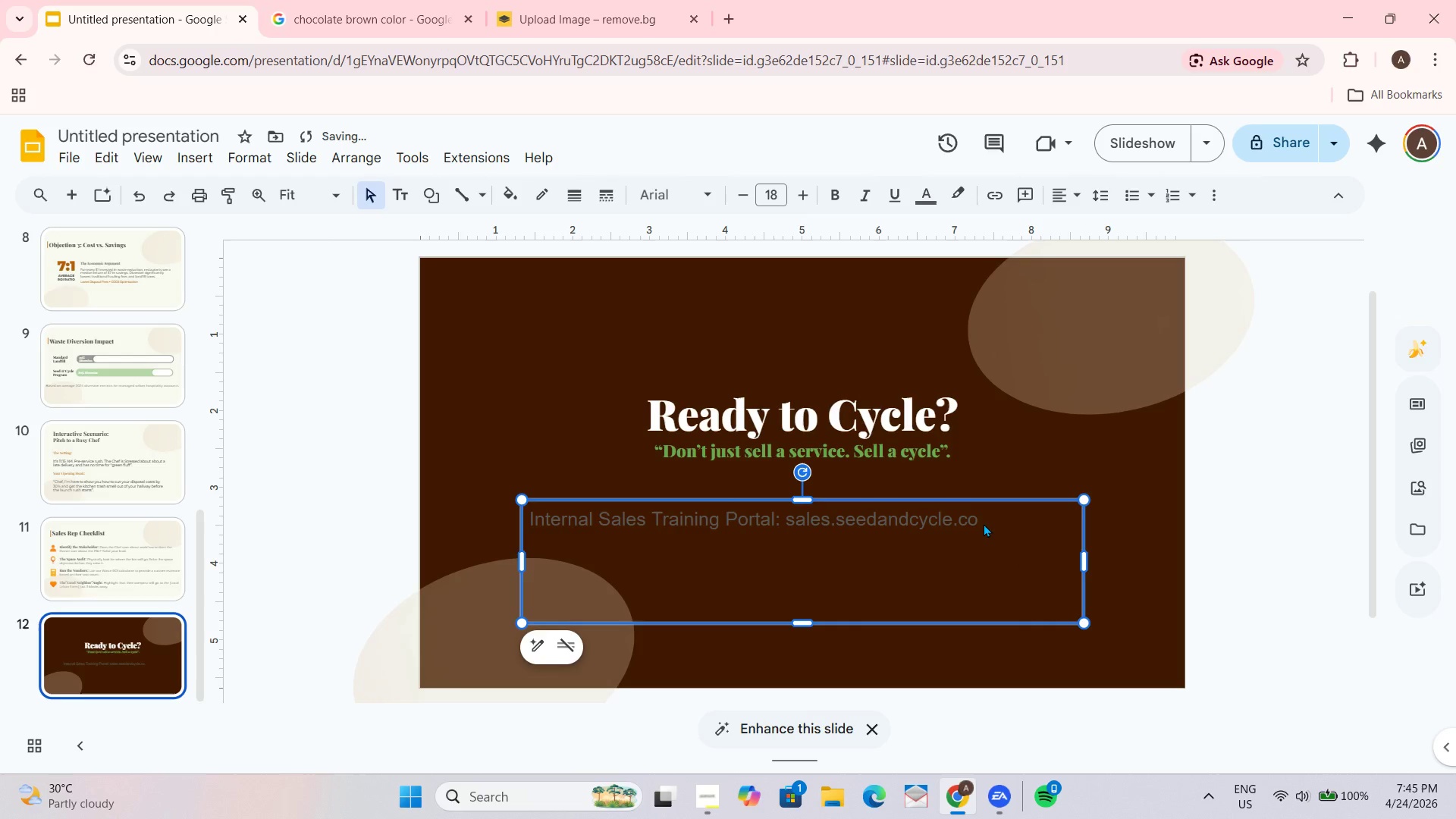 
triple_click([984, 523])
 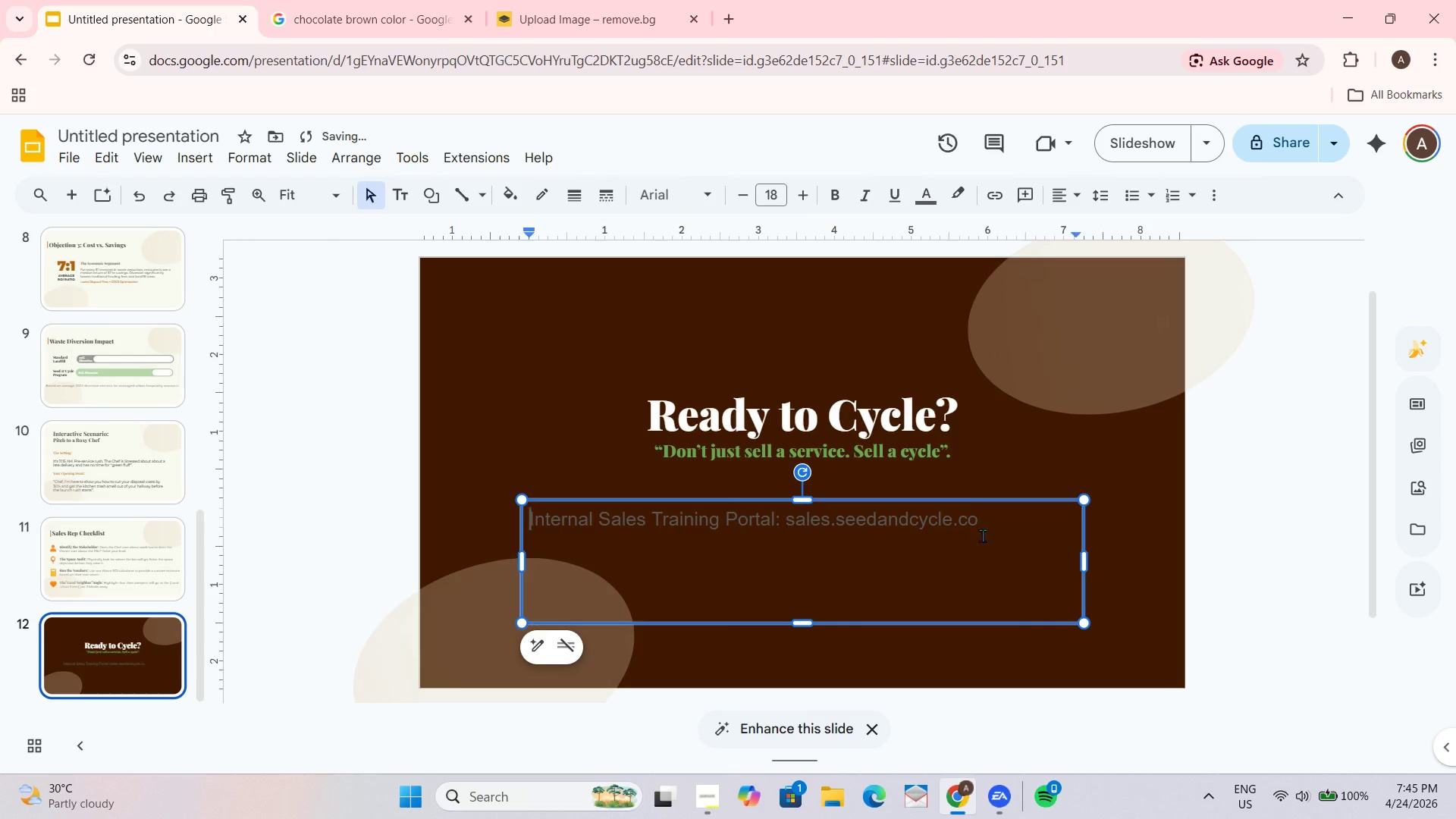 
key(Control+A)
 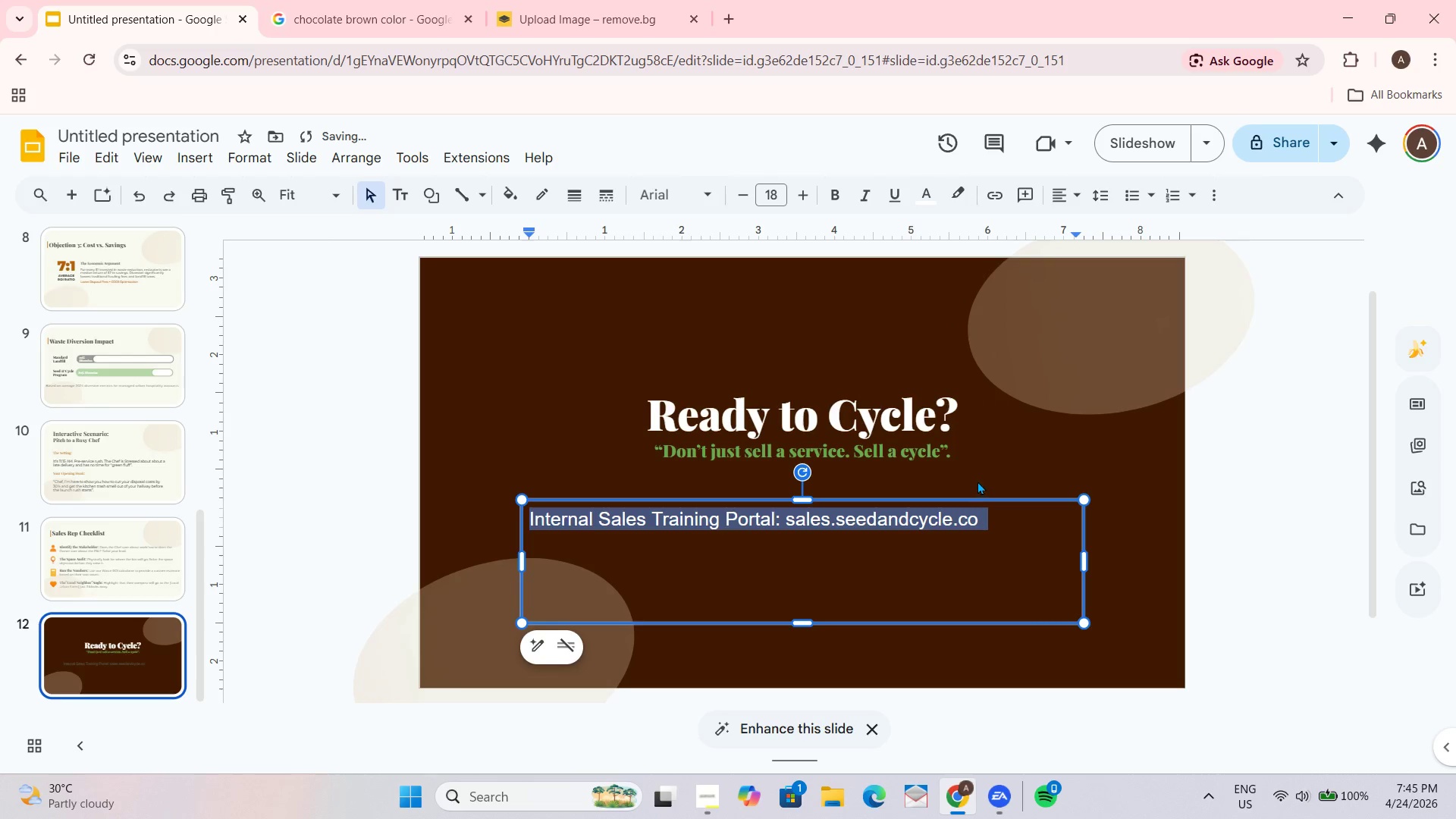 
left_click([977, 538])
 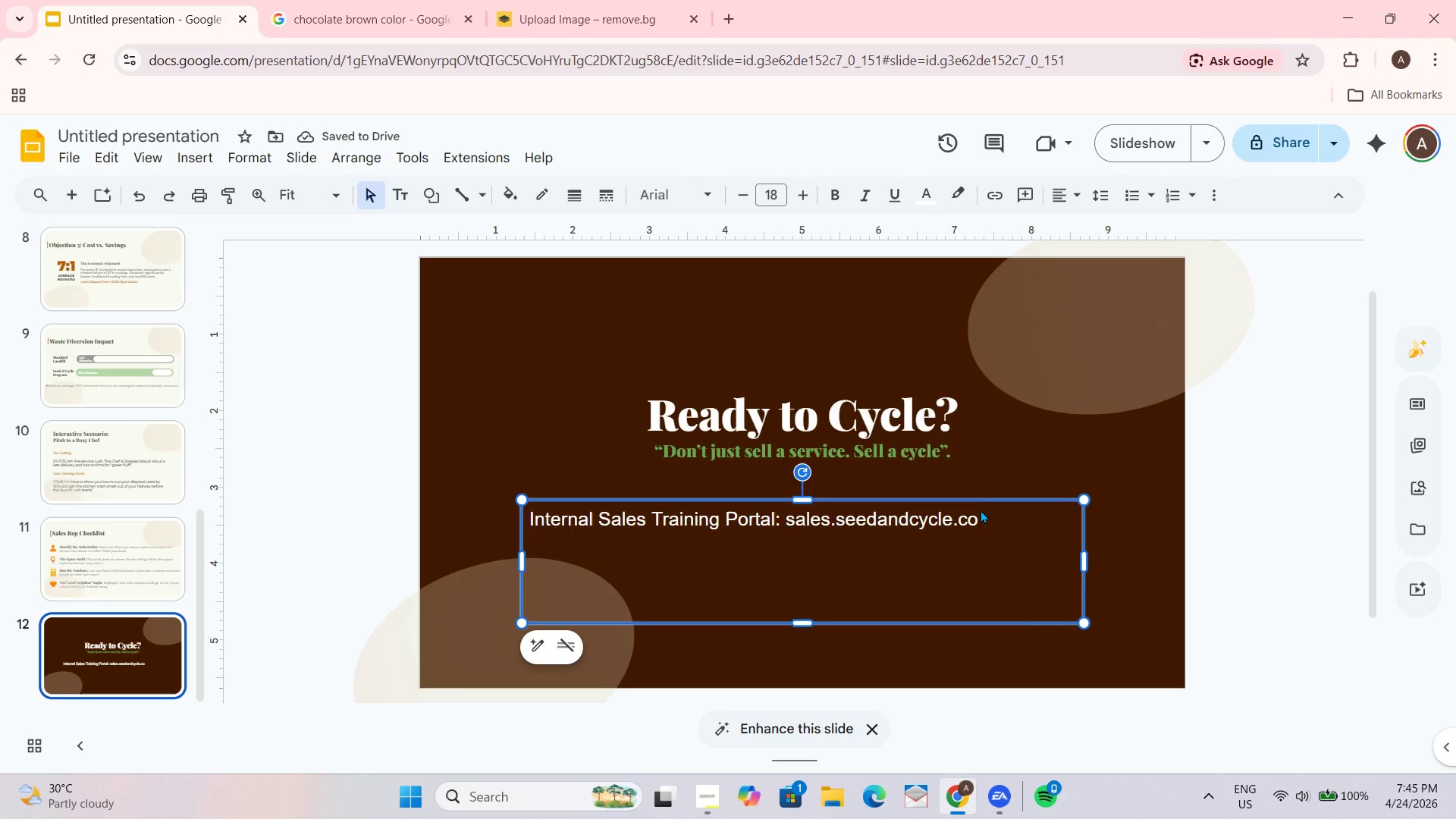 
key(Control+ControlLeft)
 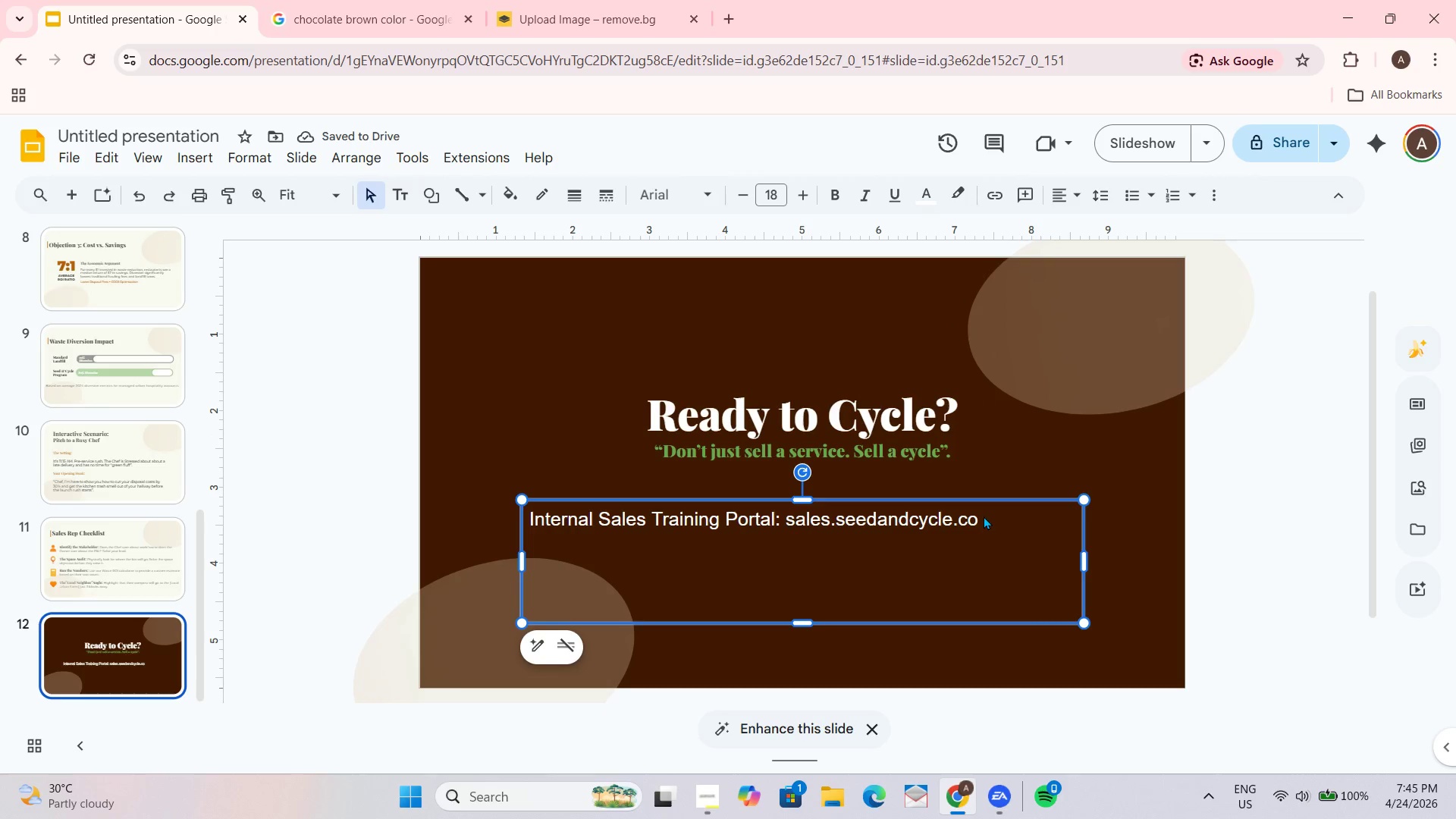 
double_click([984, 516])
 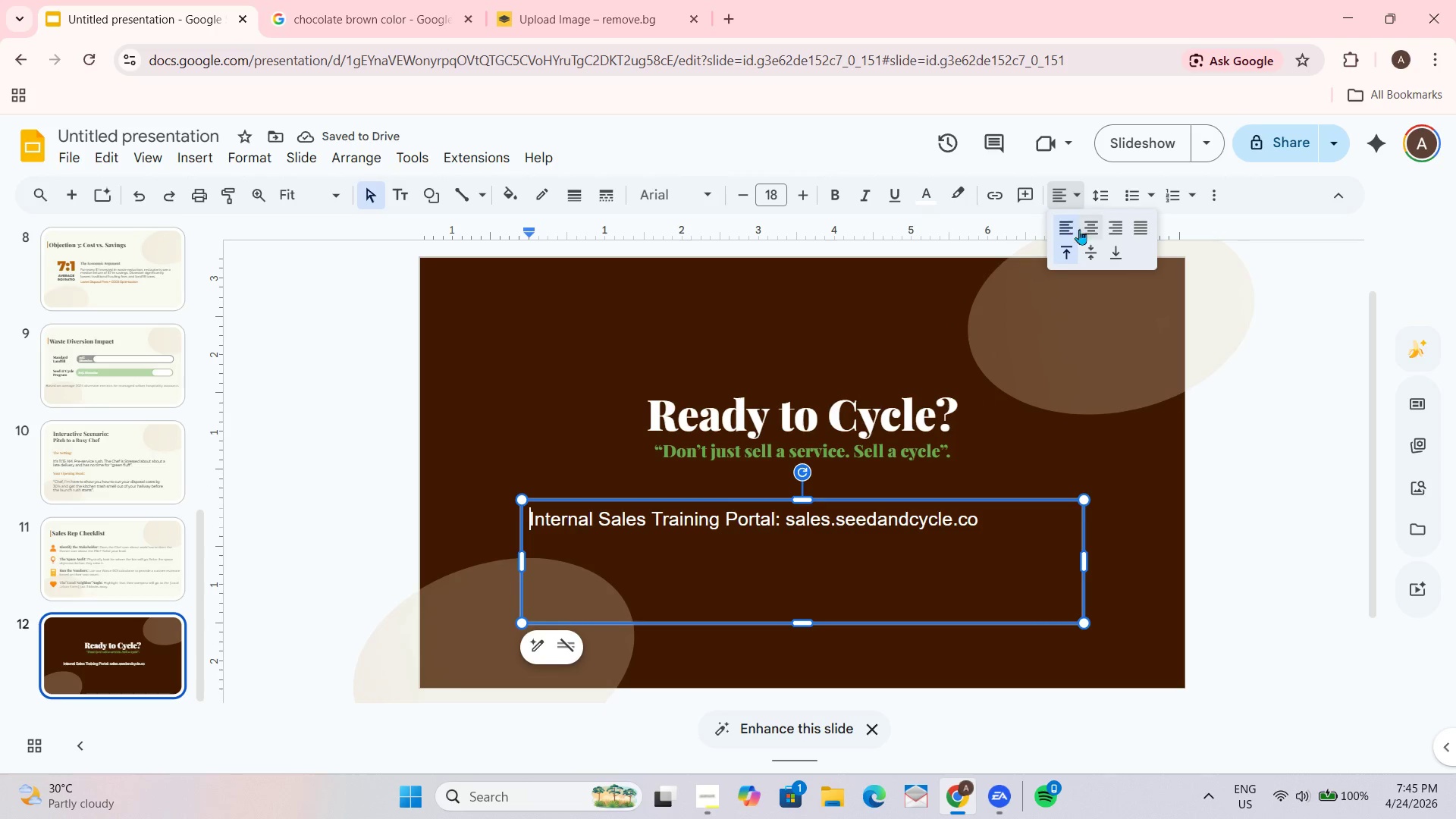 
left_click([1096, 238])
 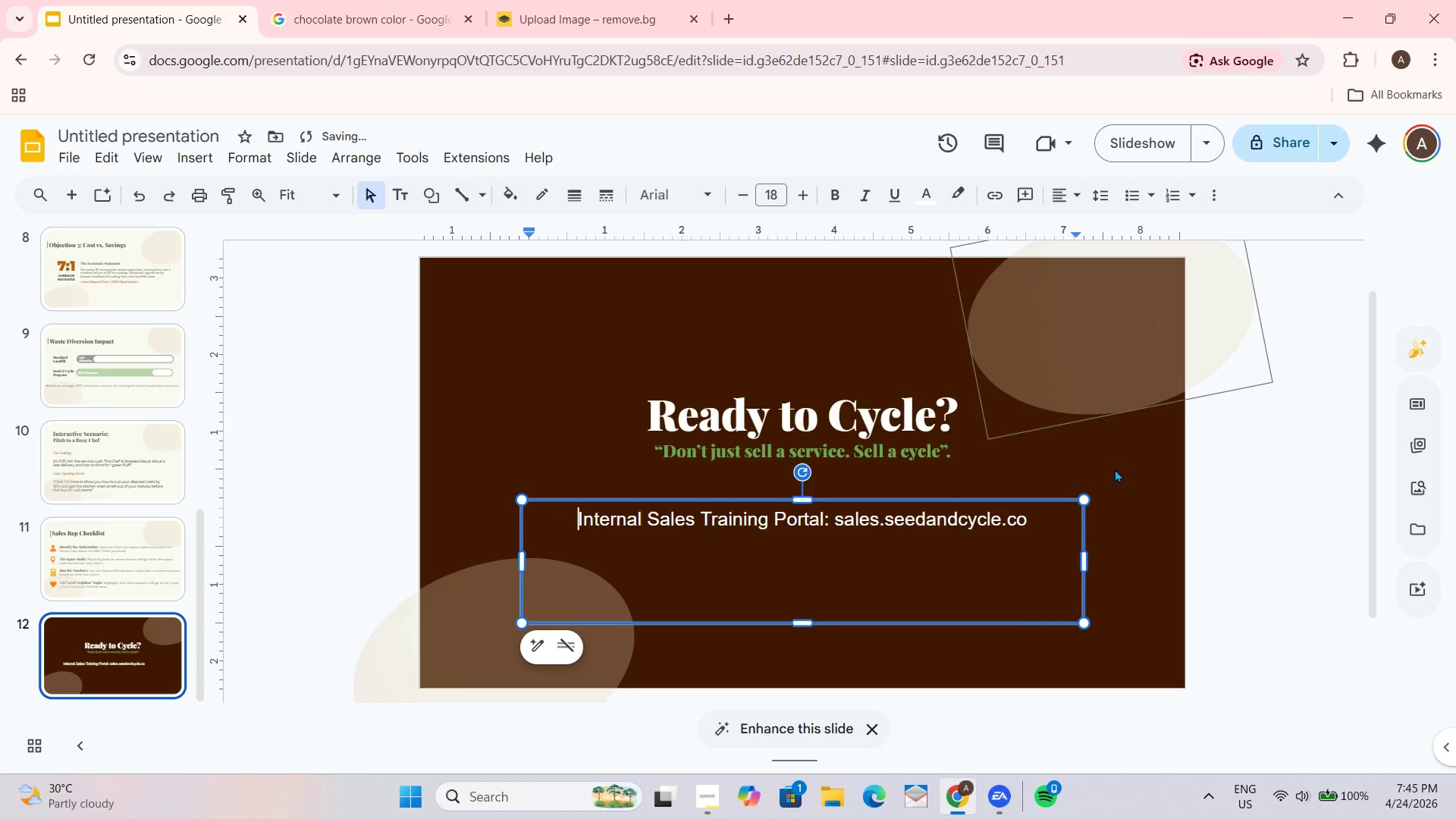 
left_click([1125, 556])
 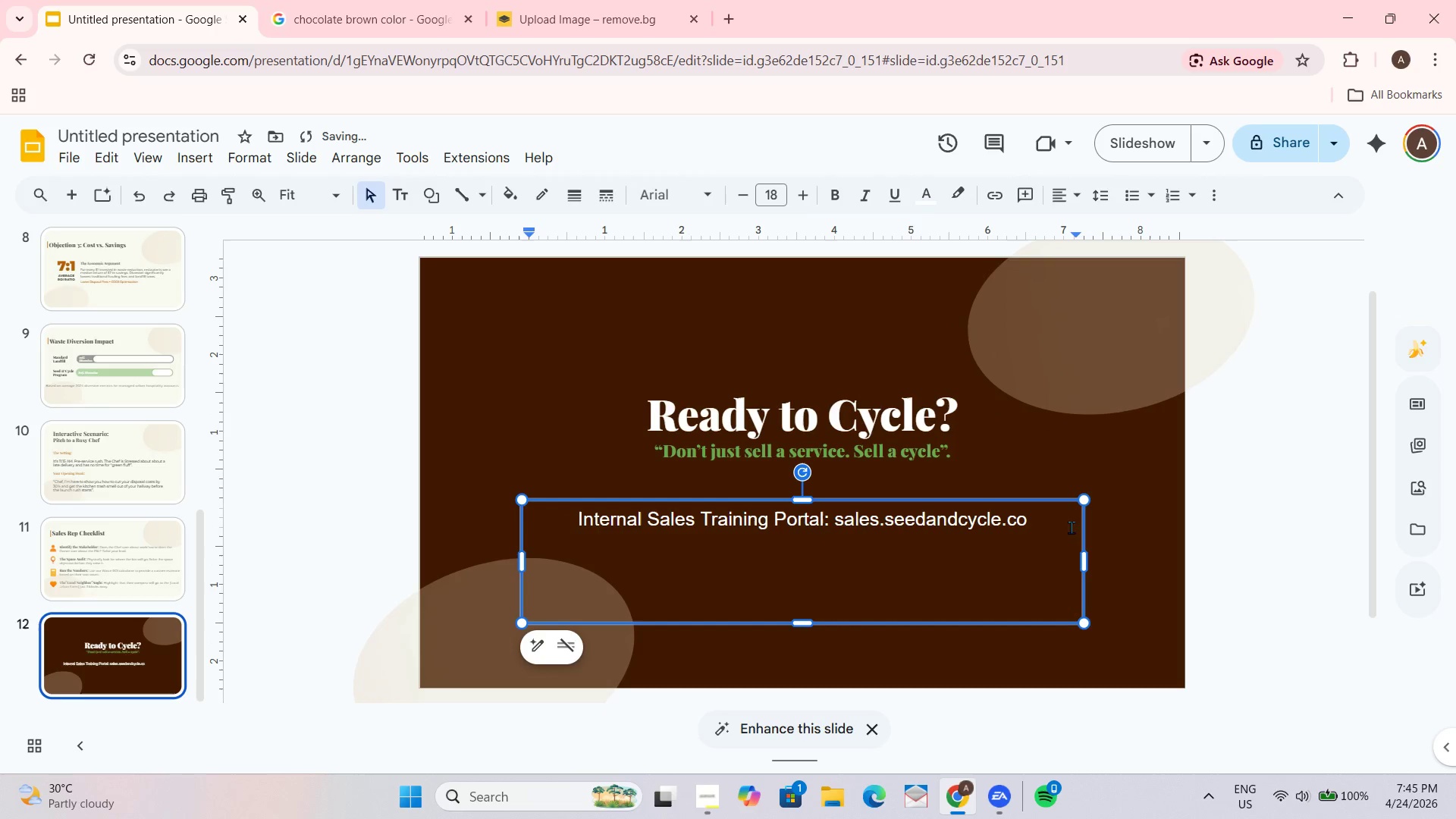 
left_click_drag(start_coordinate=[1081, 564], to_coordinate=[1060, 567])
 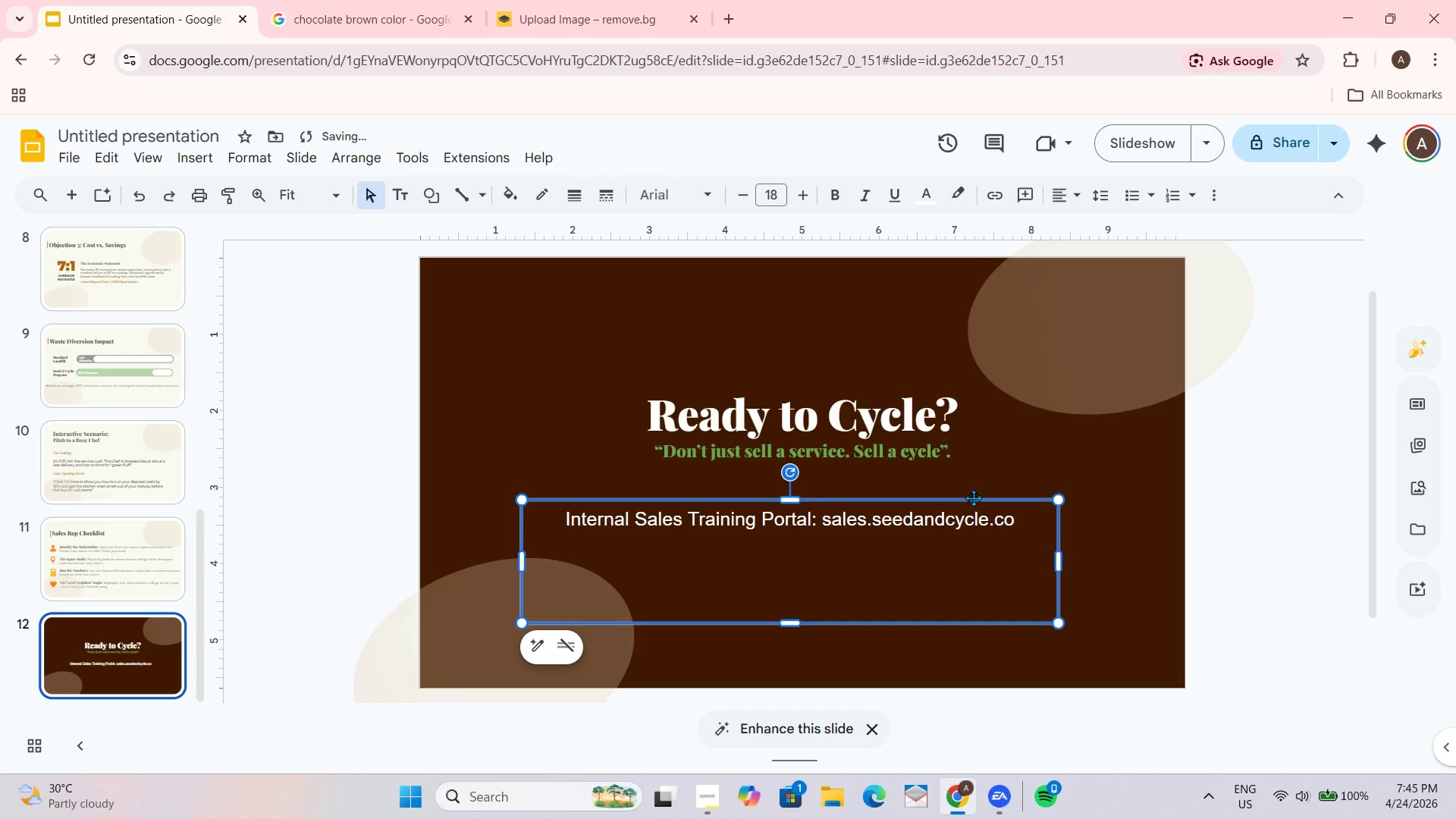 
left_click_drag(start_coordinate=[973, 497], to_coordinate=[982, 497])
 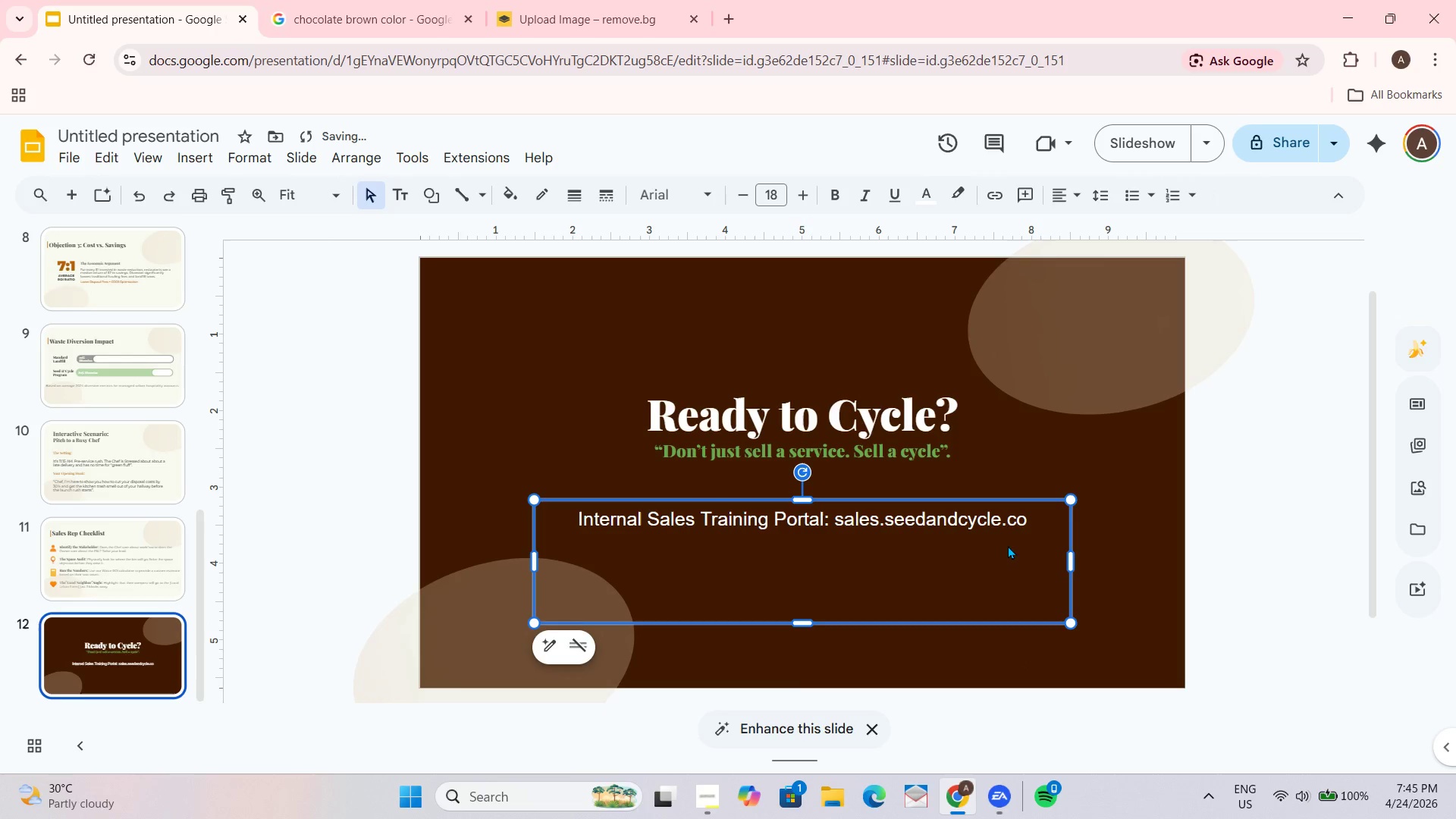 
triple_click([1033, 515])
 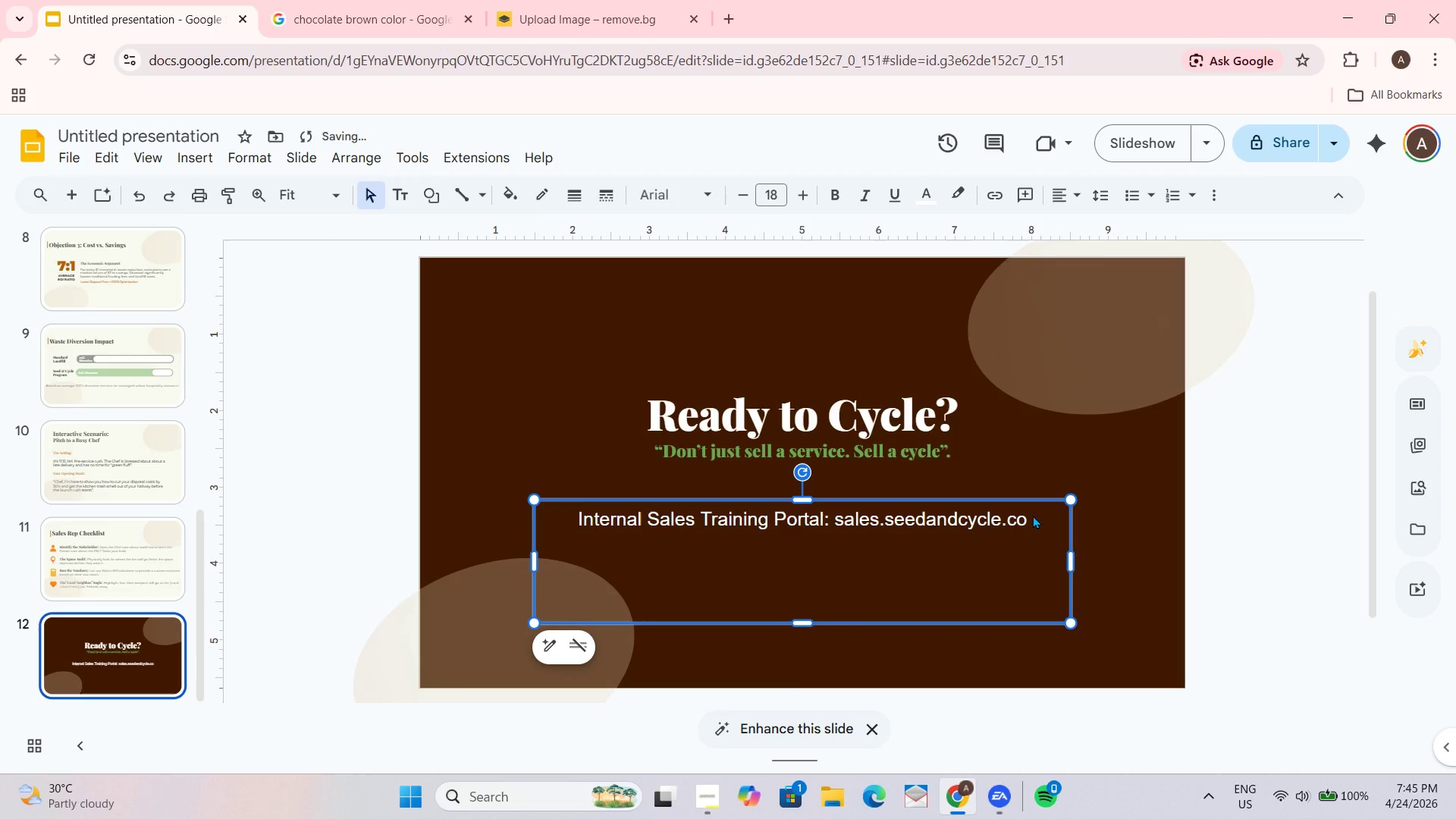 
triple_click([1033, 515])
 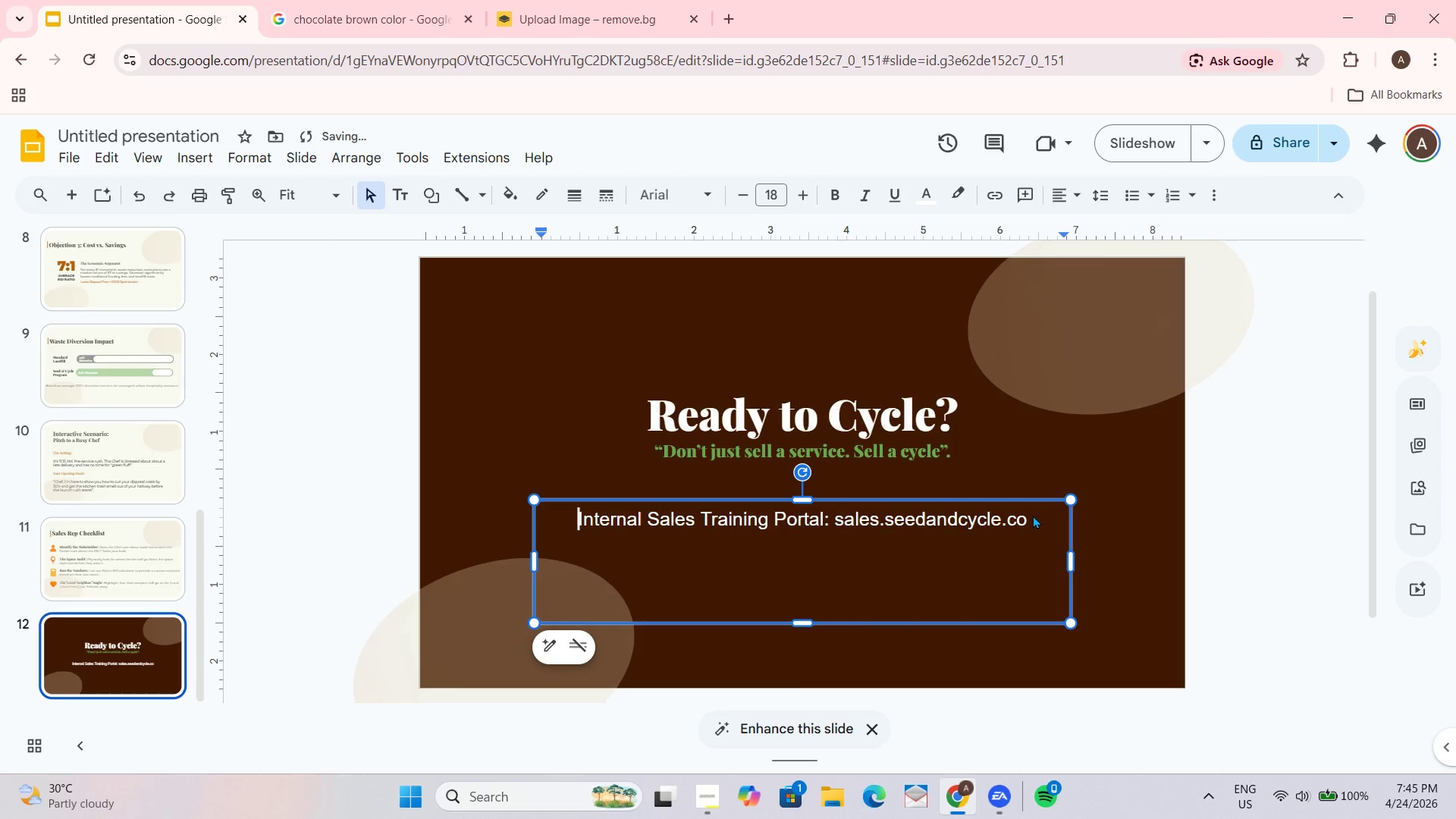 
triple_click([1033, 515])
 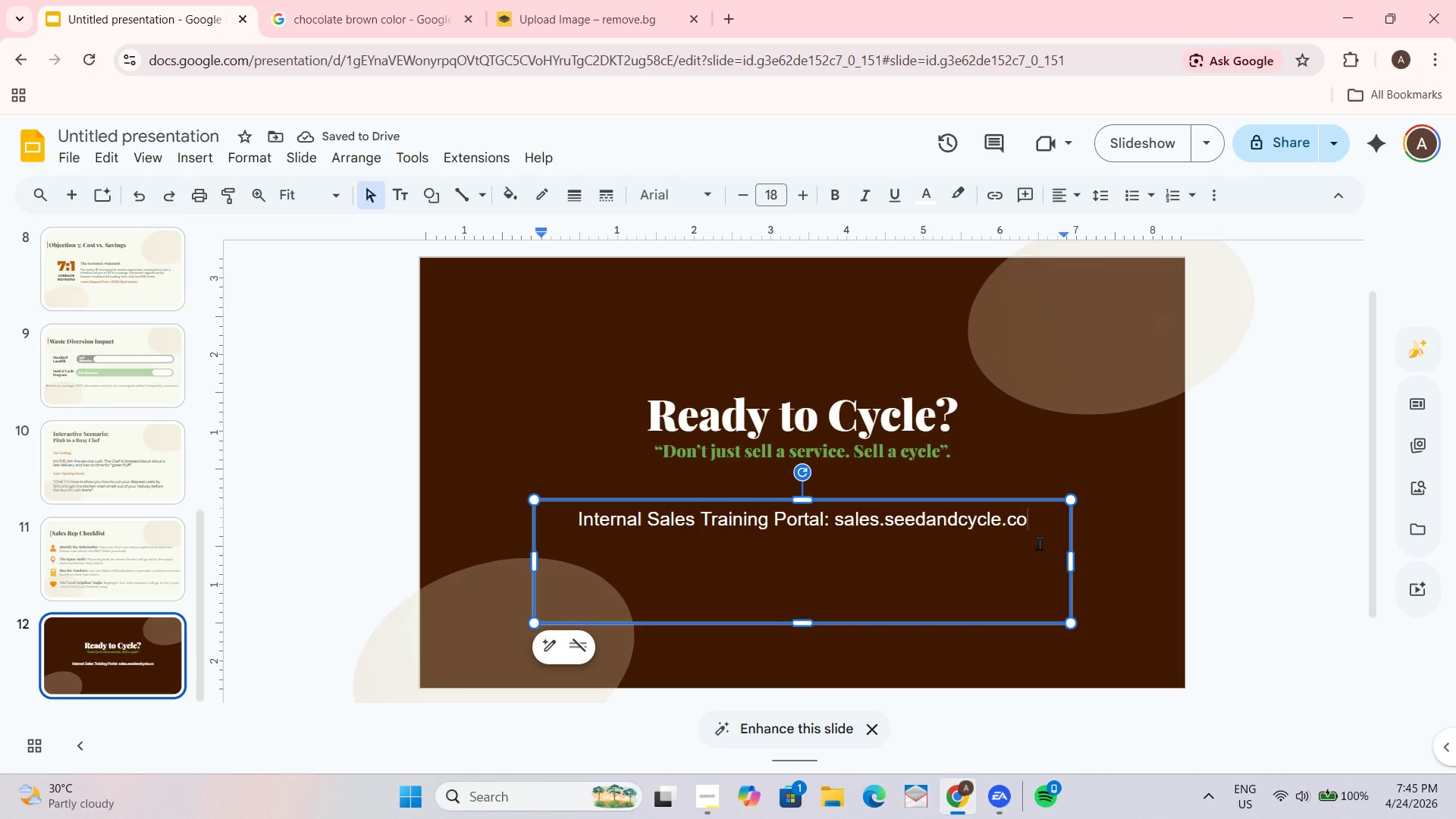 
key(Shift+Enter)
 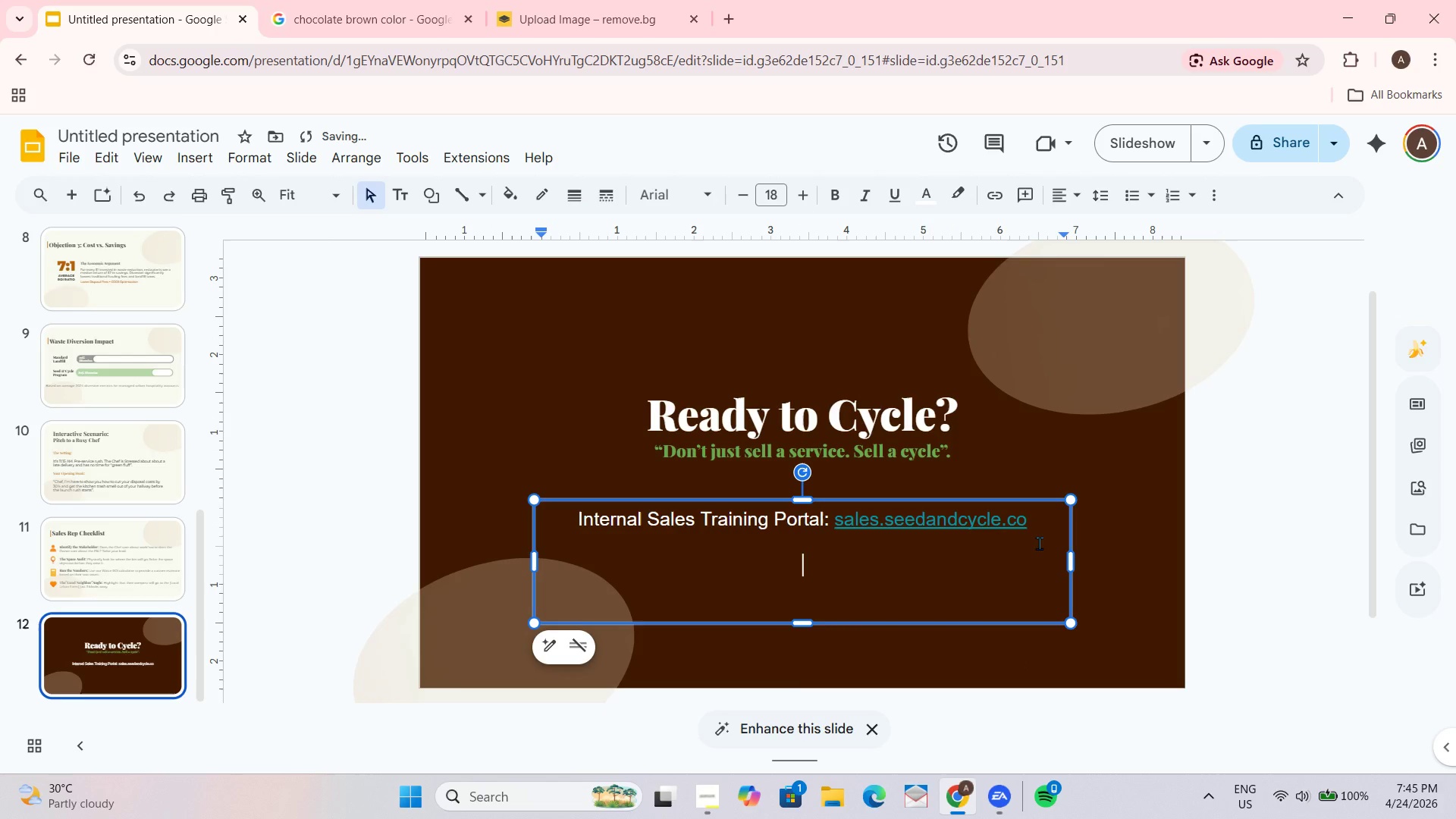 
key(Shift+Enter)
 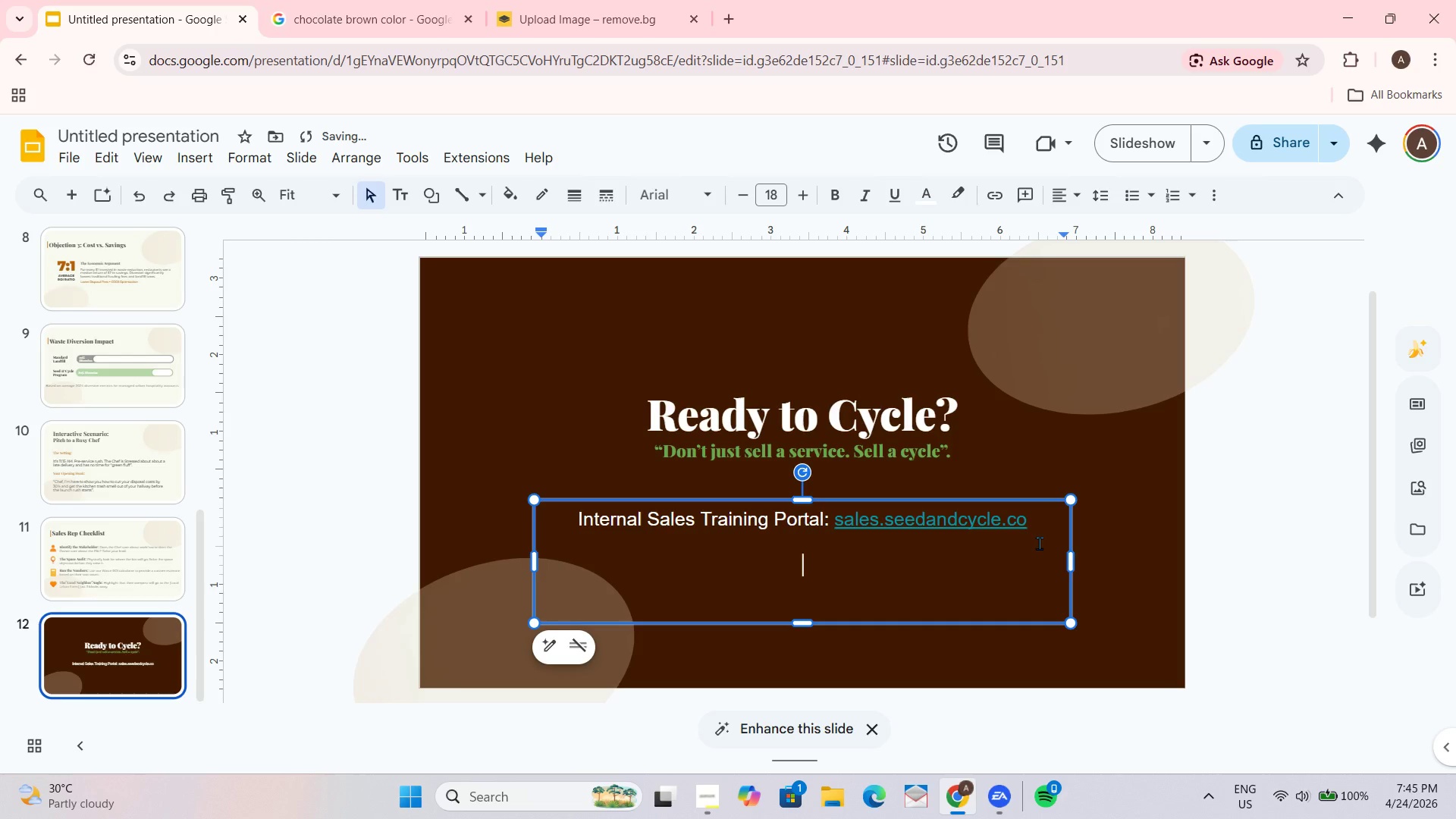 
type(#UrbanComposting)
 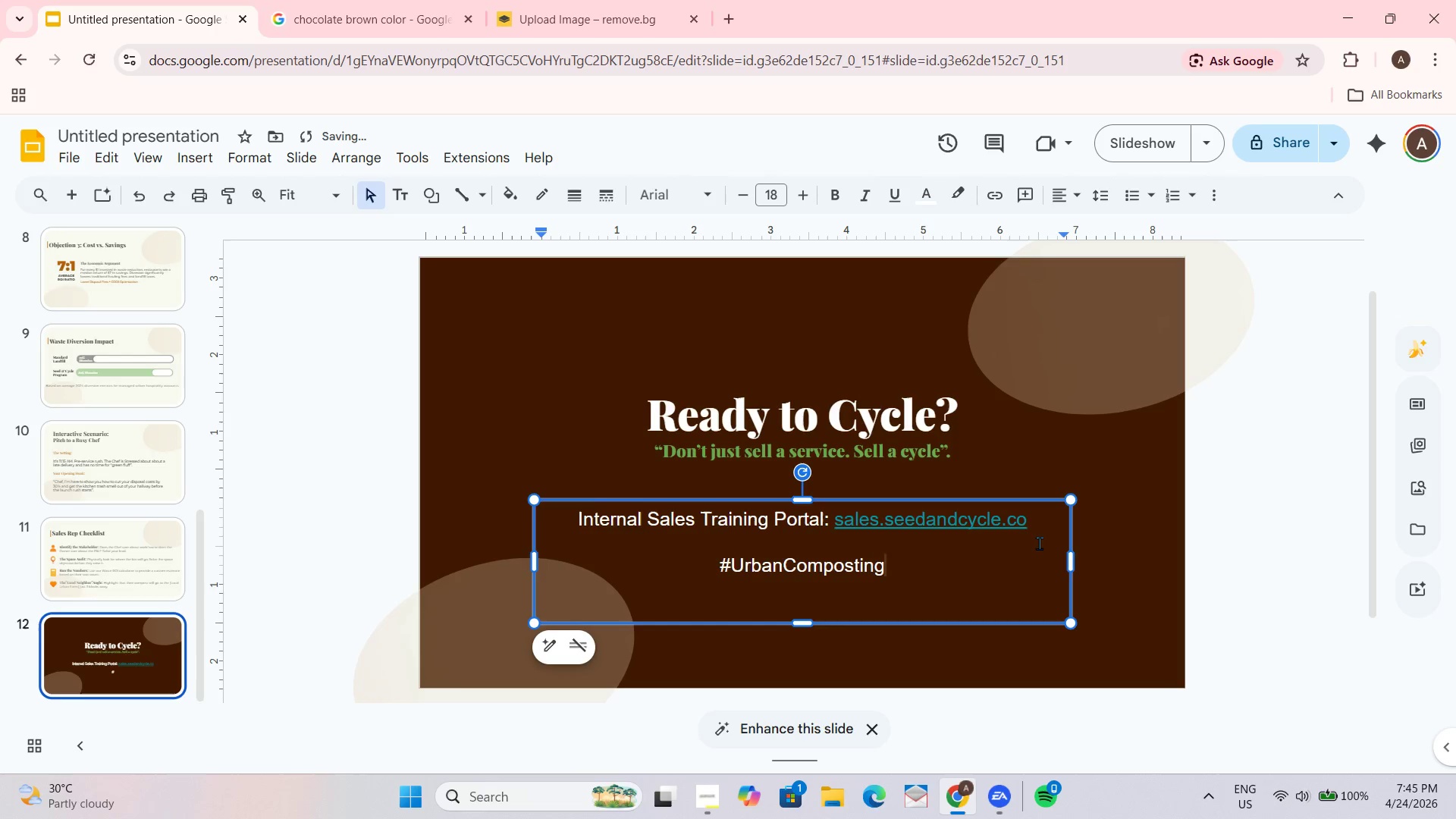 
type( #ZeroWasteChef)
 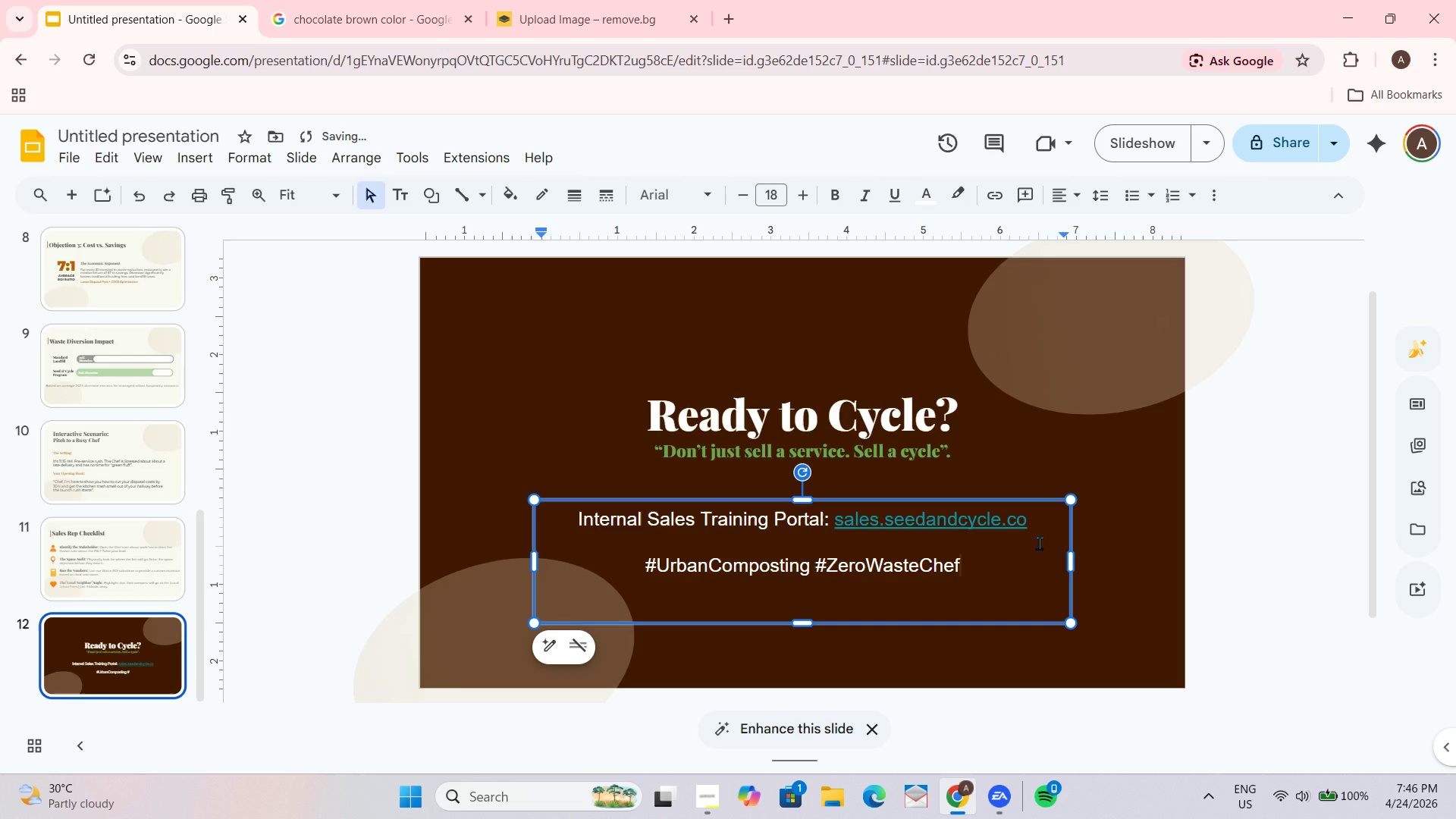 
key(Control+ControlLeft)
 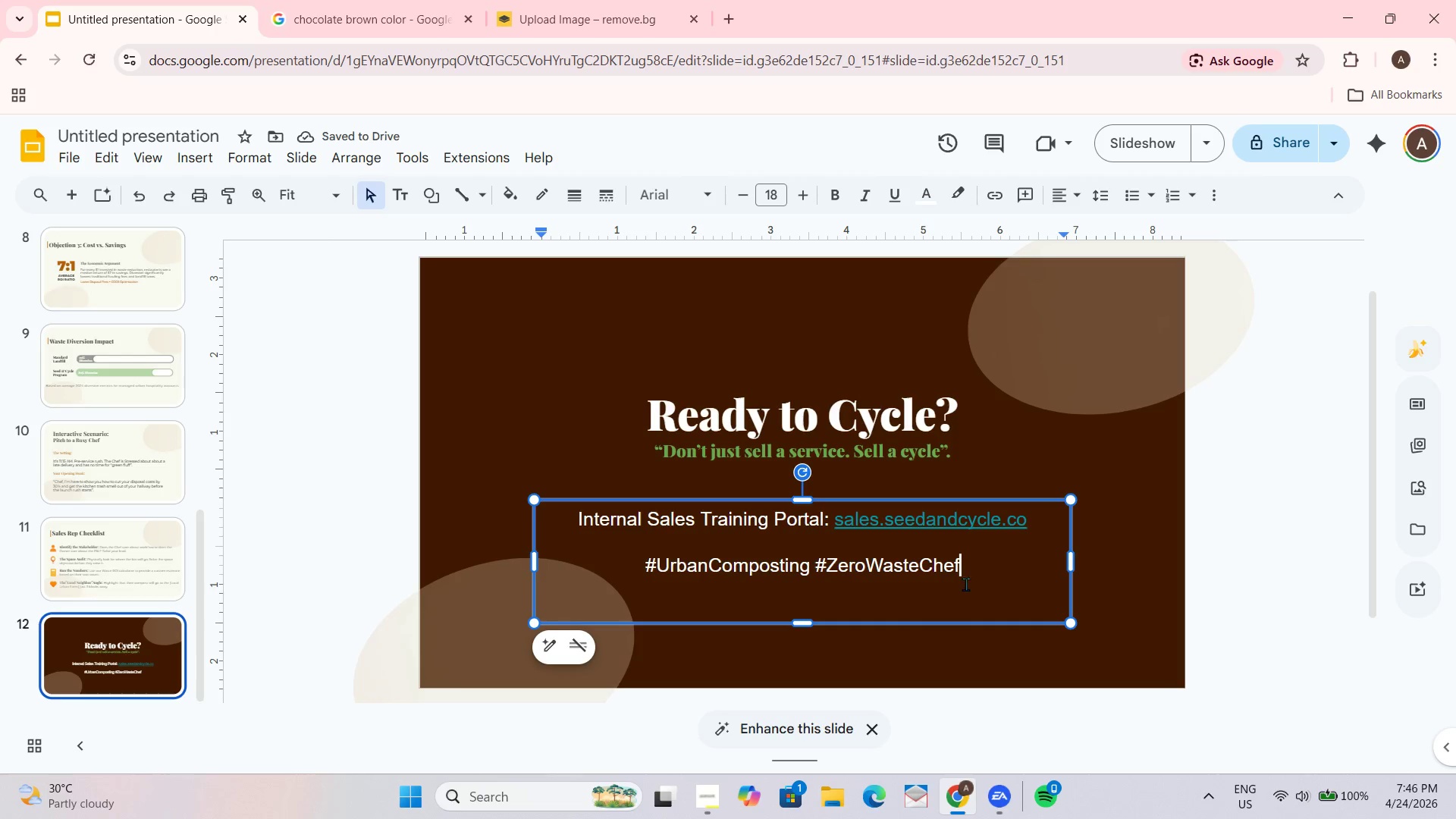 
left_click_drag(start_coordinate=[970, 571], to_coordinate=[641, 573])
 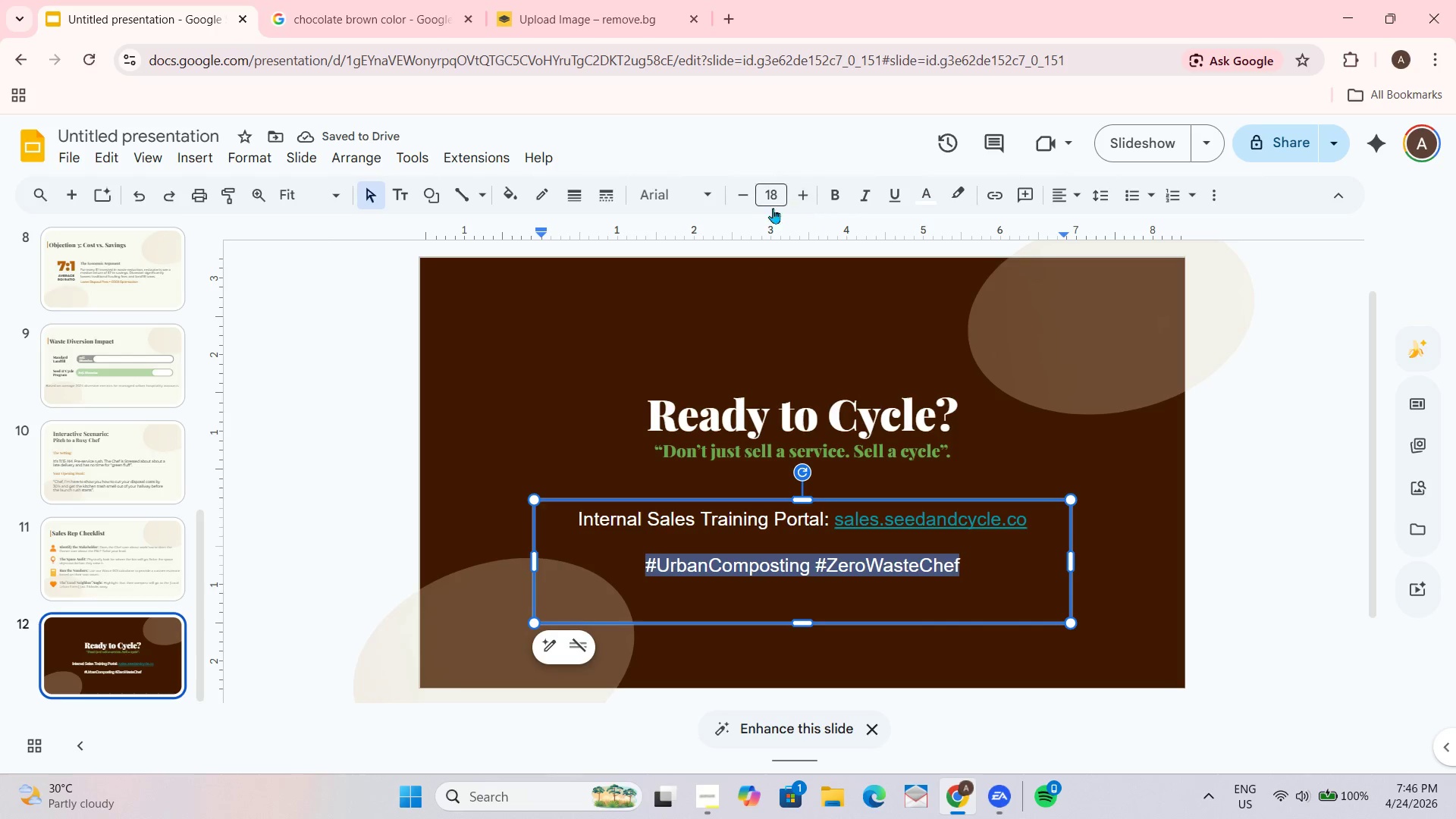 
left_click([705, 195])
 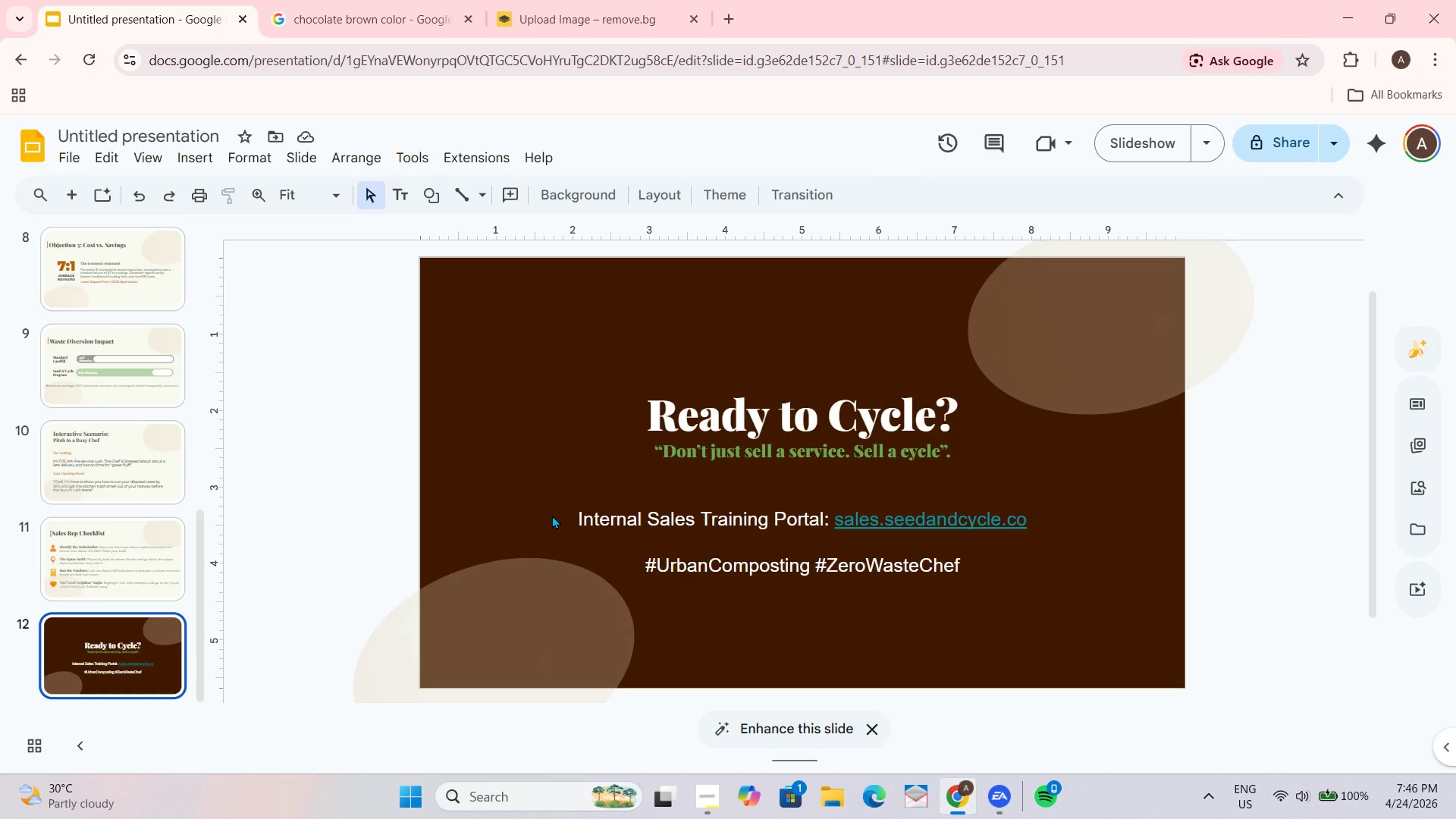 
left_click_drag(start_coordinate=[563, 511], to_coordinate=[881, 601])
 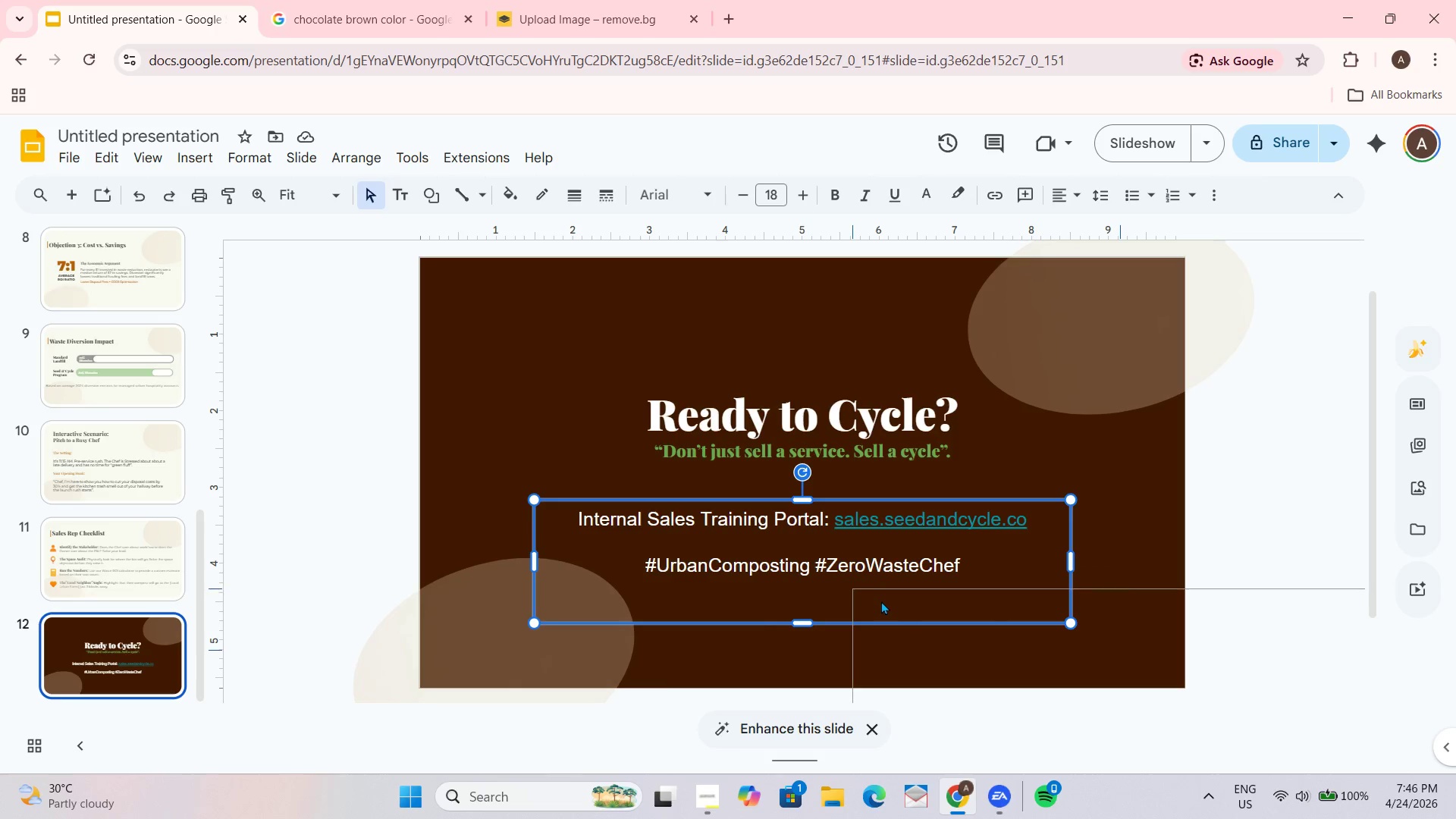 
key(Control+Z)
 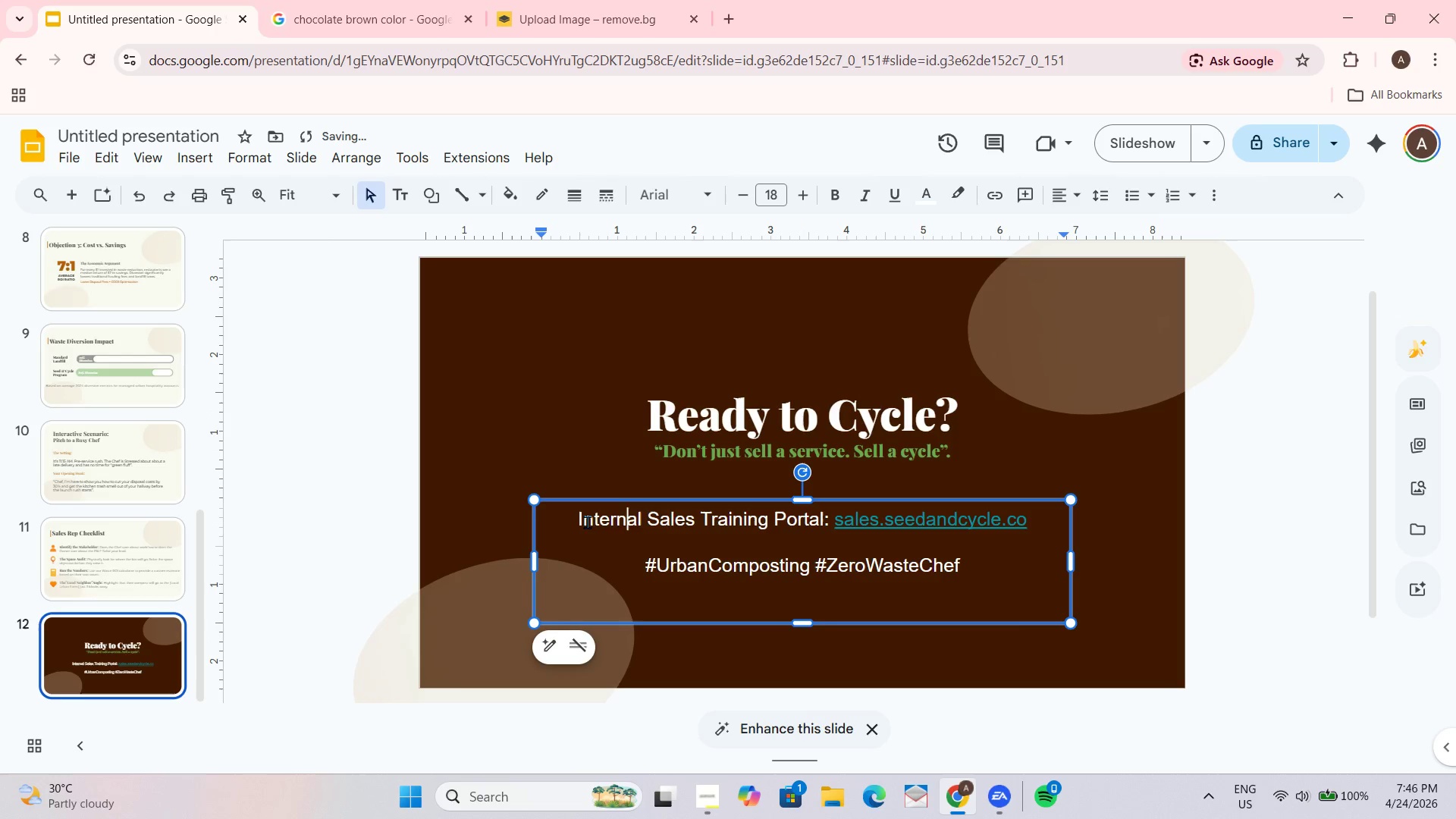 
left_click_drag(start_coordinate=[579, 518], to_coordinate=[979, 594])
 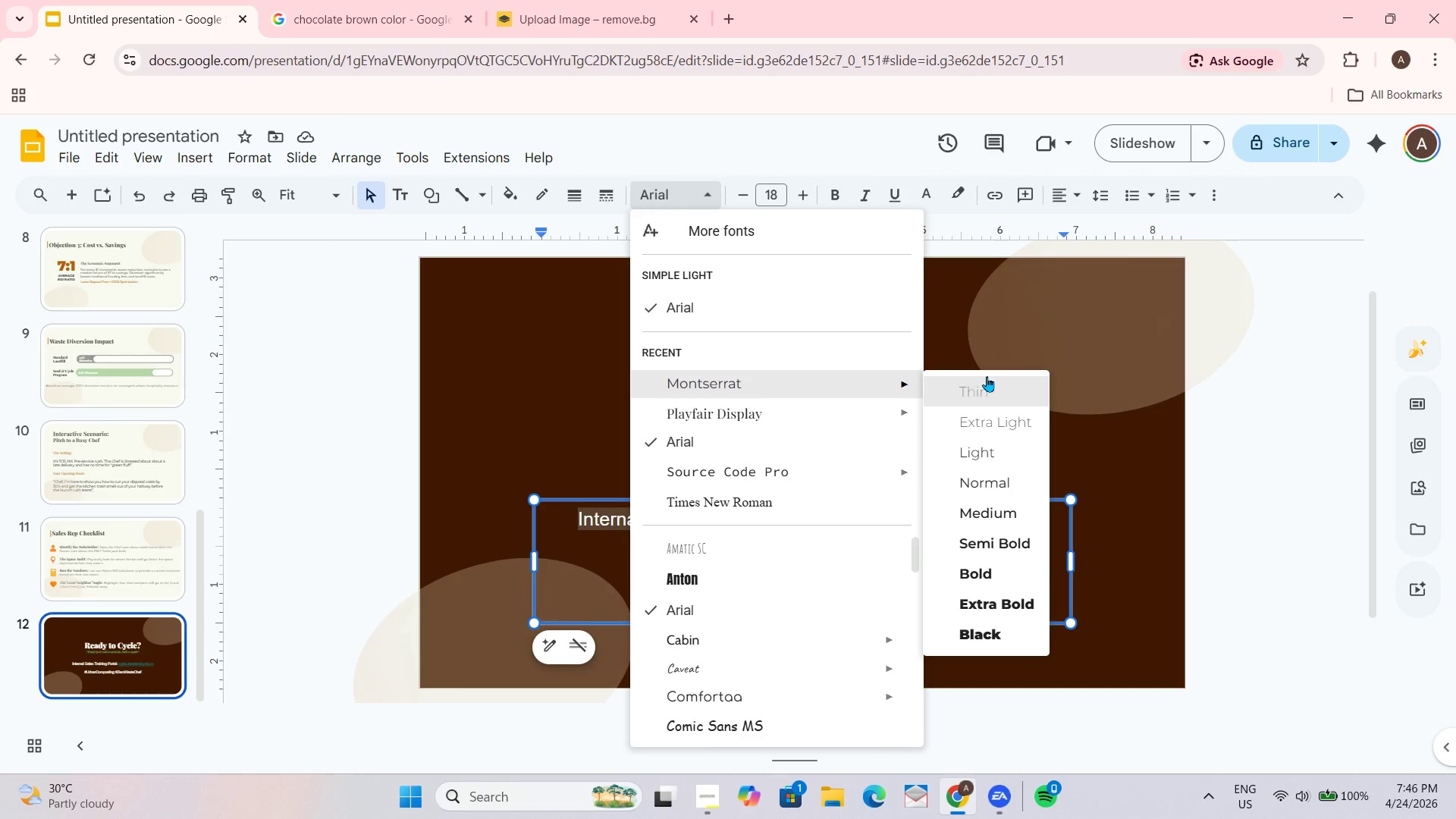 
left_click([1012, 538])
 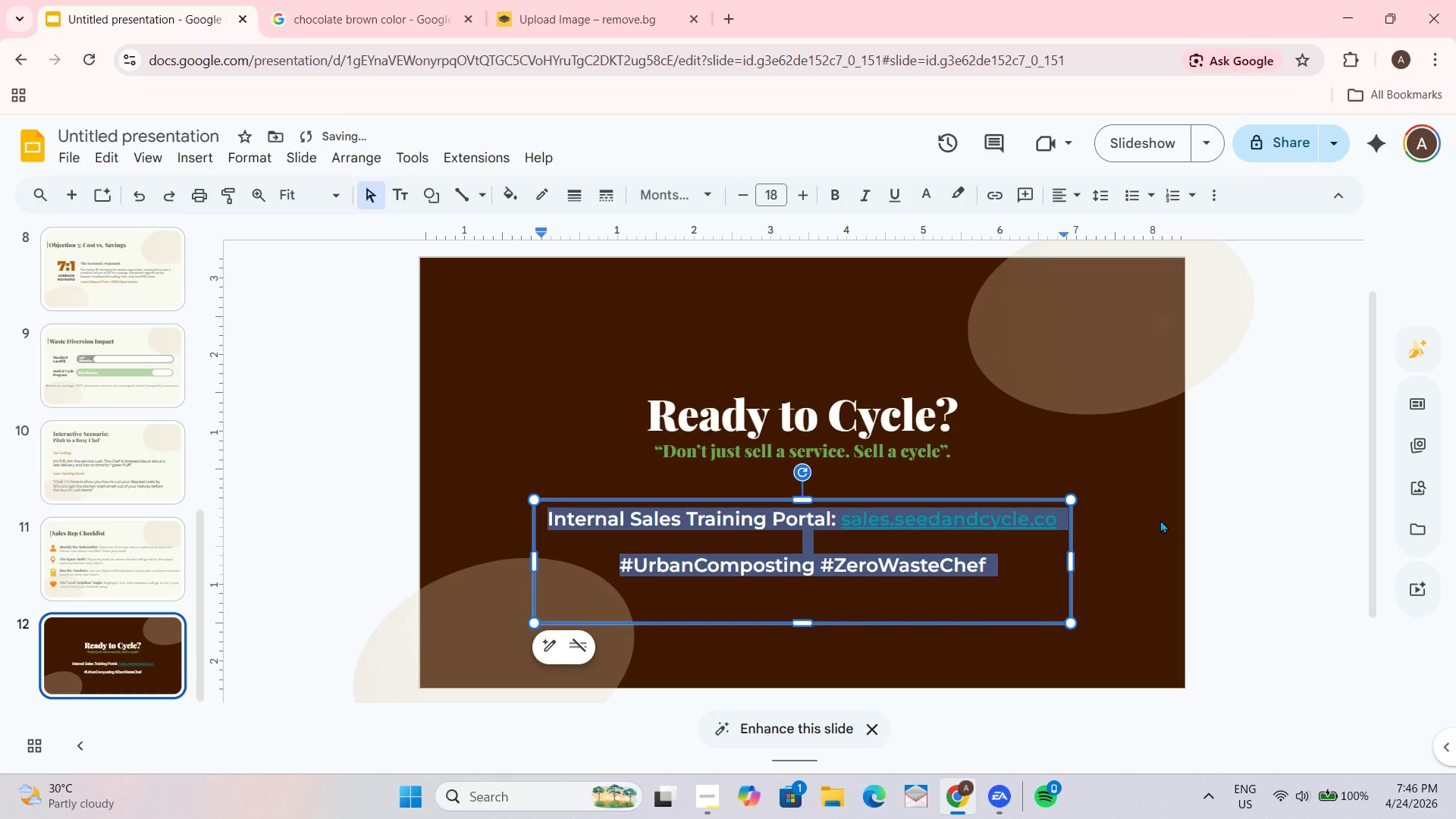 
left_click([1160, 516])
 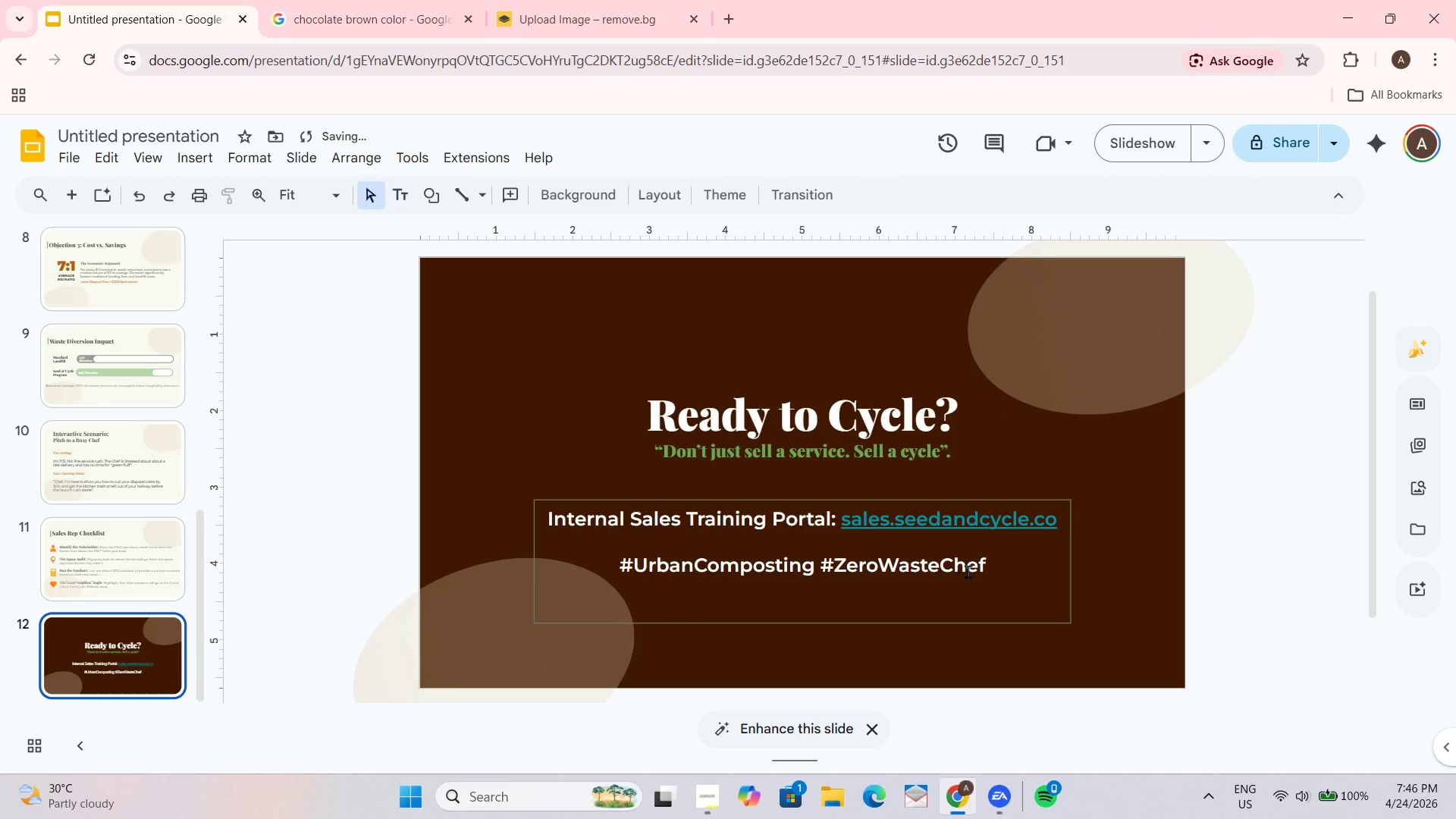 
left_click_drag(start_coordinate=[988, 569], to_coordinate=[617, 571])
 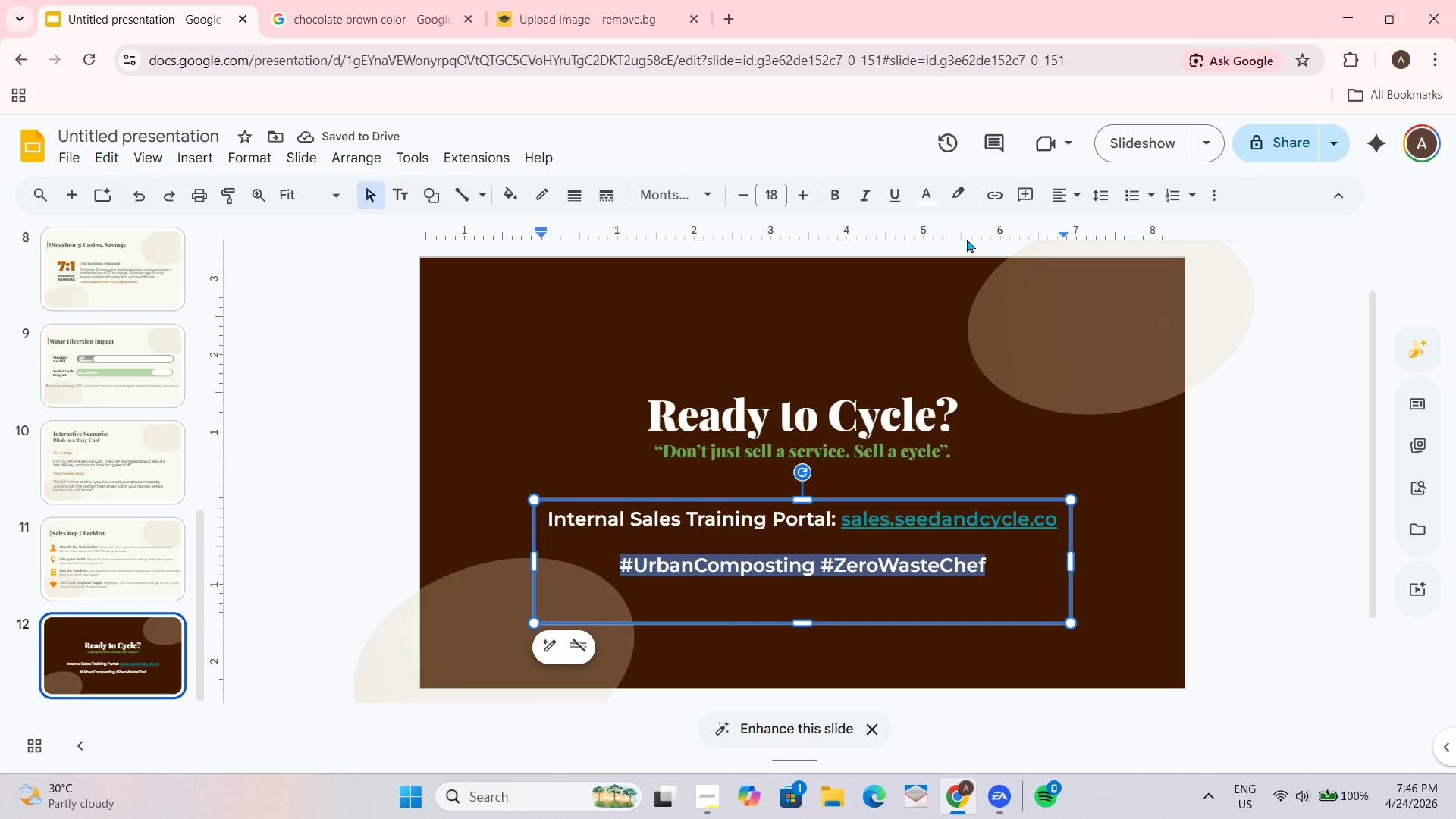 
left_click([926, 193])
 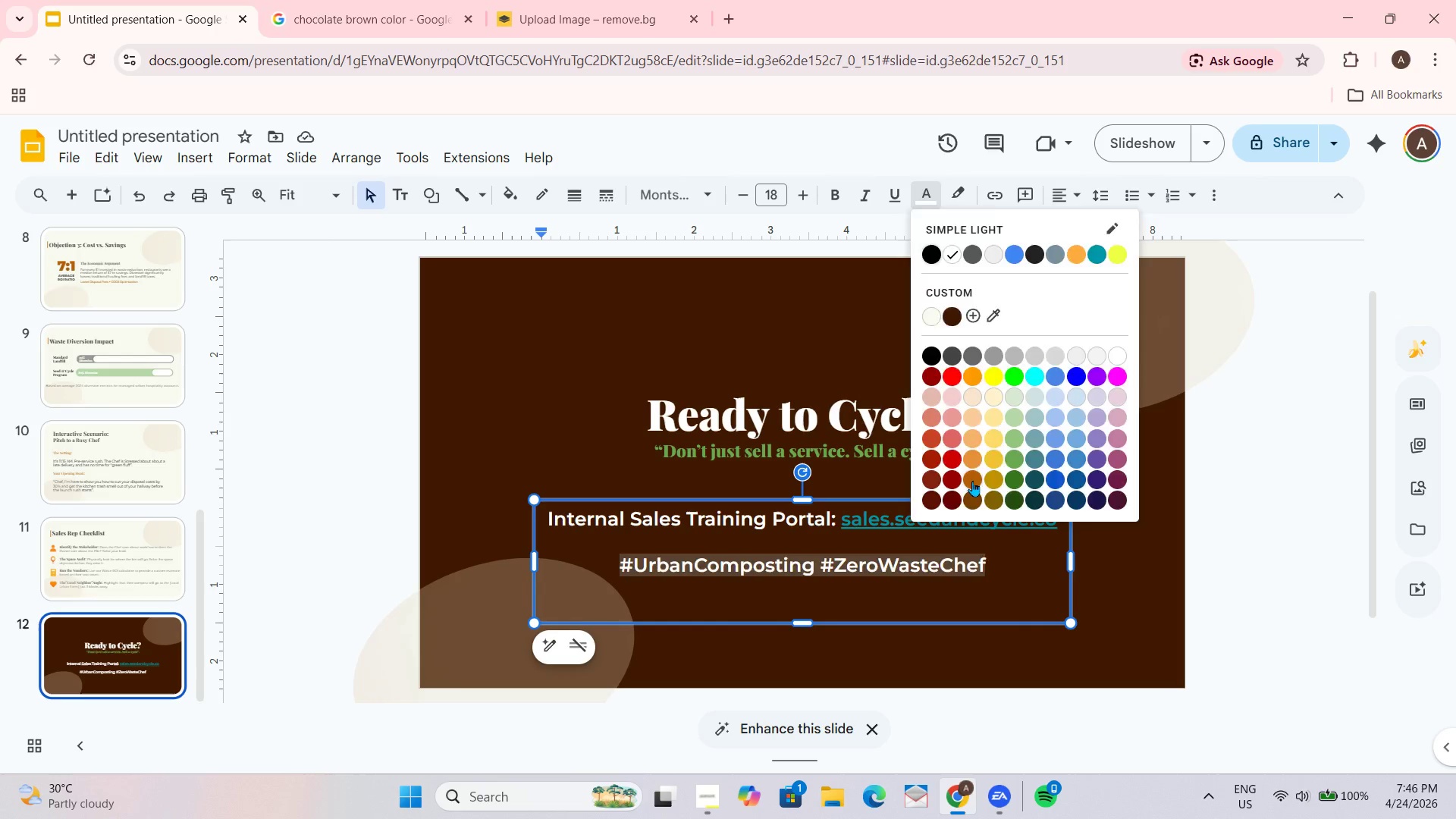 
double_click([1084, 592])
 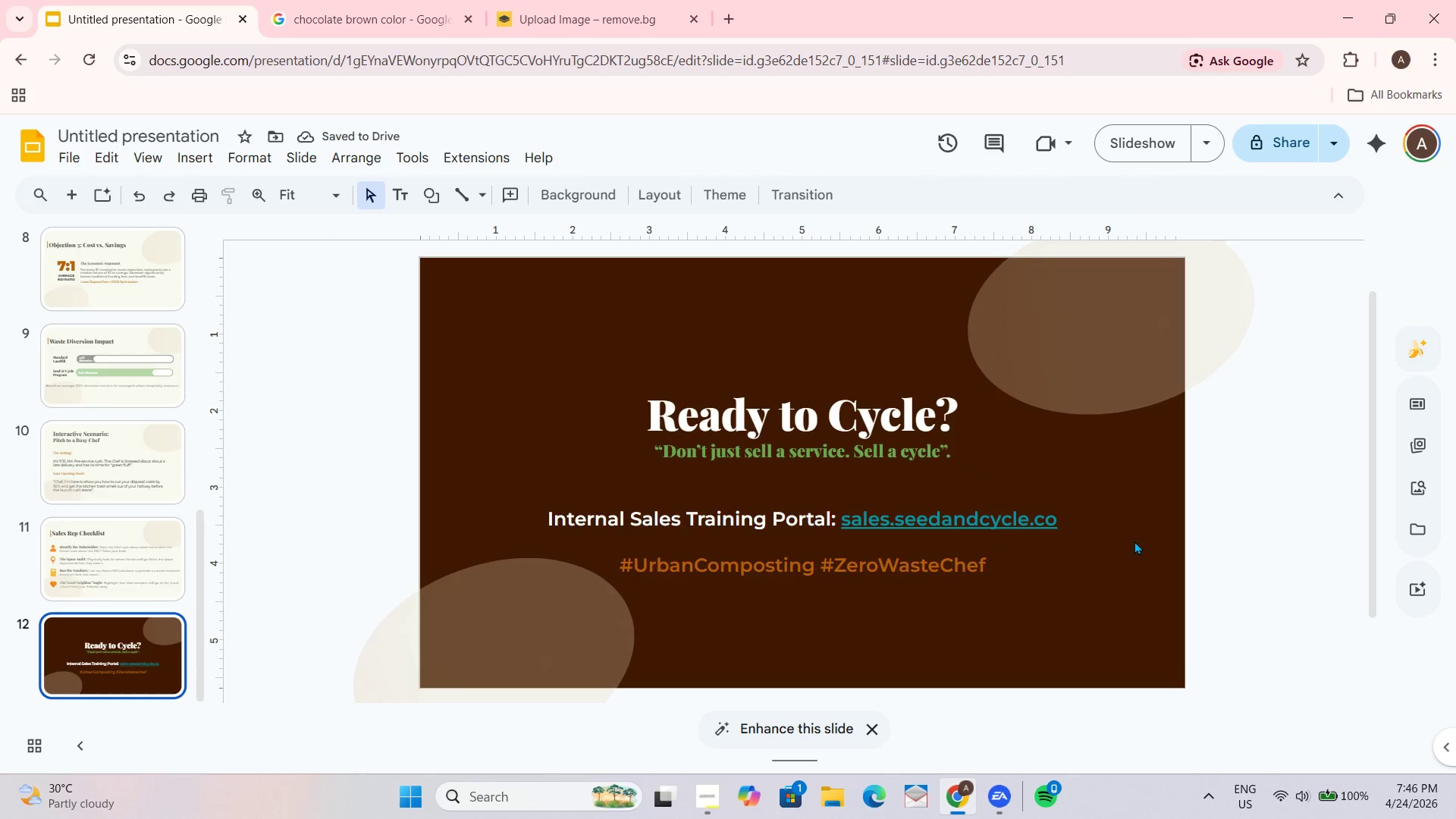 
left_click_drag(start_coordinate=[559, 317], to_coordinate=[906, 620])
 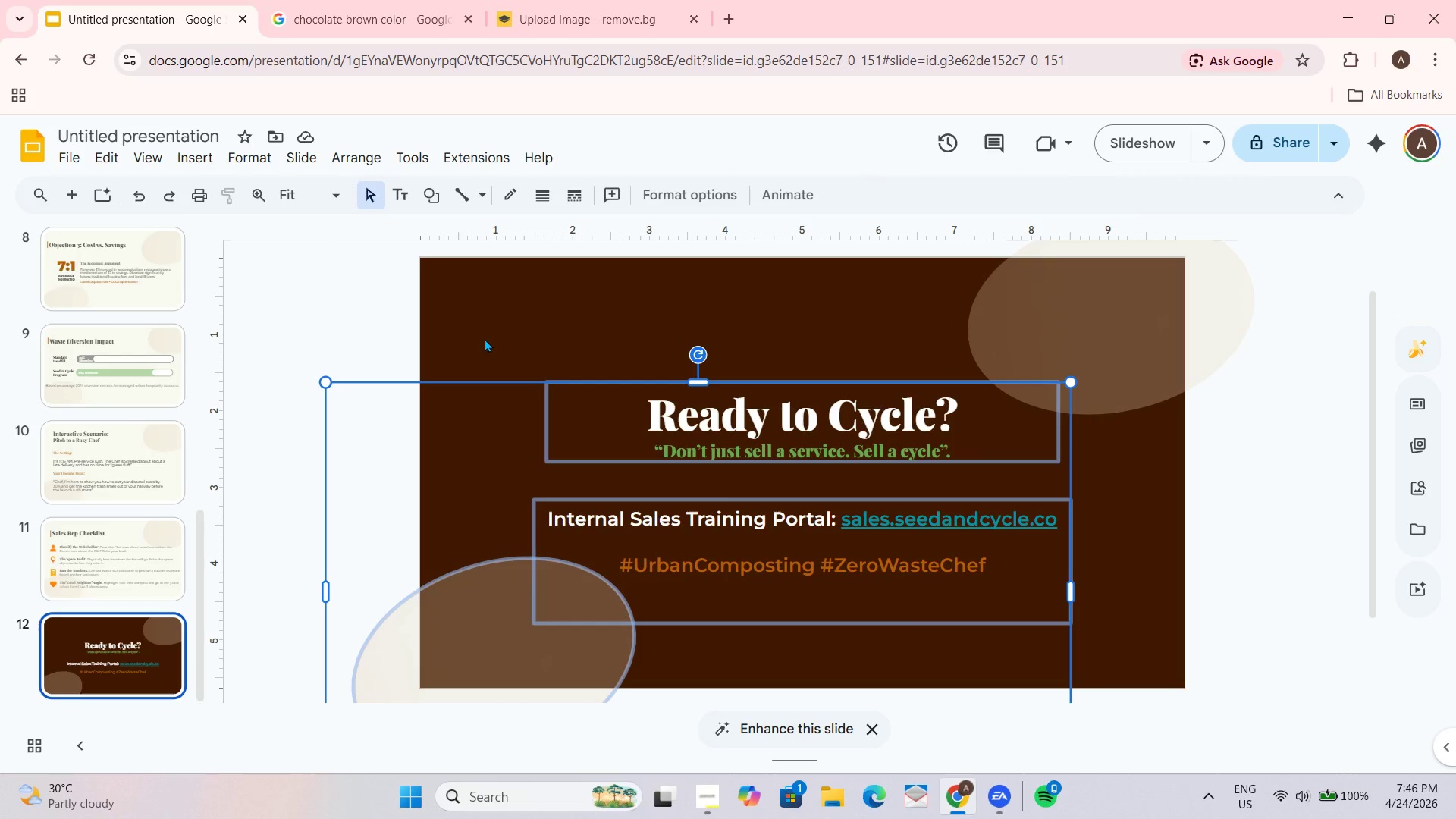 
left_click([494, 281])
 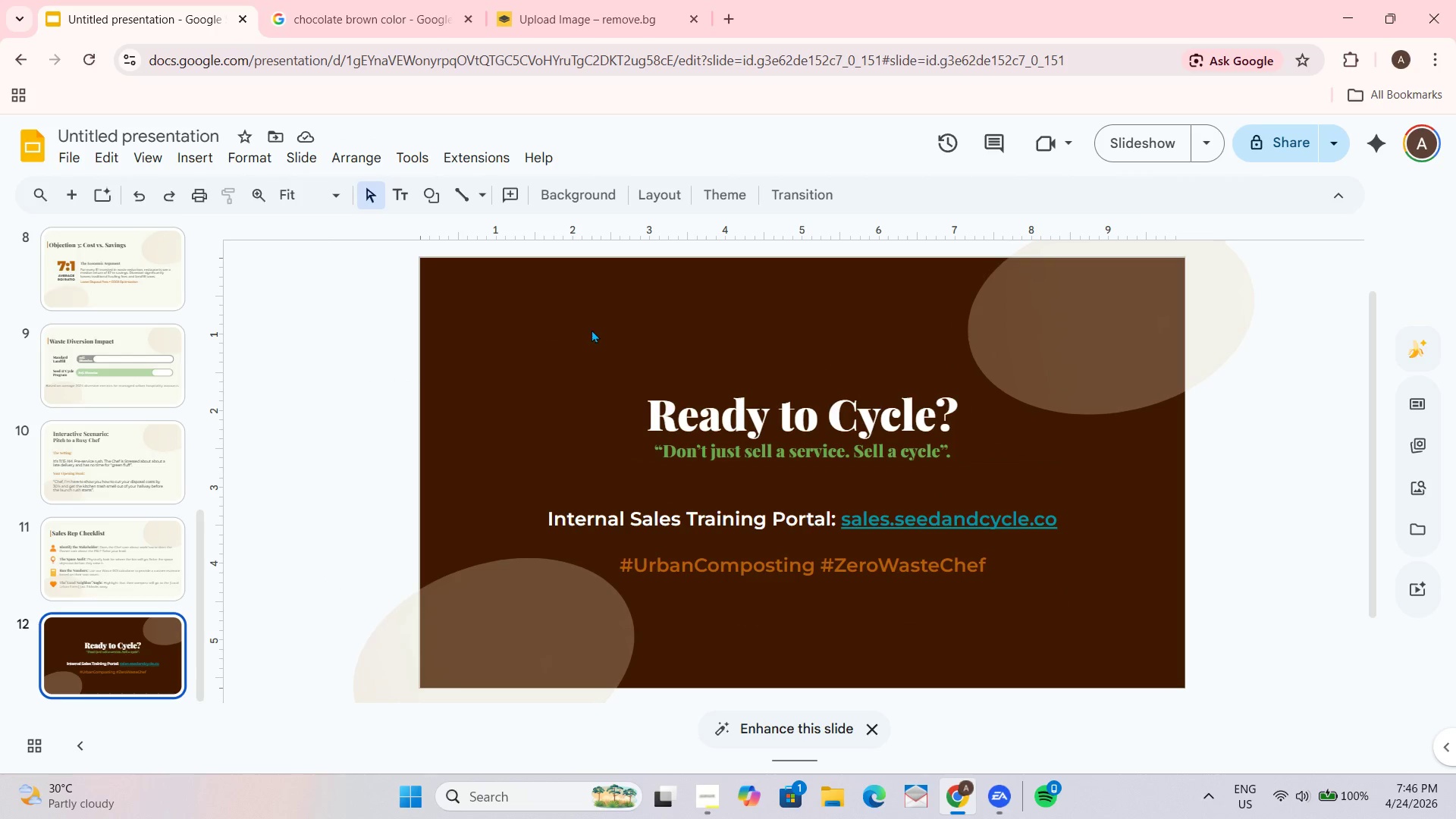 
left_click_drag(start_coordinate=[594, 328], to_coordinate=[882, 570])
 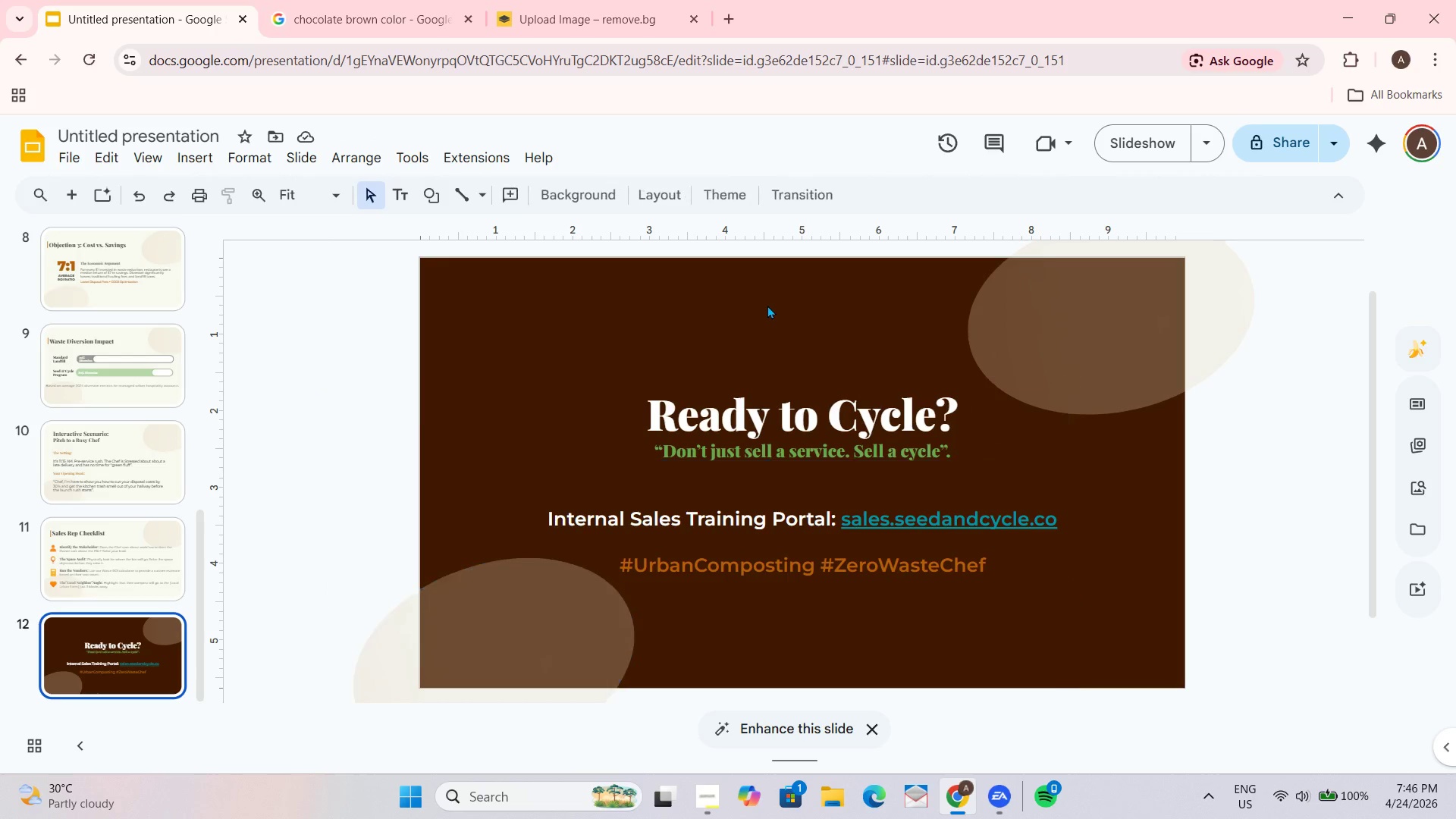 
left_click_drag(start_coordinate=[797, 293], to_coordinate=[767, 620])
 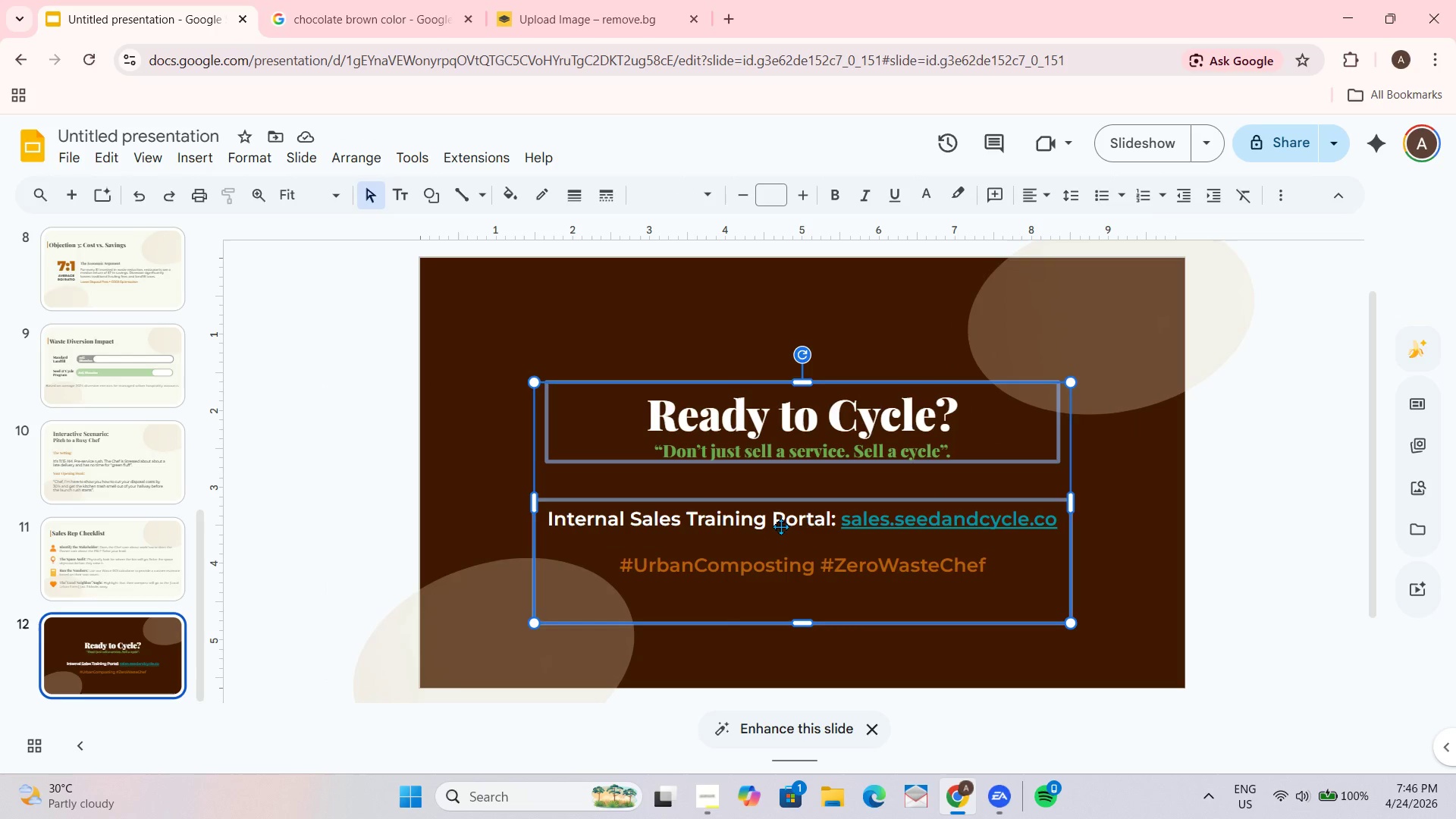 
left_click_drag(start_coordinate=[782, 520], to_coordinate=[784, 508])
 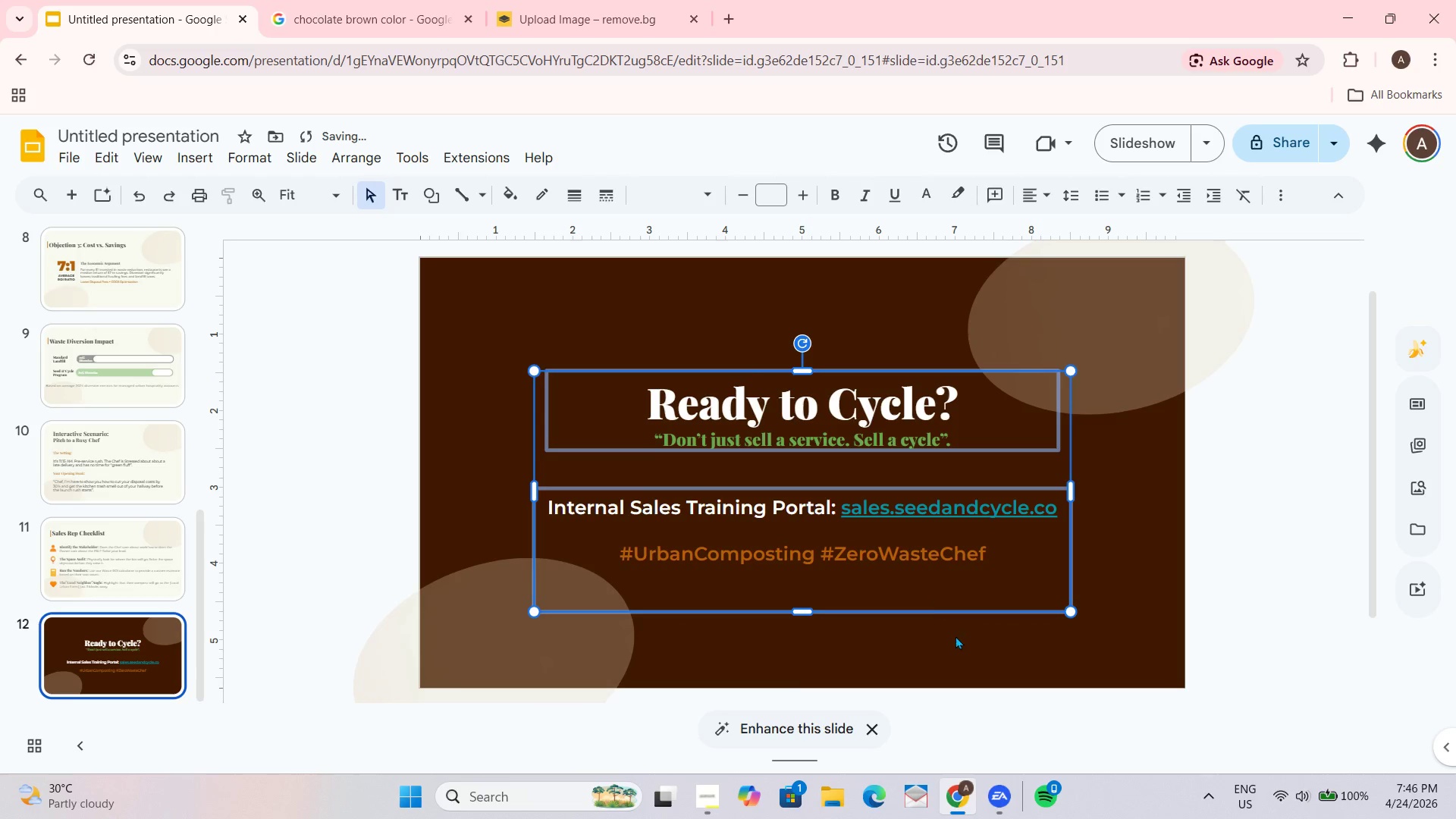 
left_click([956, 651])
 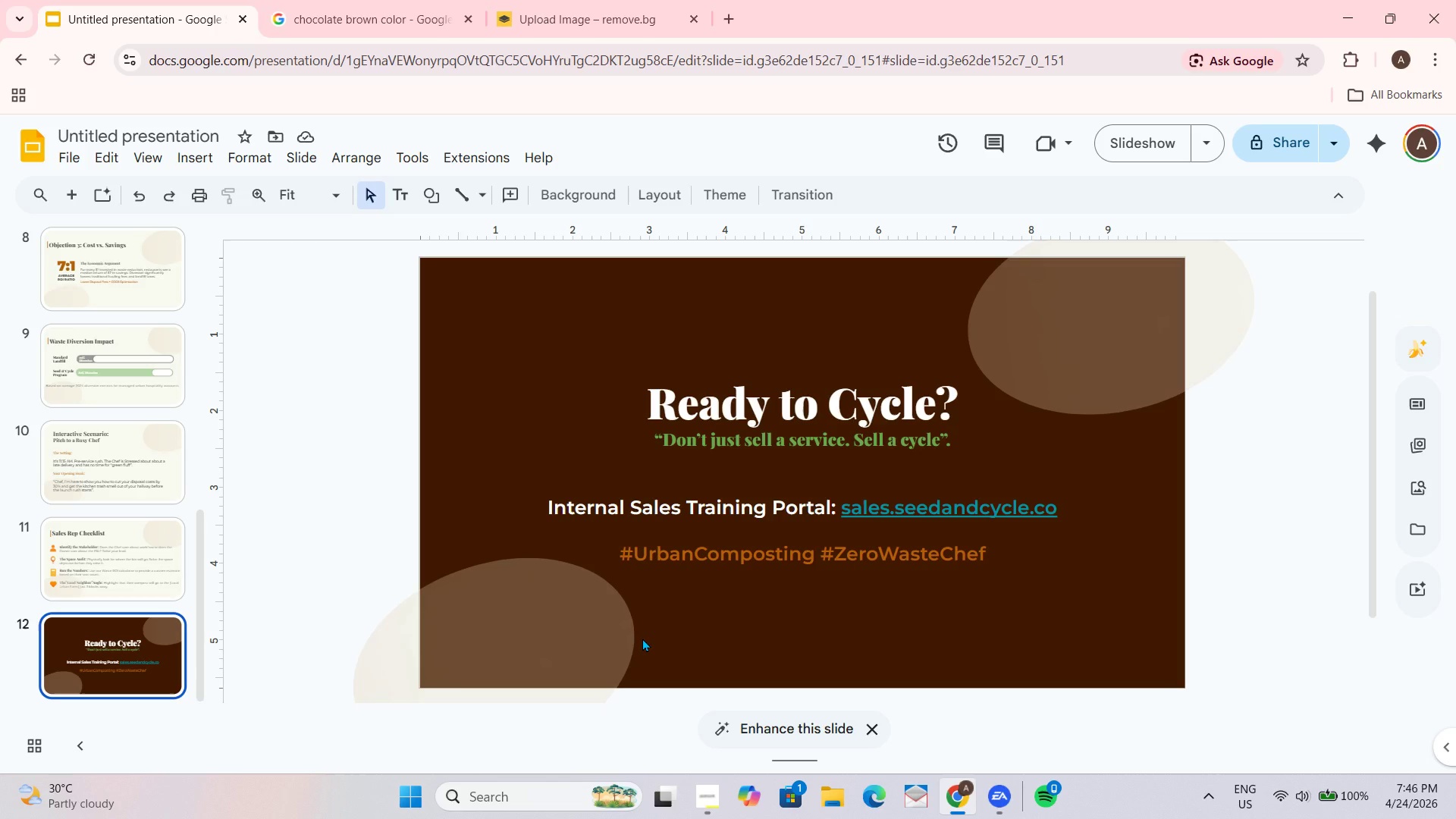 
wait(17.16)
 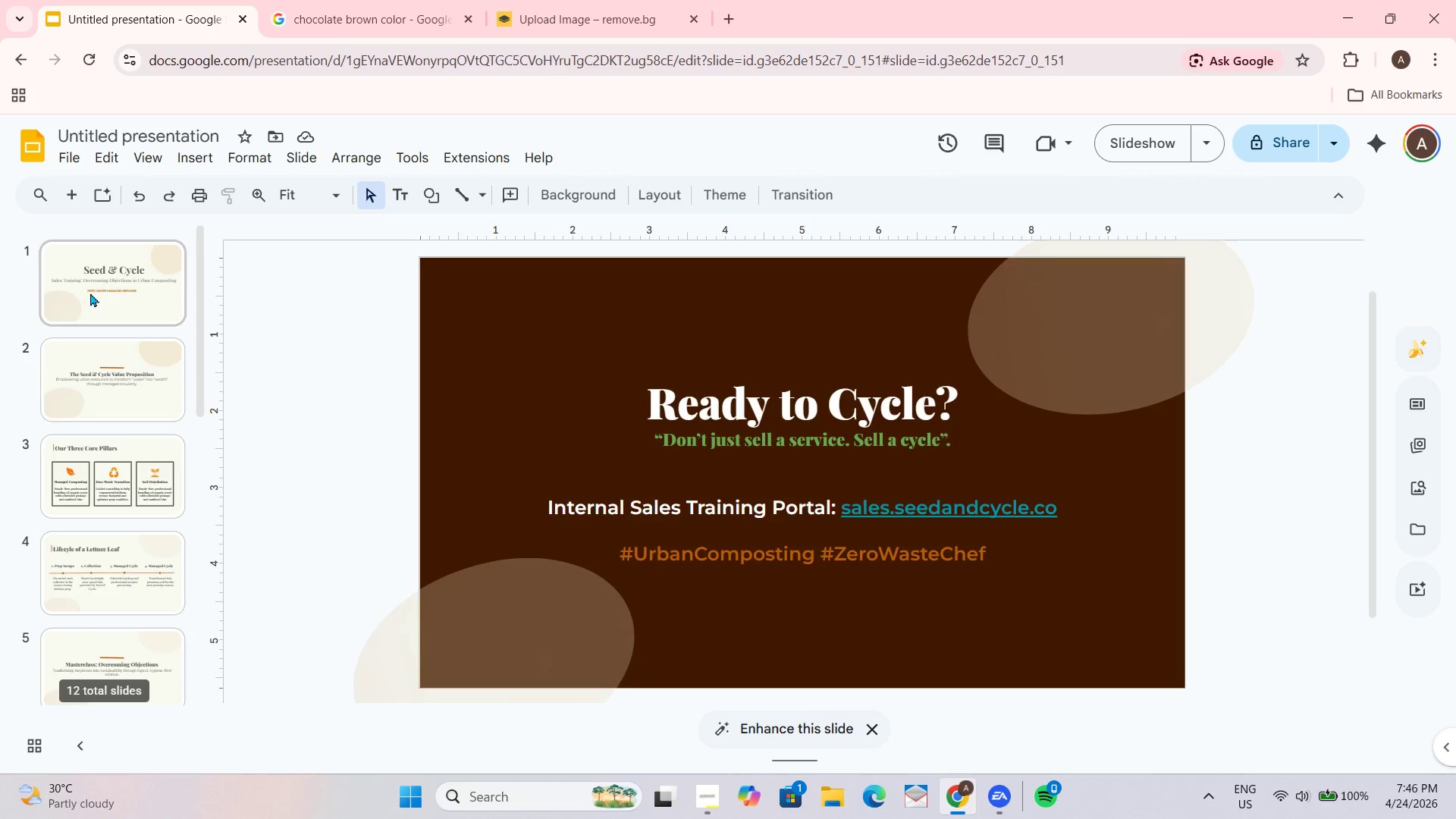 
left_click([90, 293])
 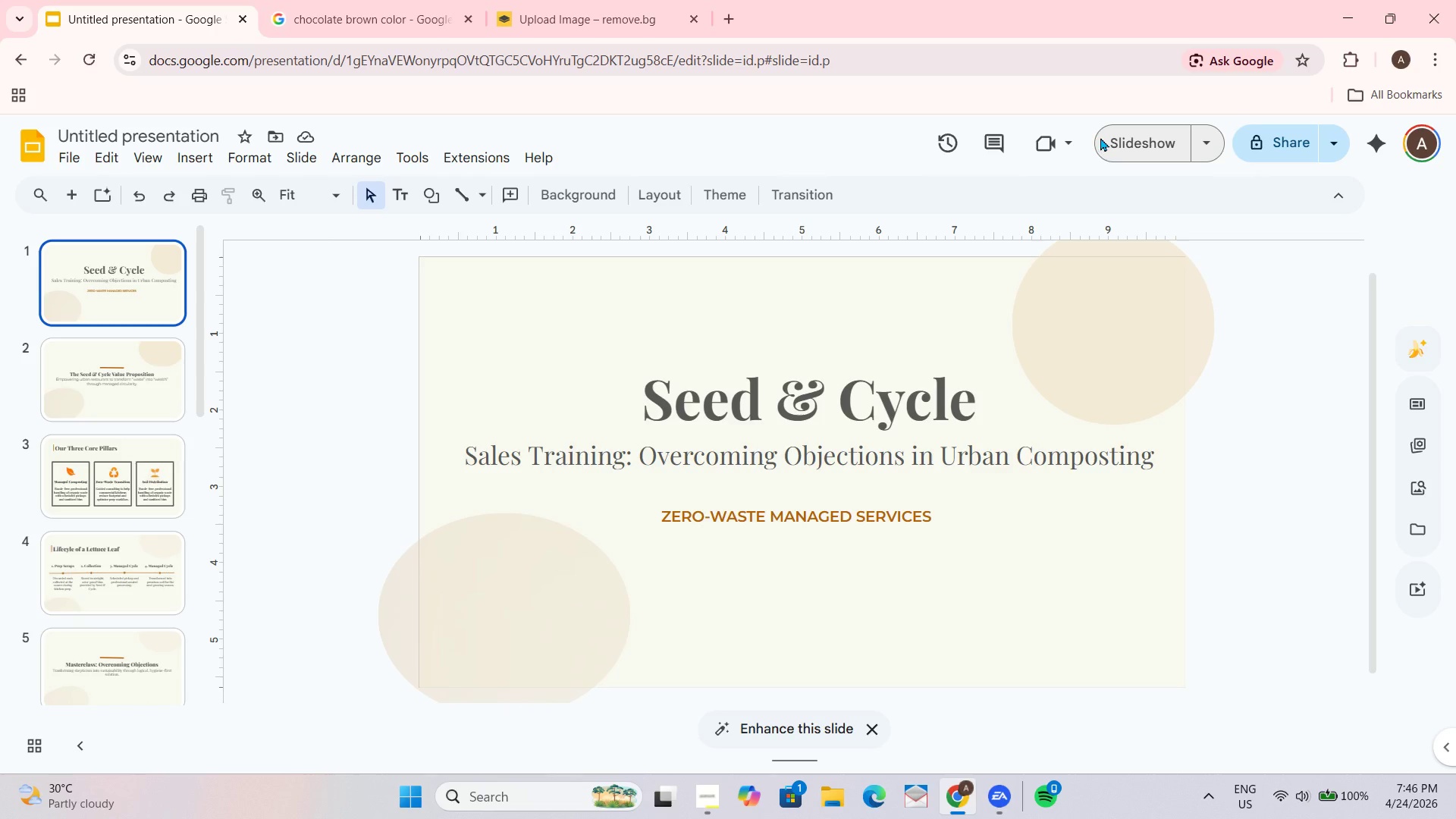 
scroll: coordinate [90, 293], scroll_direction: up, amount: 9.0
 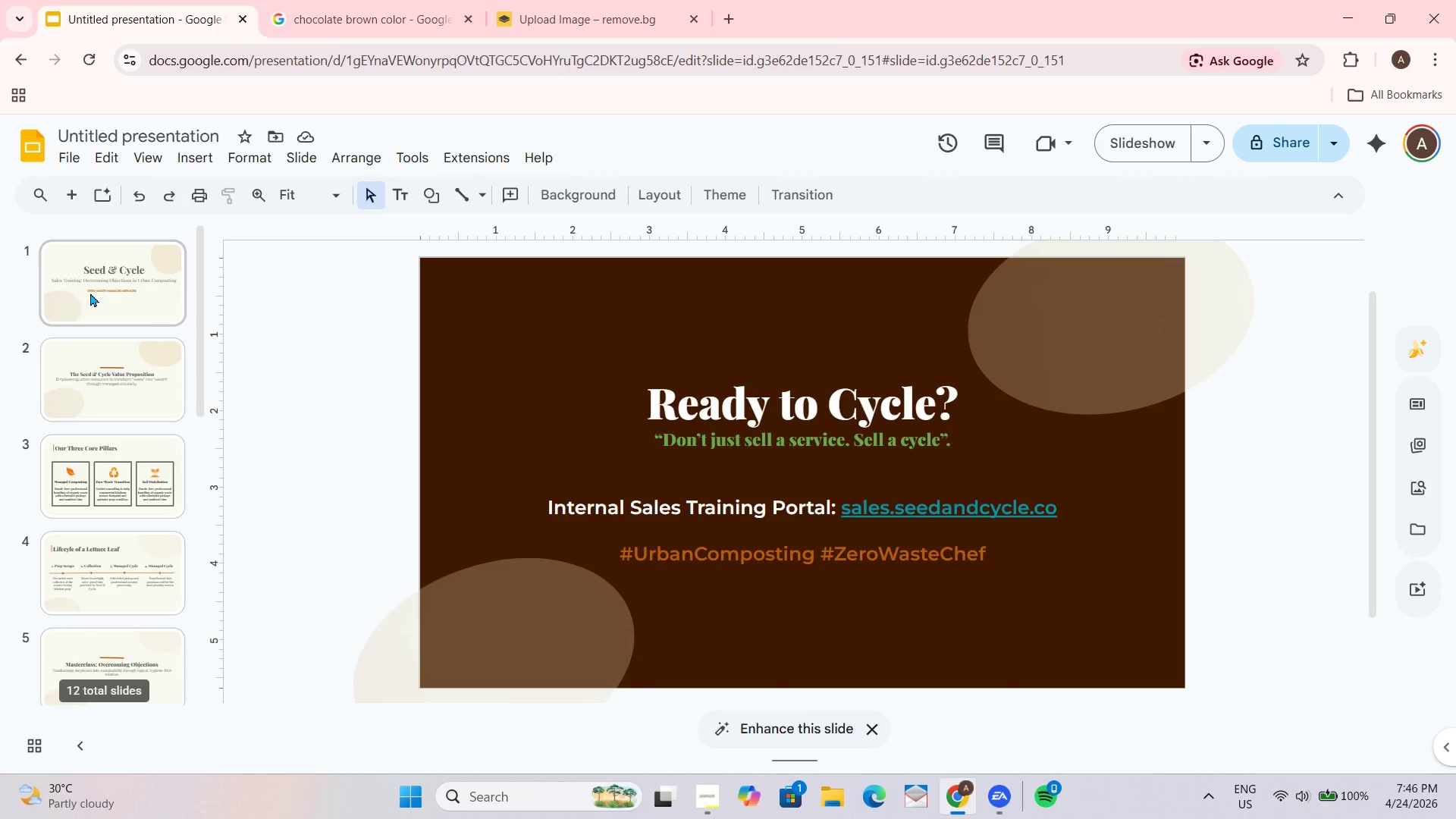 
left_click([1100, 137])
 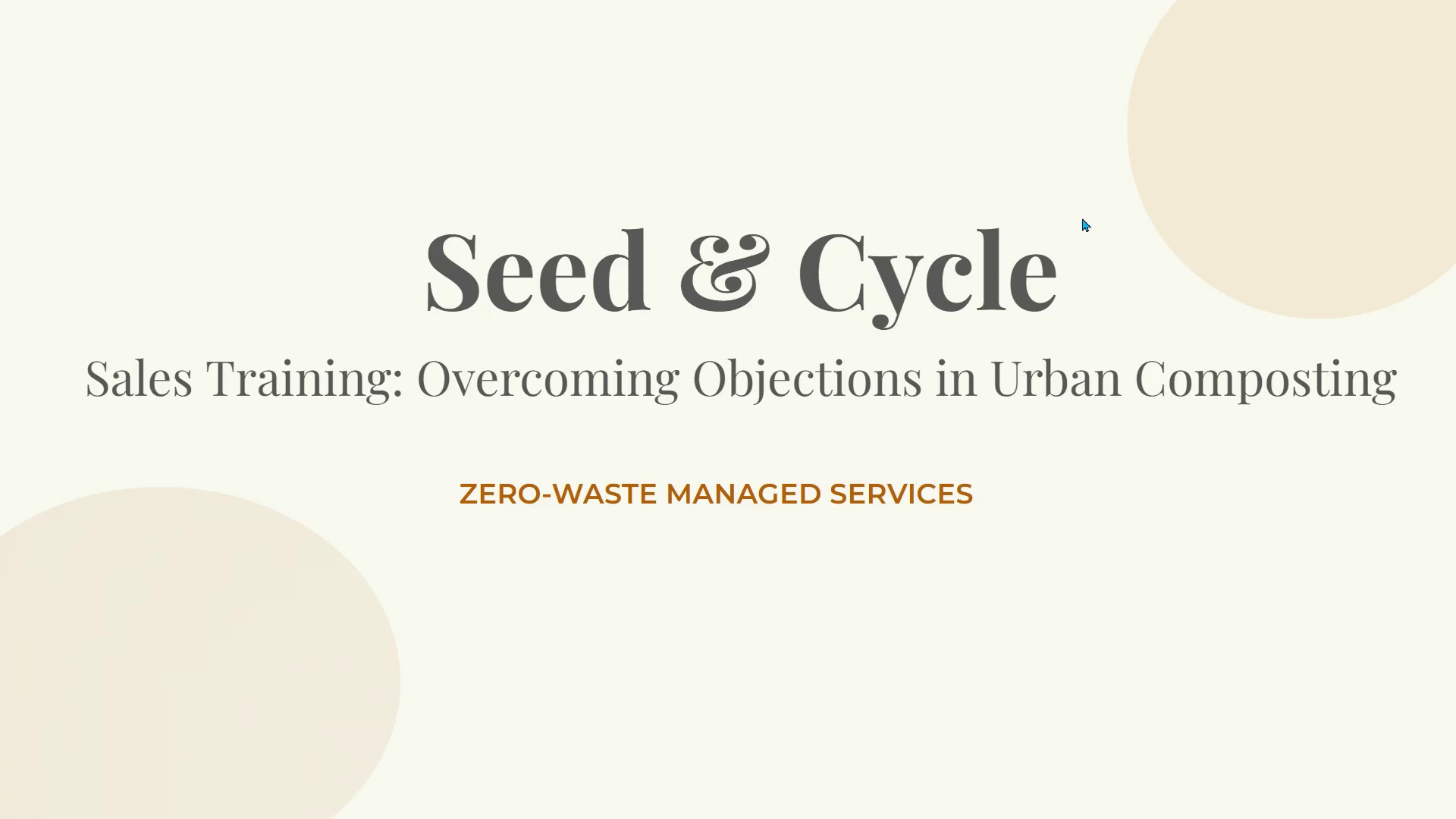 
wait(6.98)
 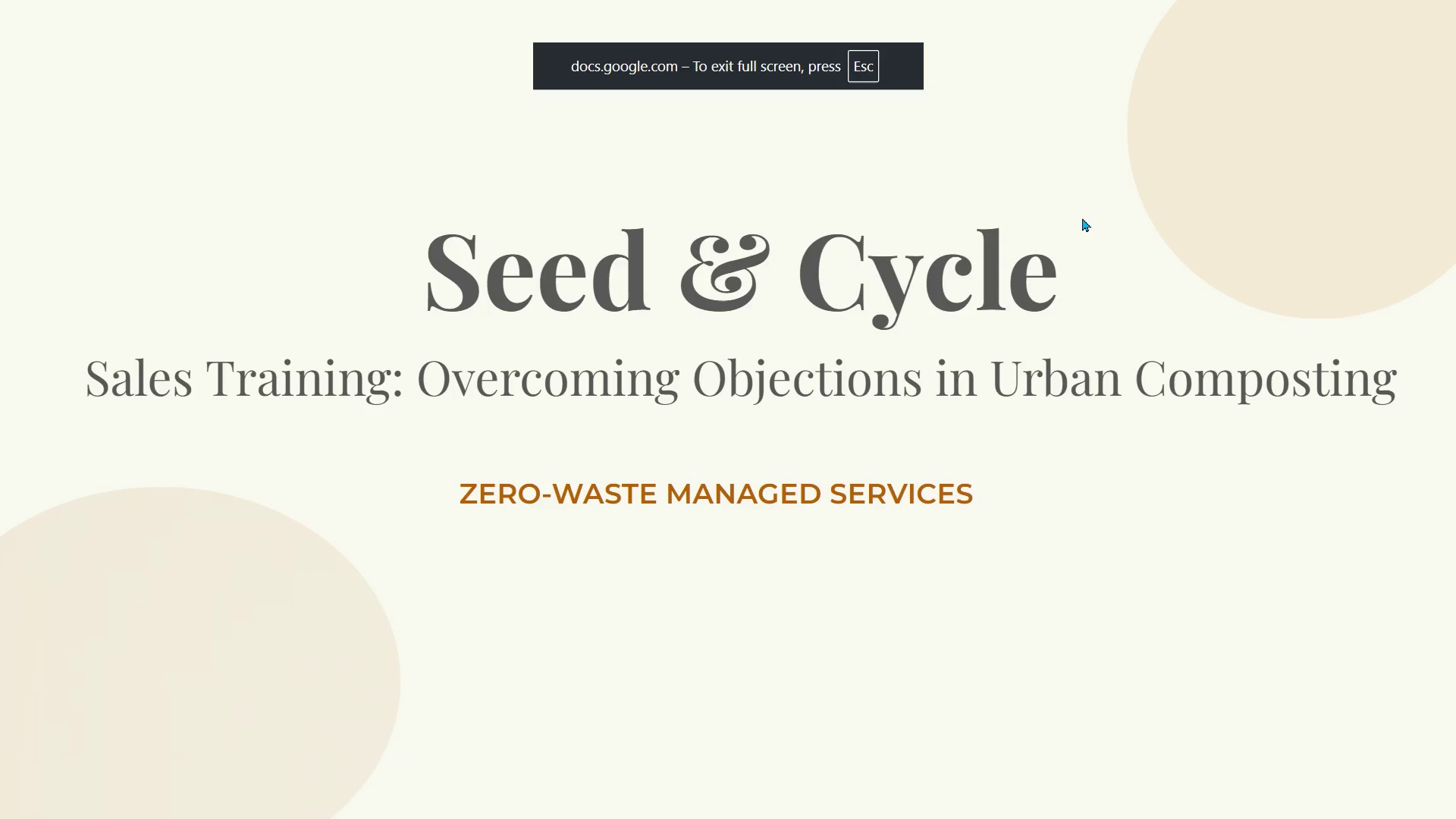 
key(ArrowRight)
 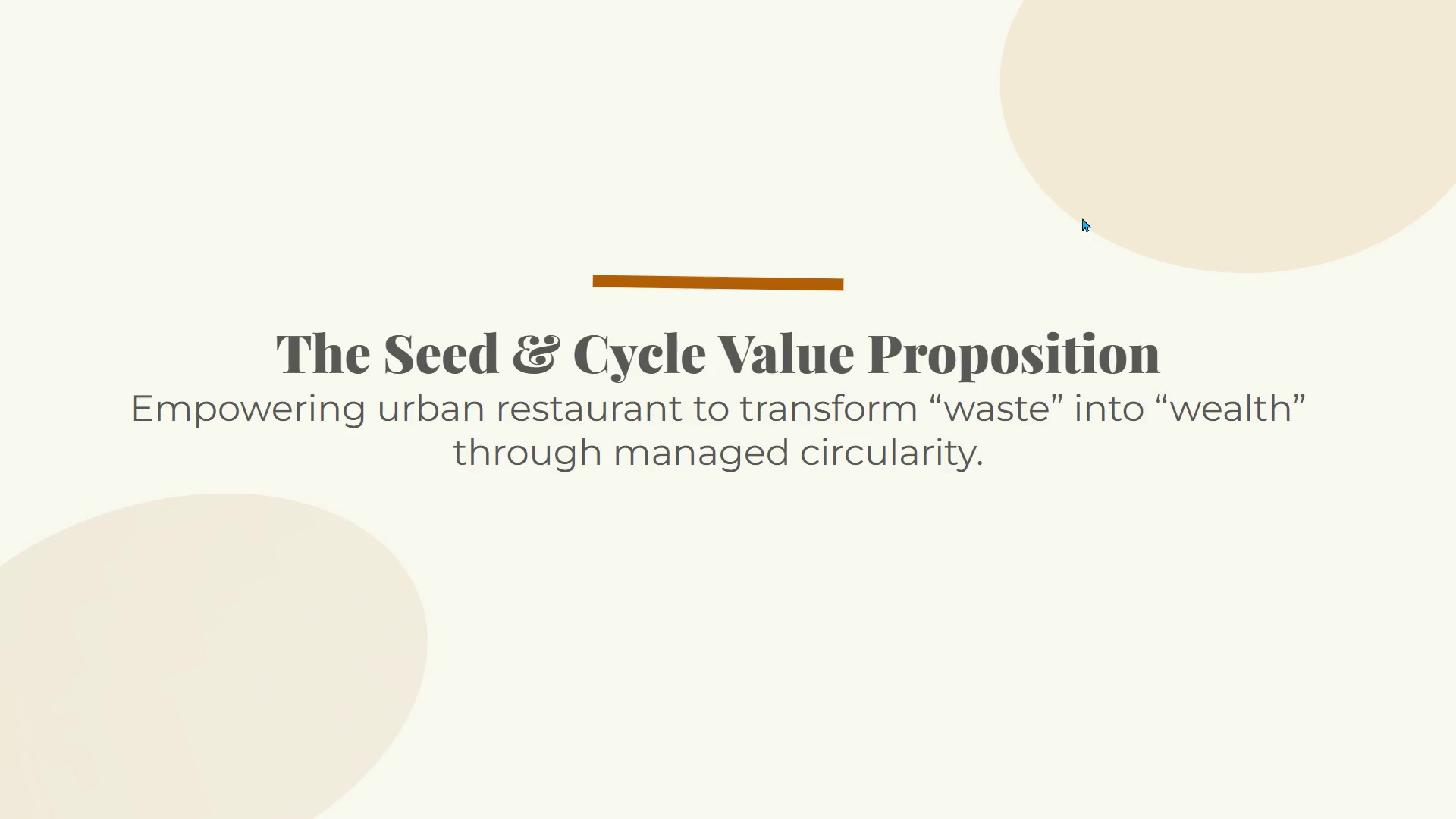 
key(ArrowRight)
 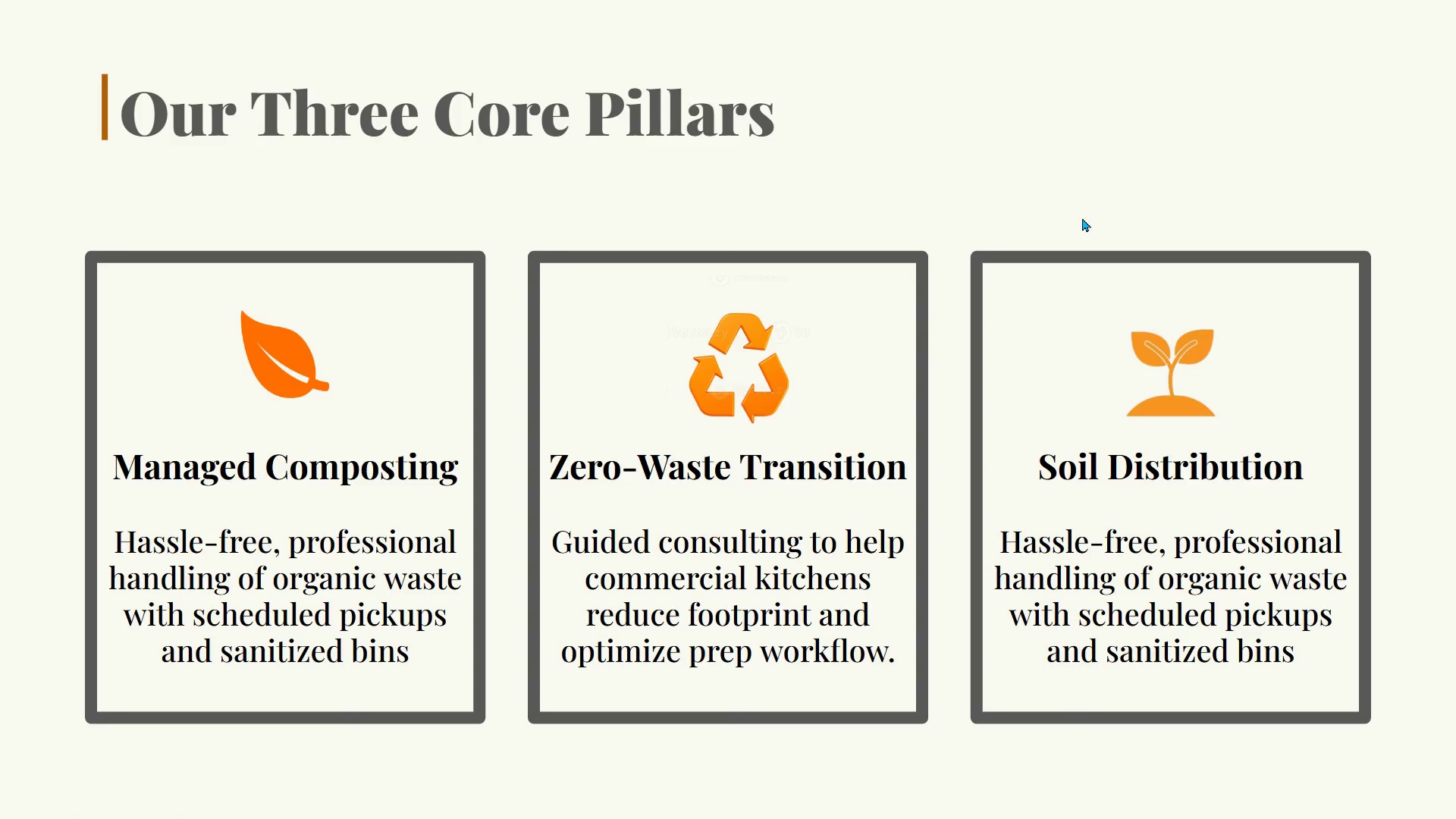 
key(ArrowRight)
 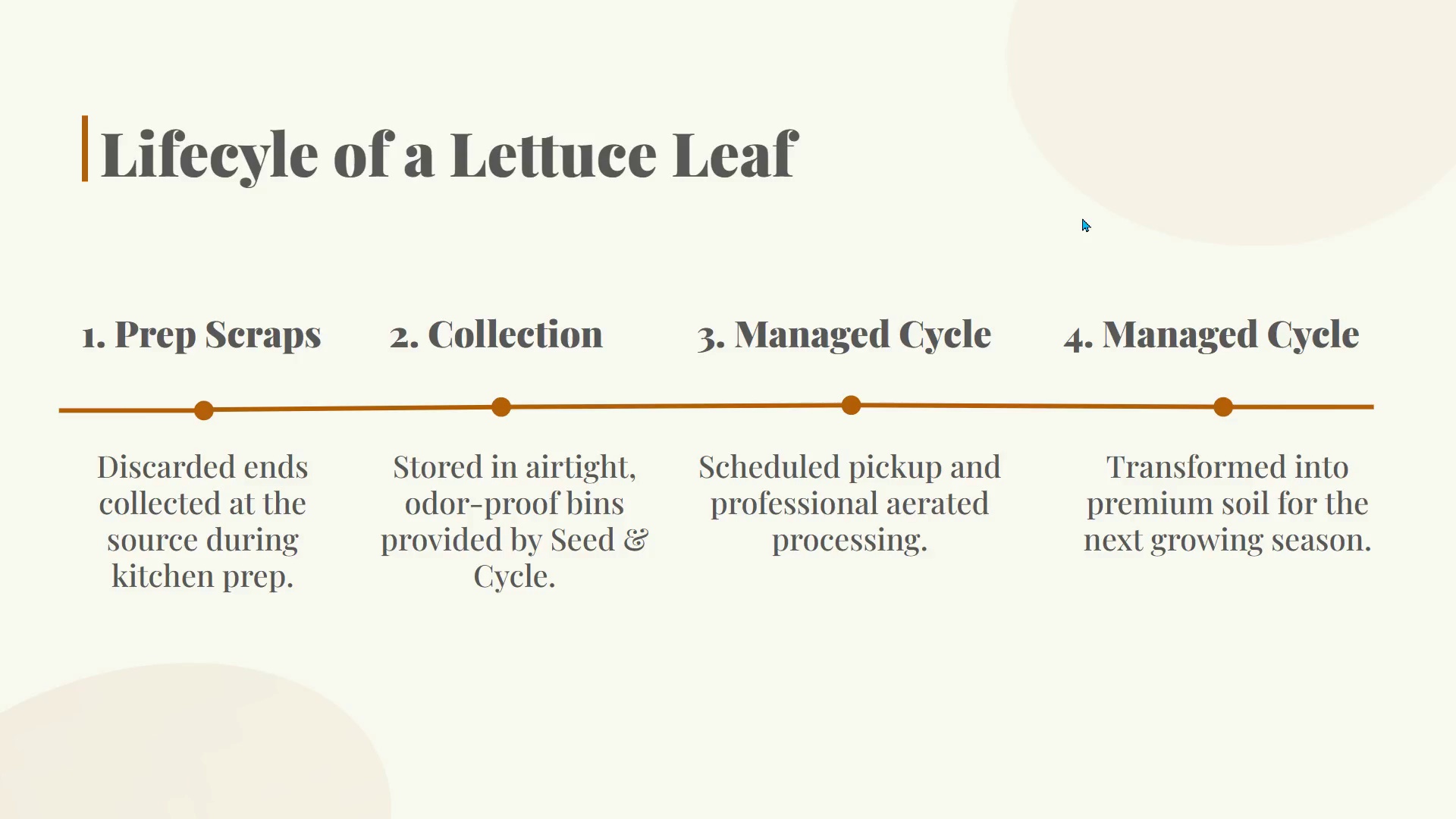 
key(ArrowRight)
 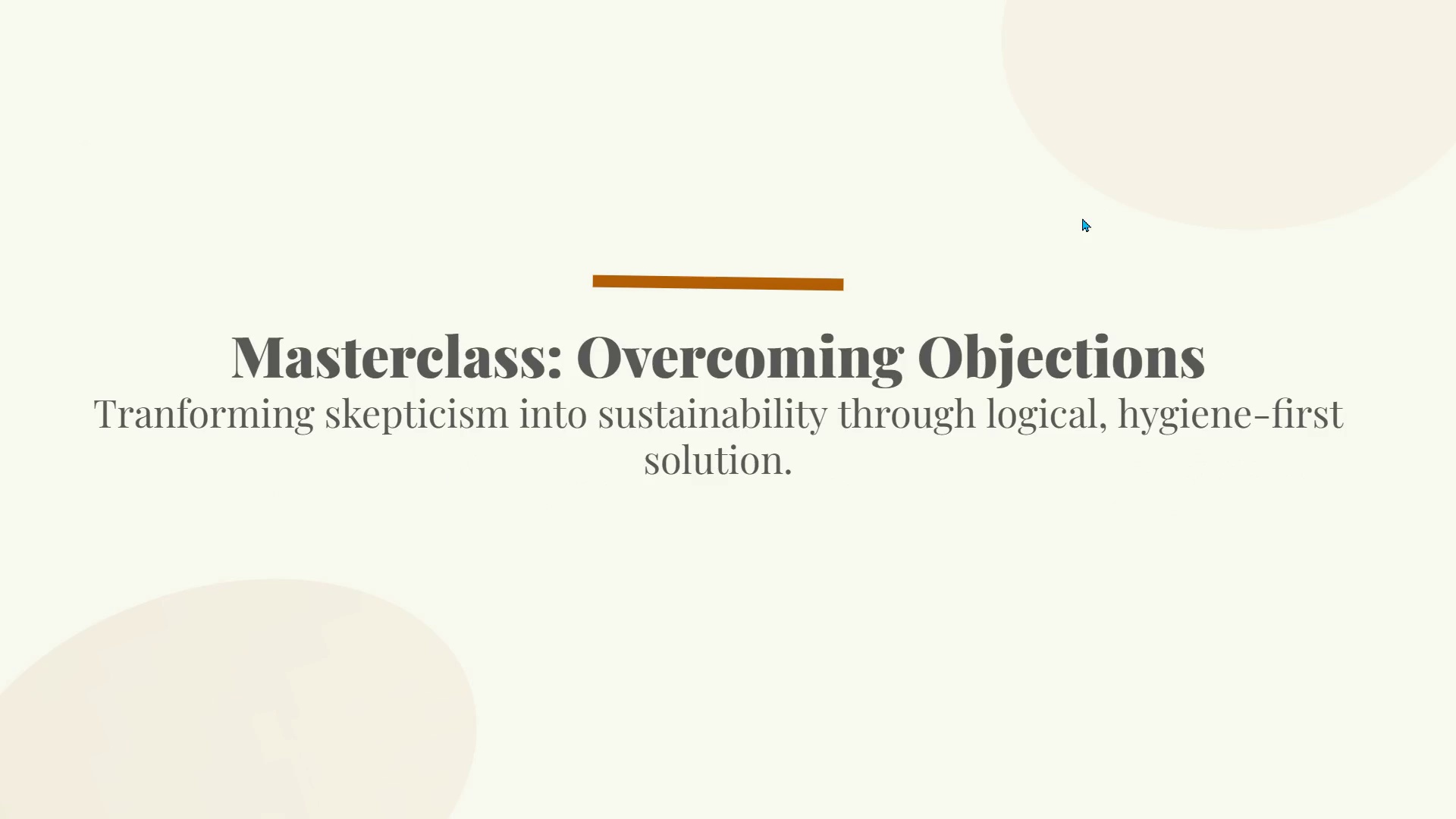 
key(ArrowRight)
 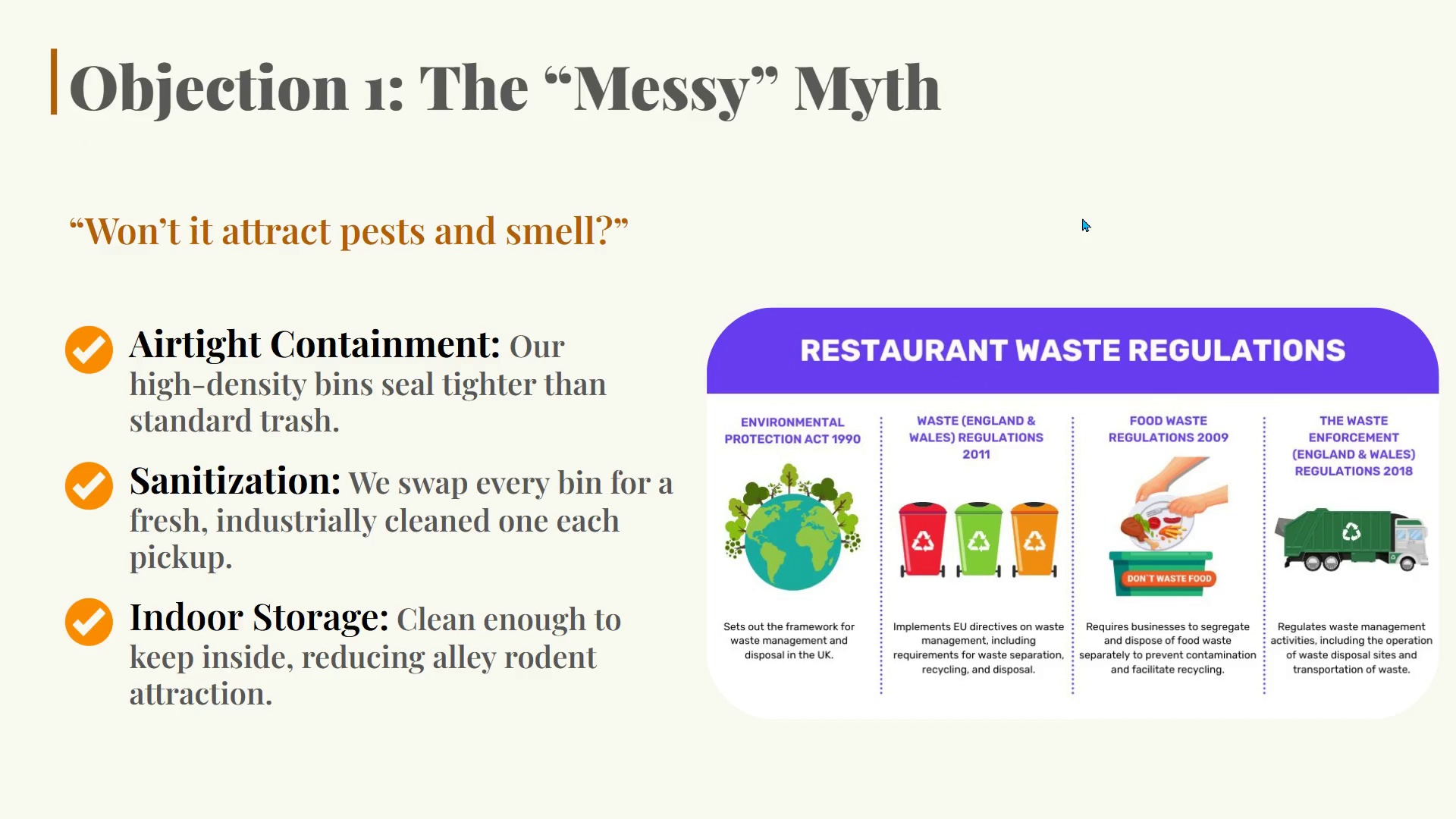 
wait(5.23)
 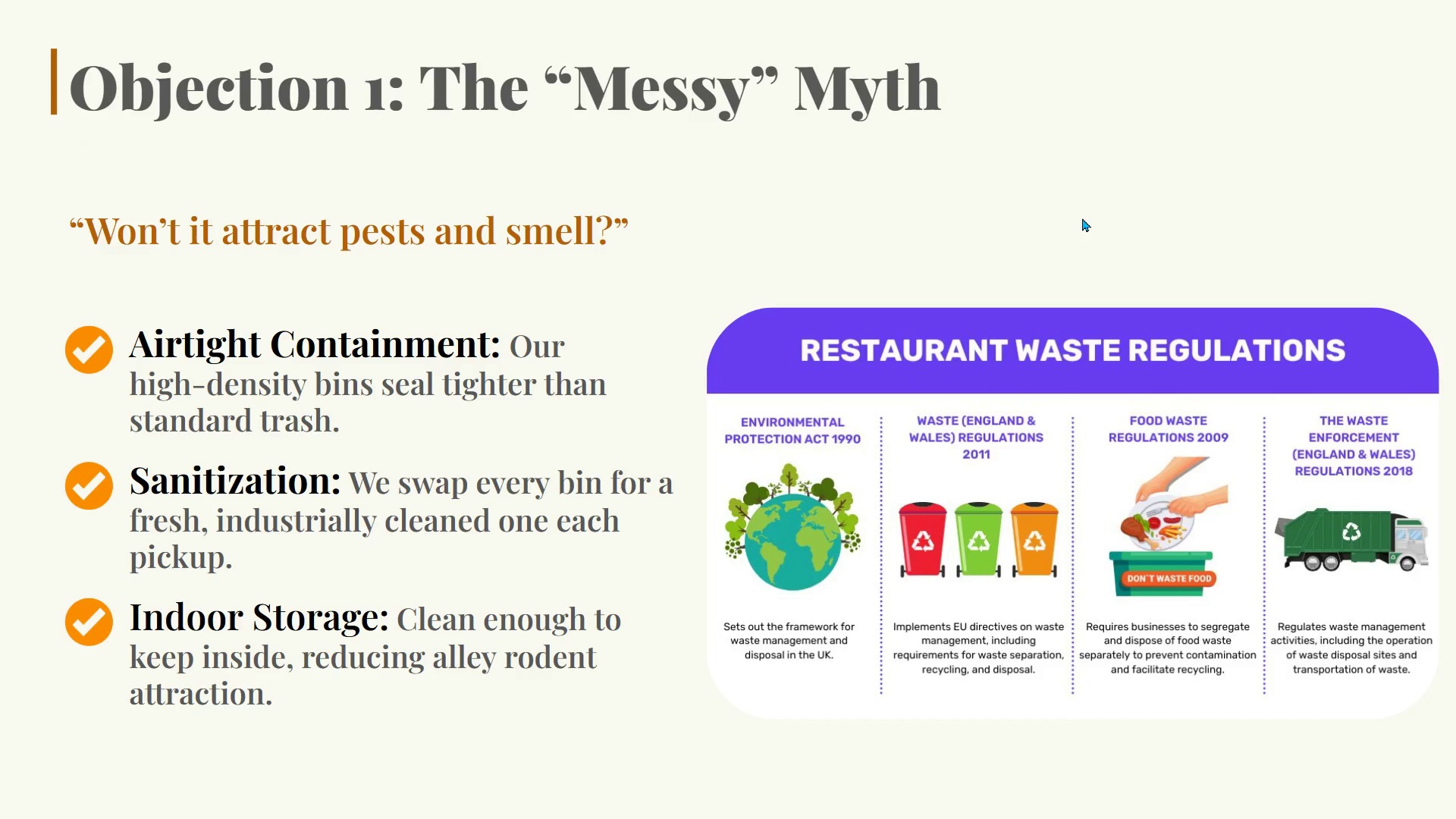 
key(ArrowRight)
 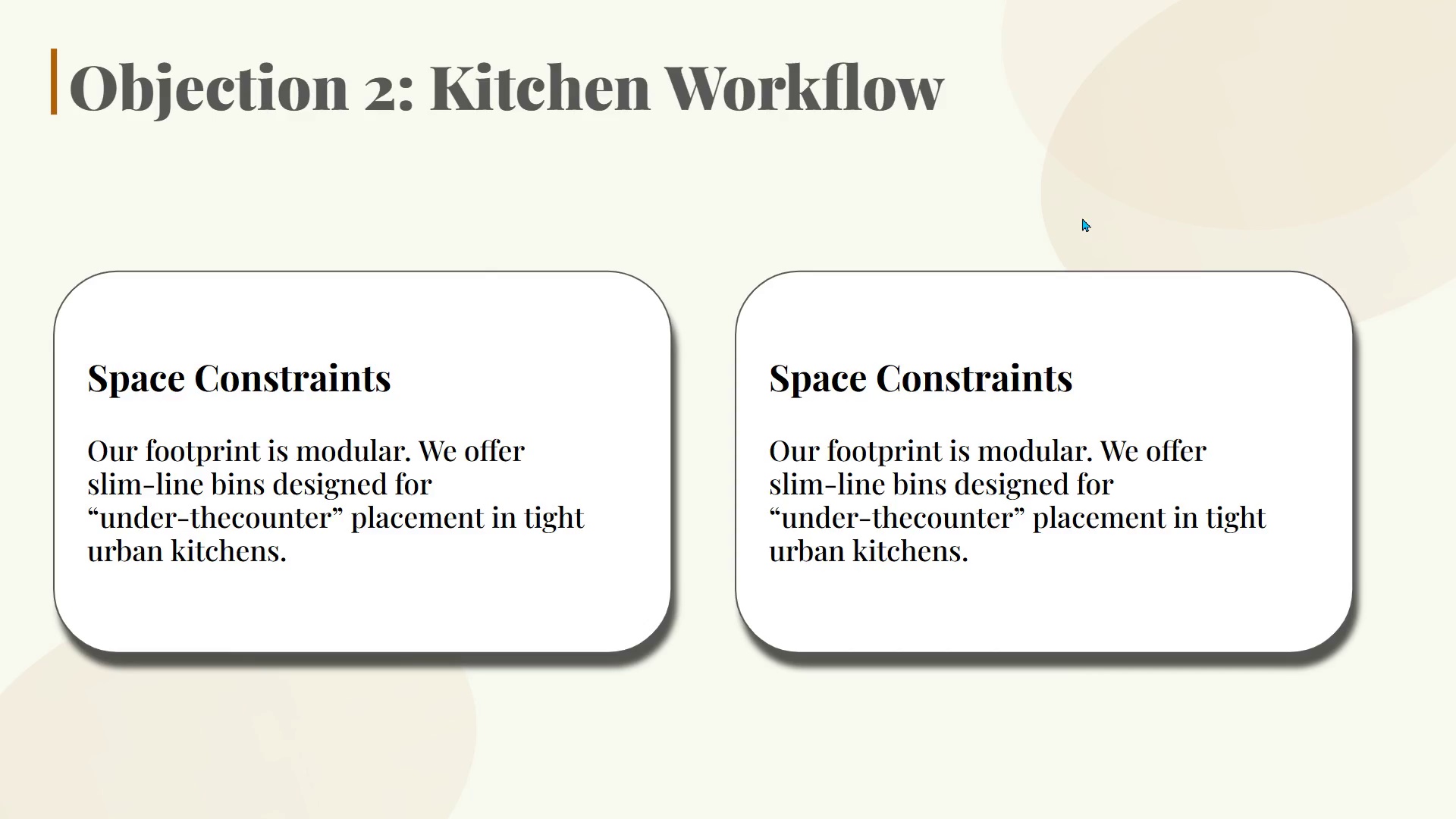 
key(ArrowRight)
 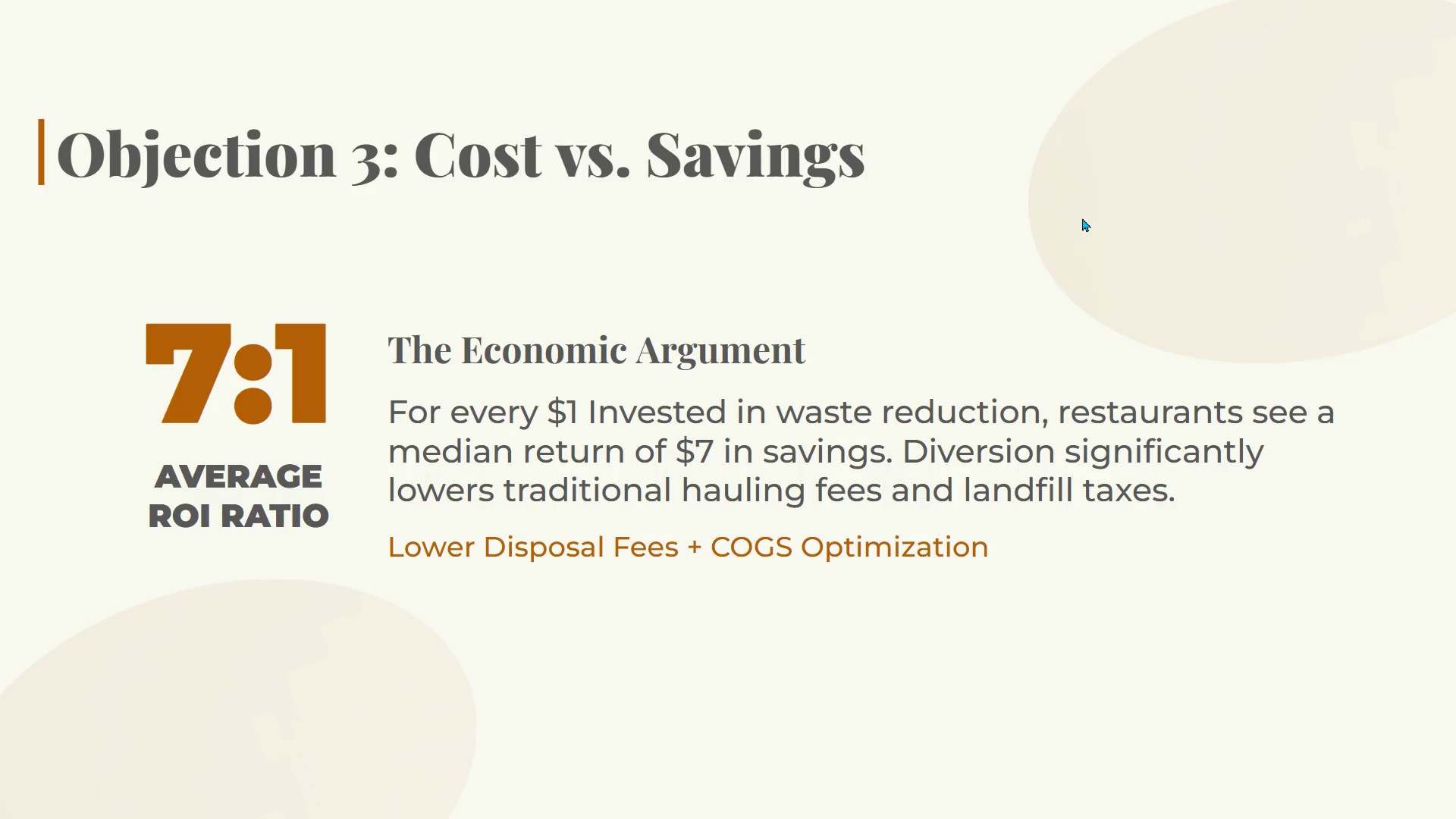 
key(ArrowRight)
 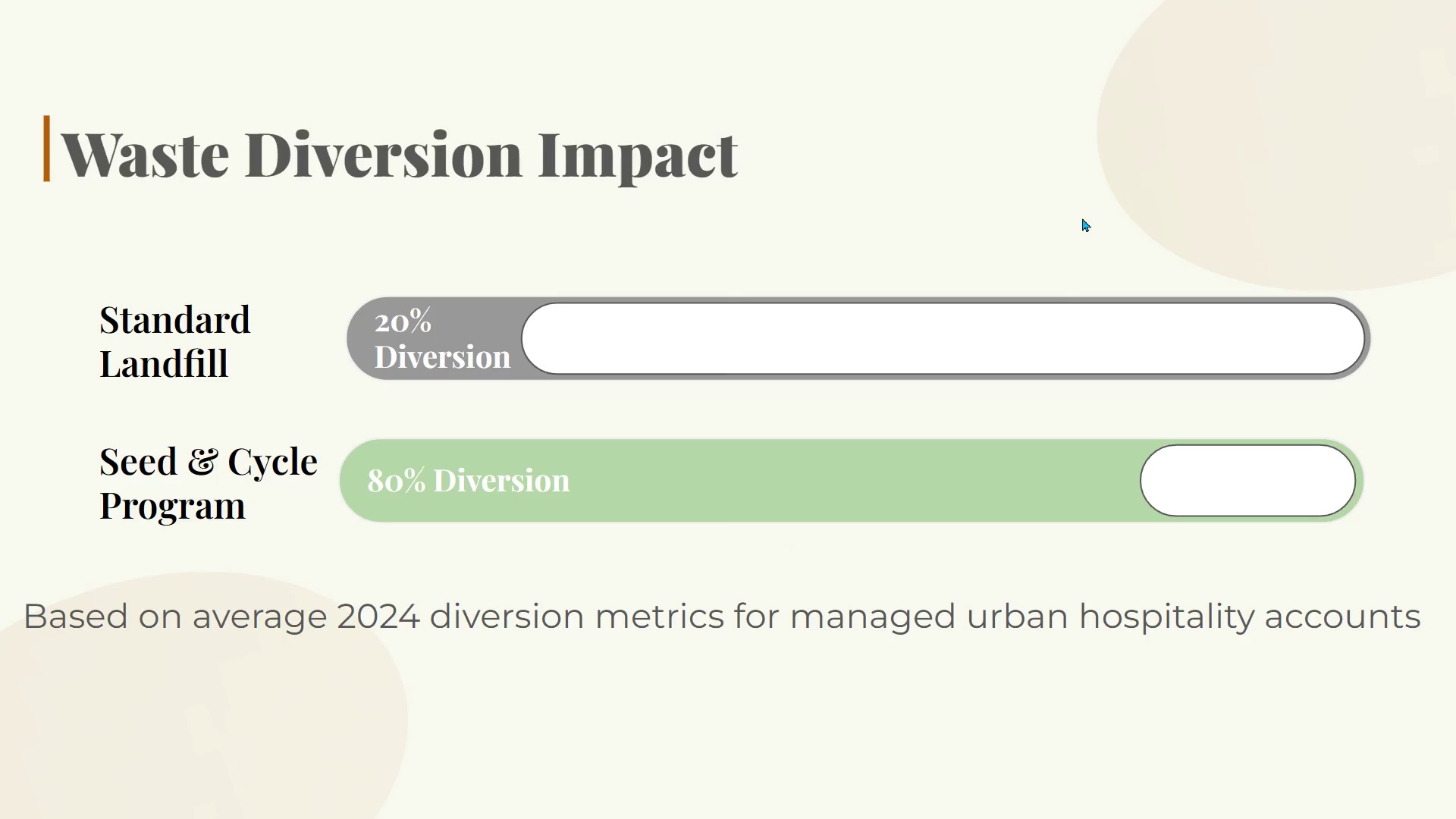 
key(ArrowRight)
 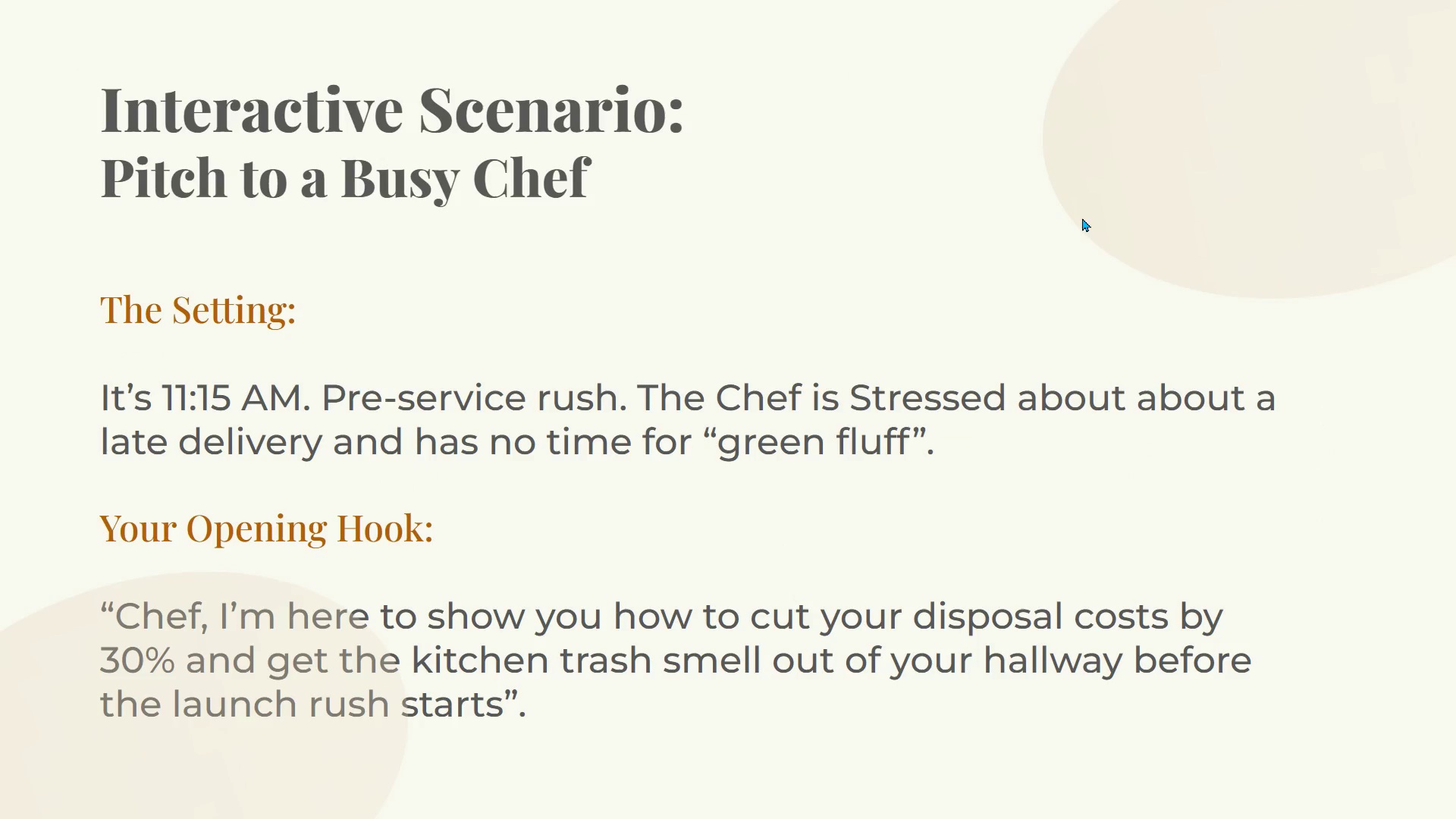 
key(ArrowRight)
 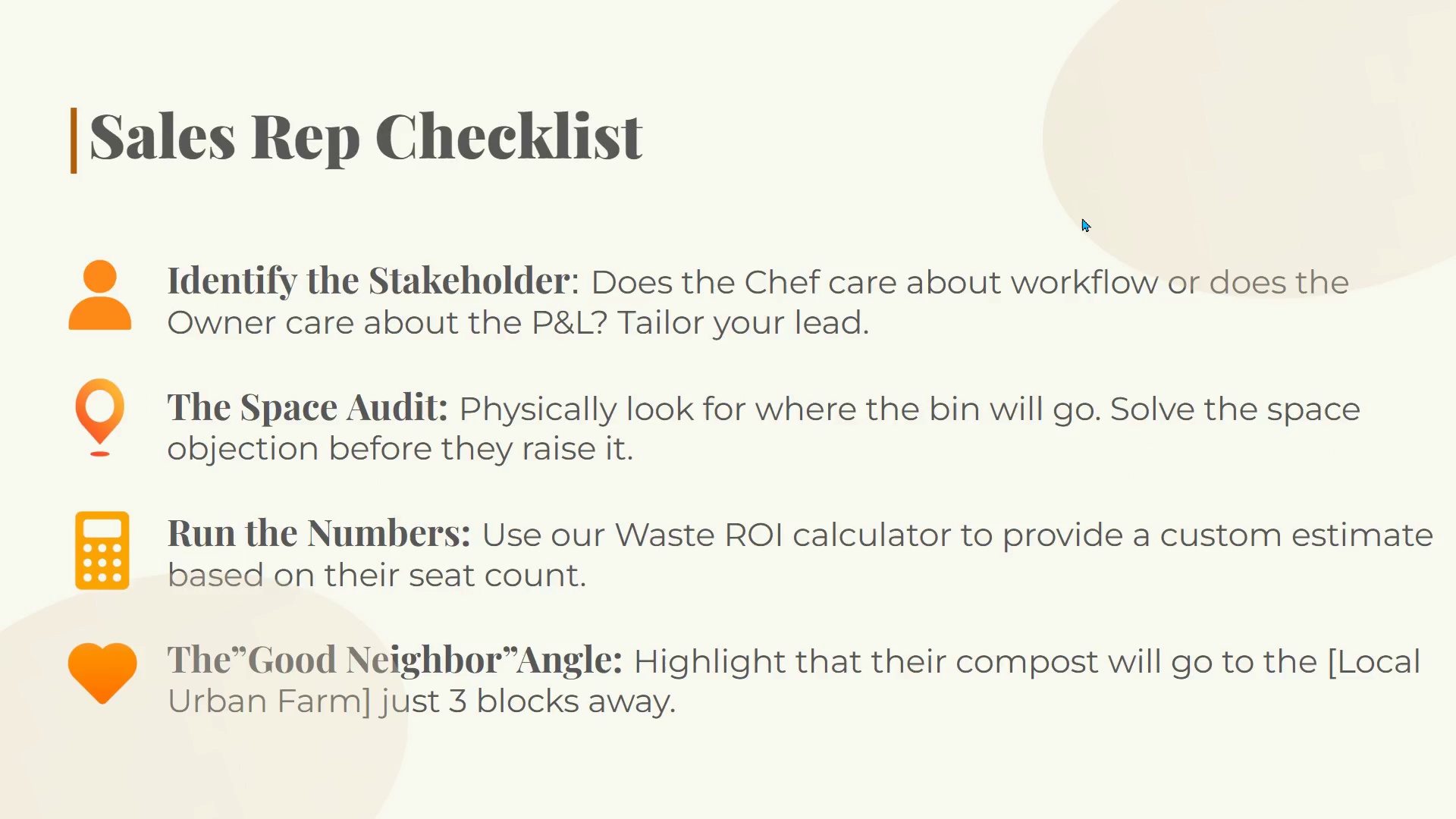 
key(ArrowLeft)
 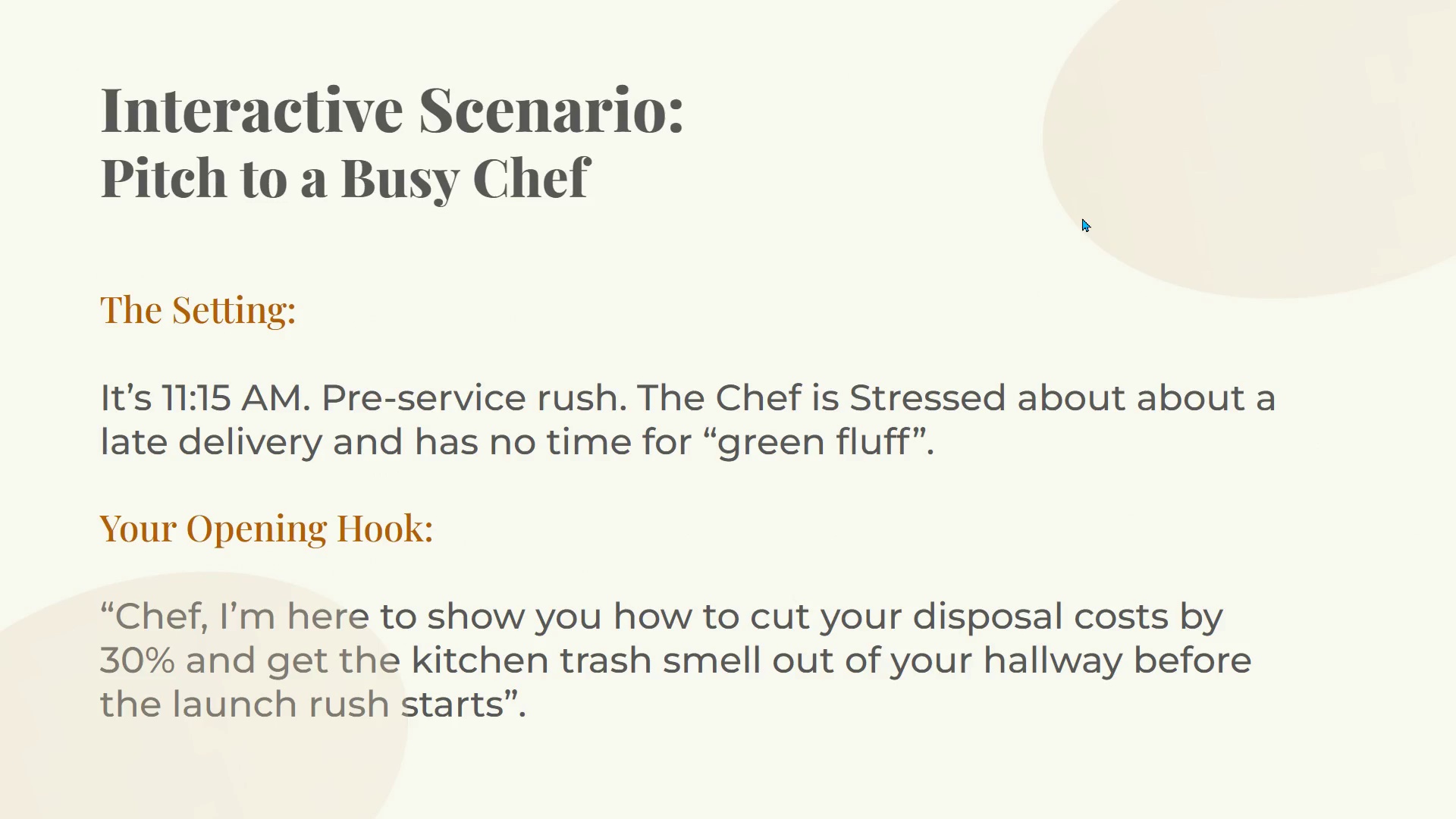 
wait(6.17)
 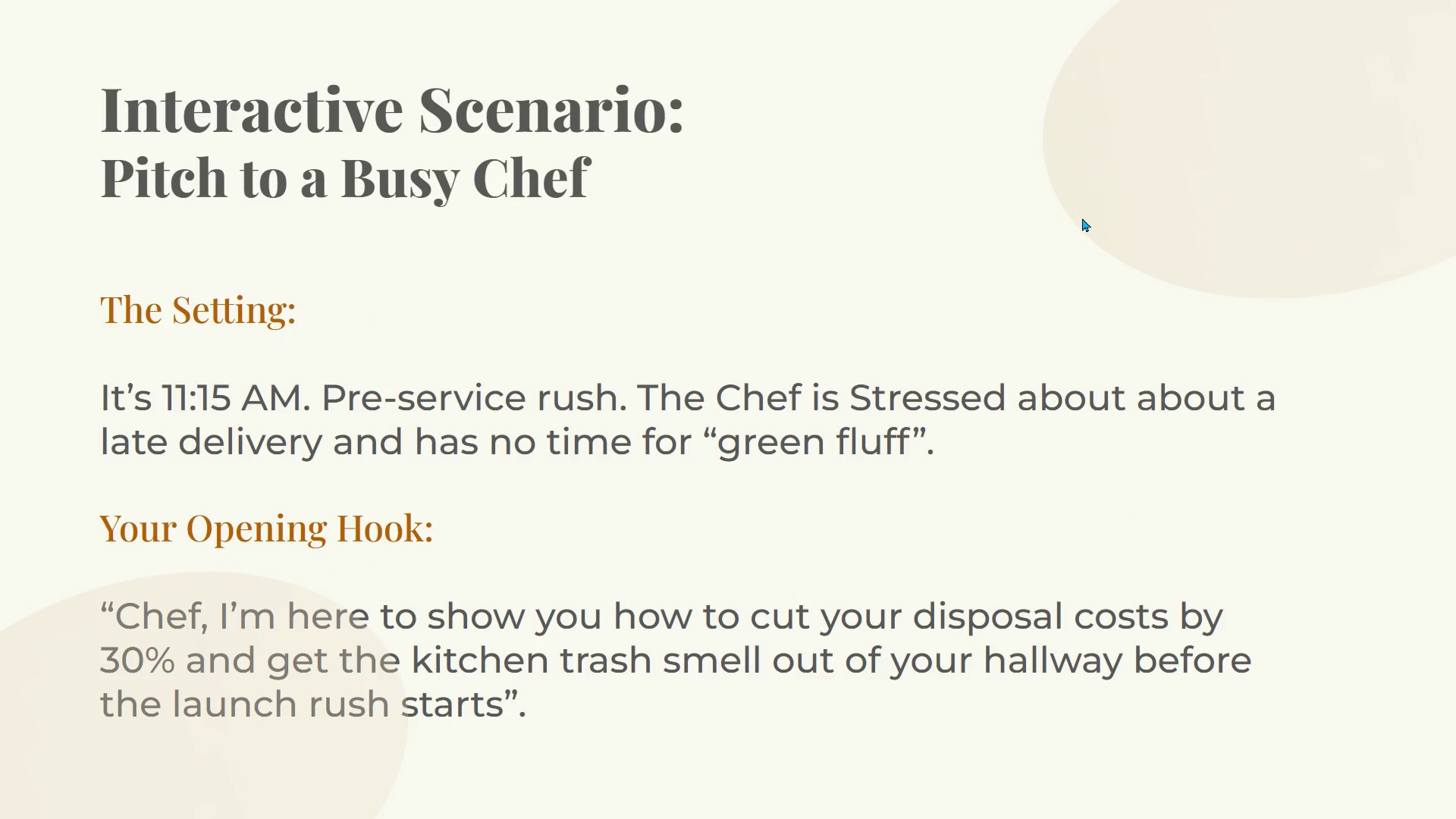 
key(ArrowRight)
 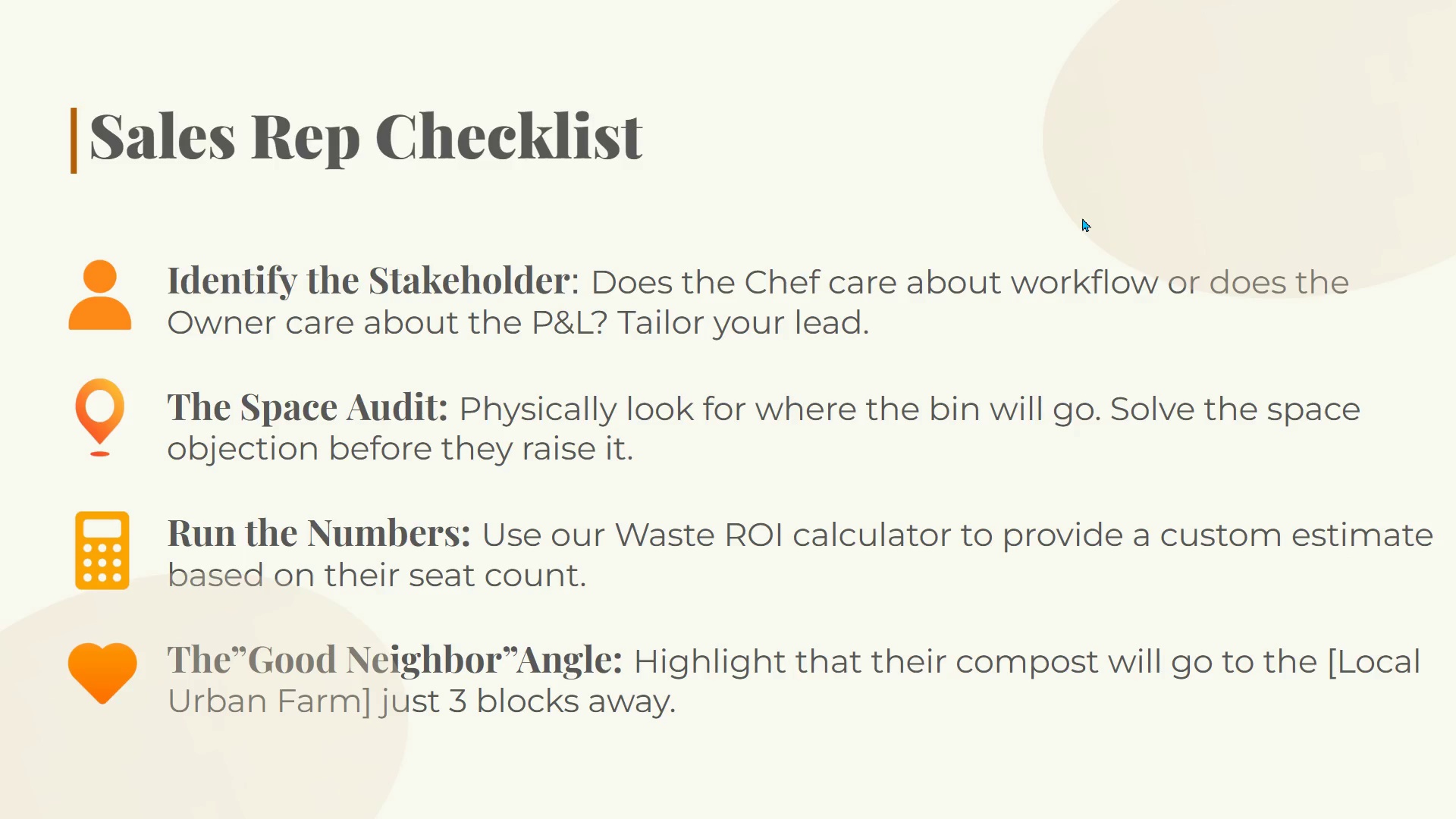 
key(ArrowRight)
 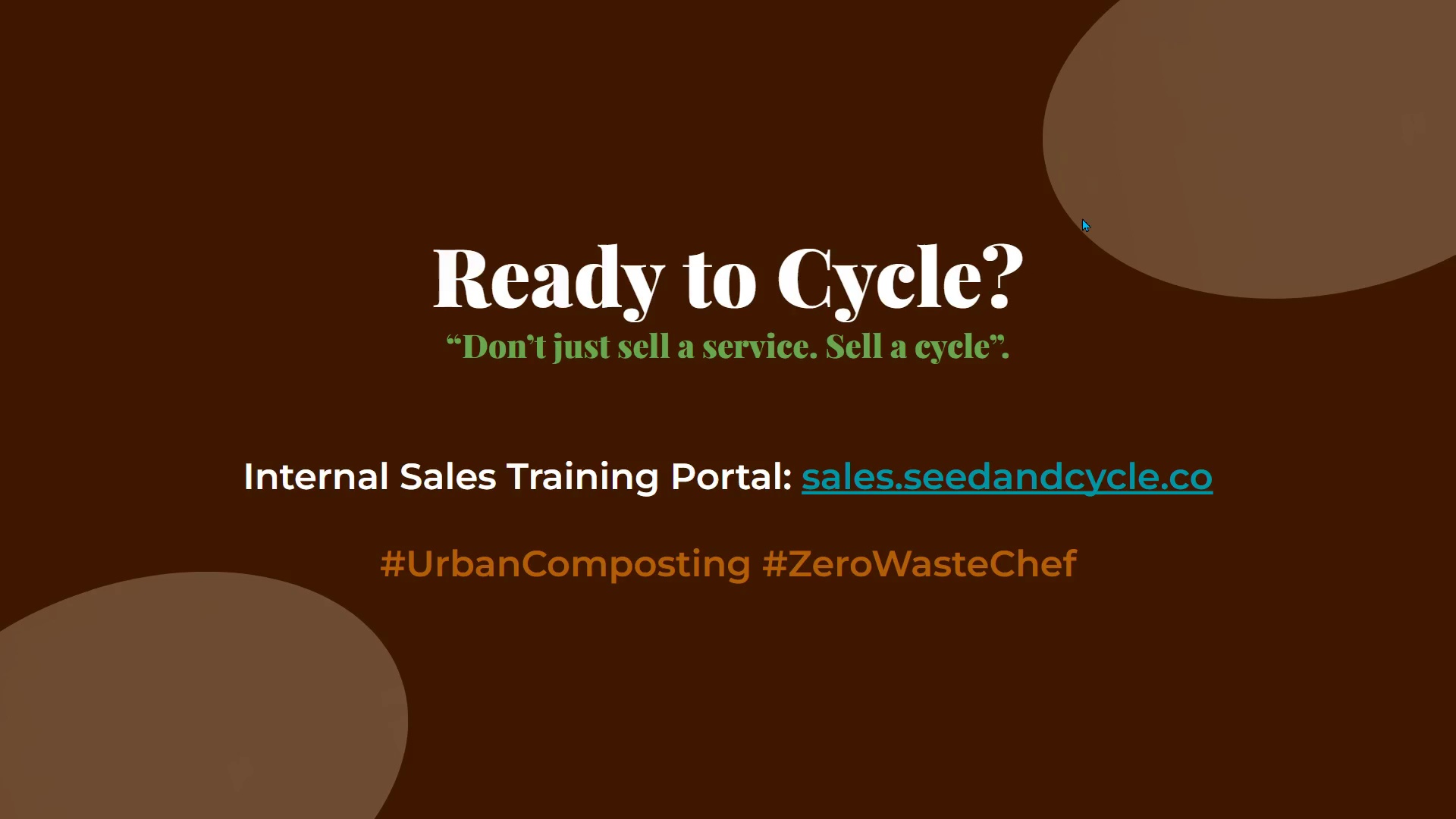 
key(ArrowRight)
 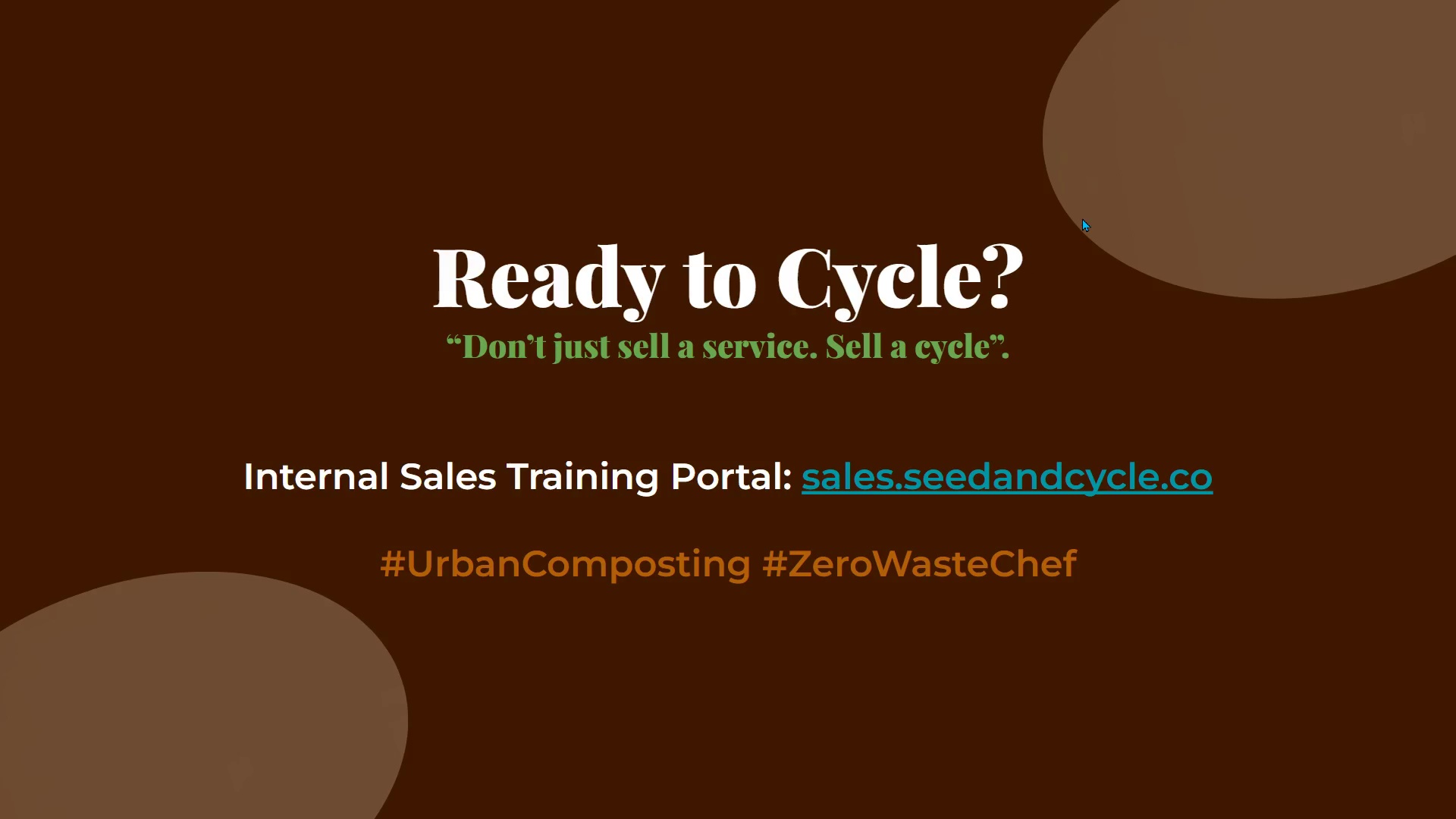 
key(ArrowLeft)
 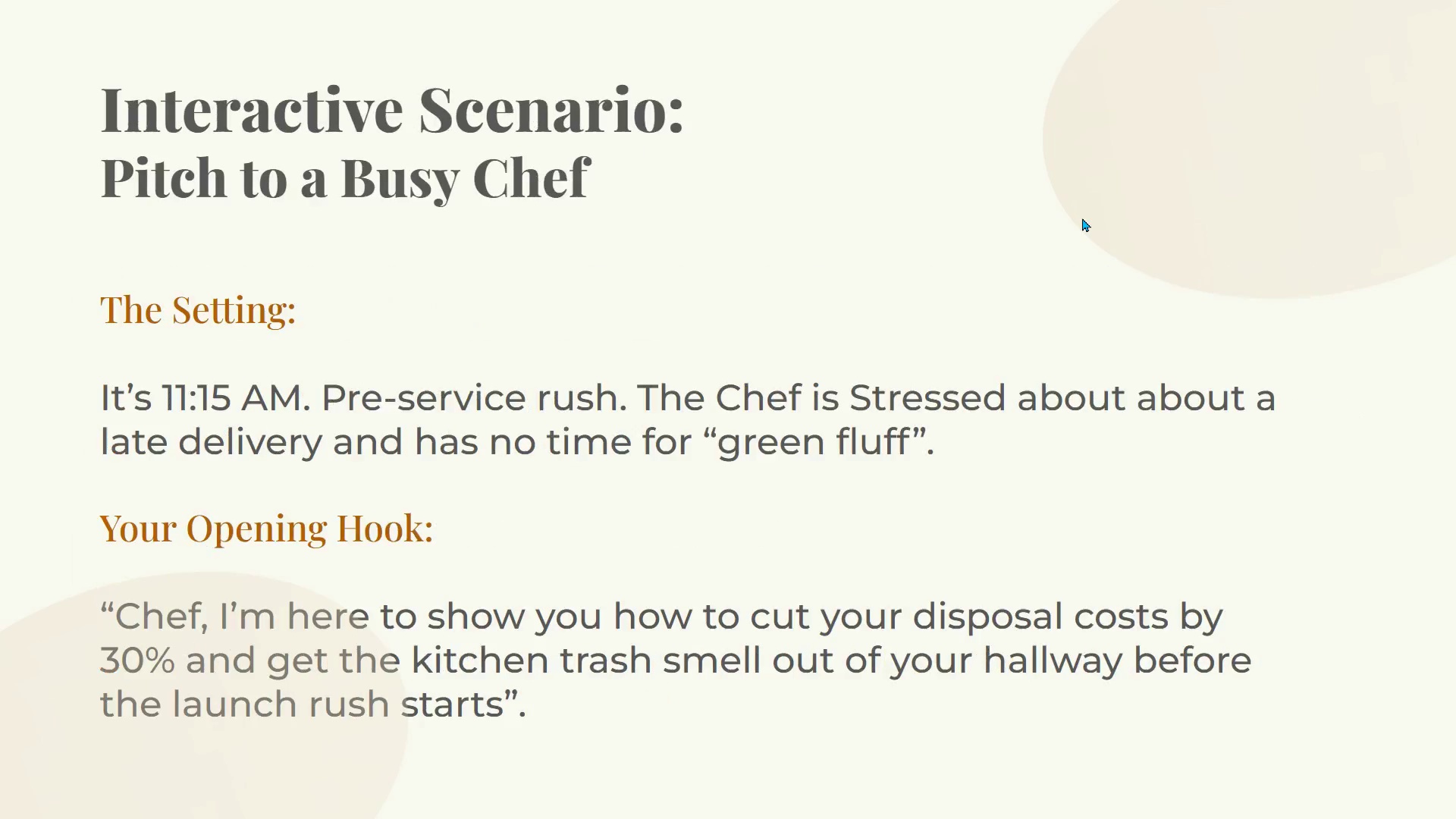 
key(ArrowLeft)
 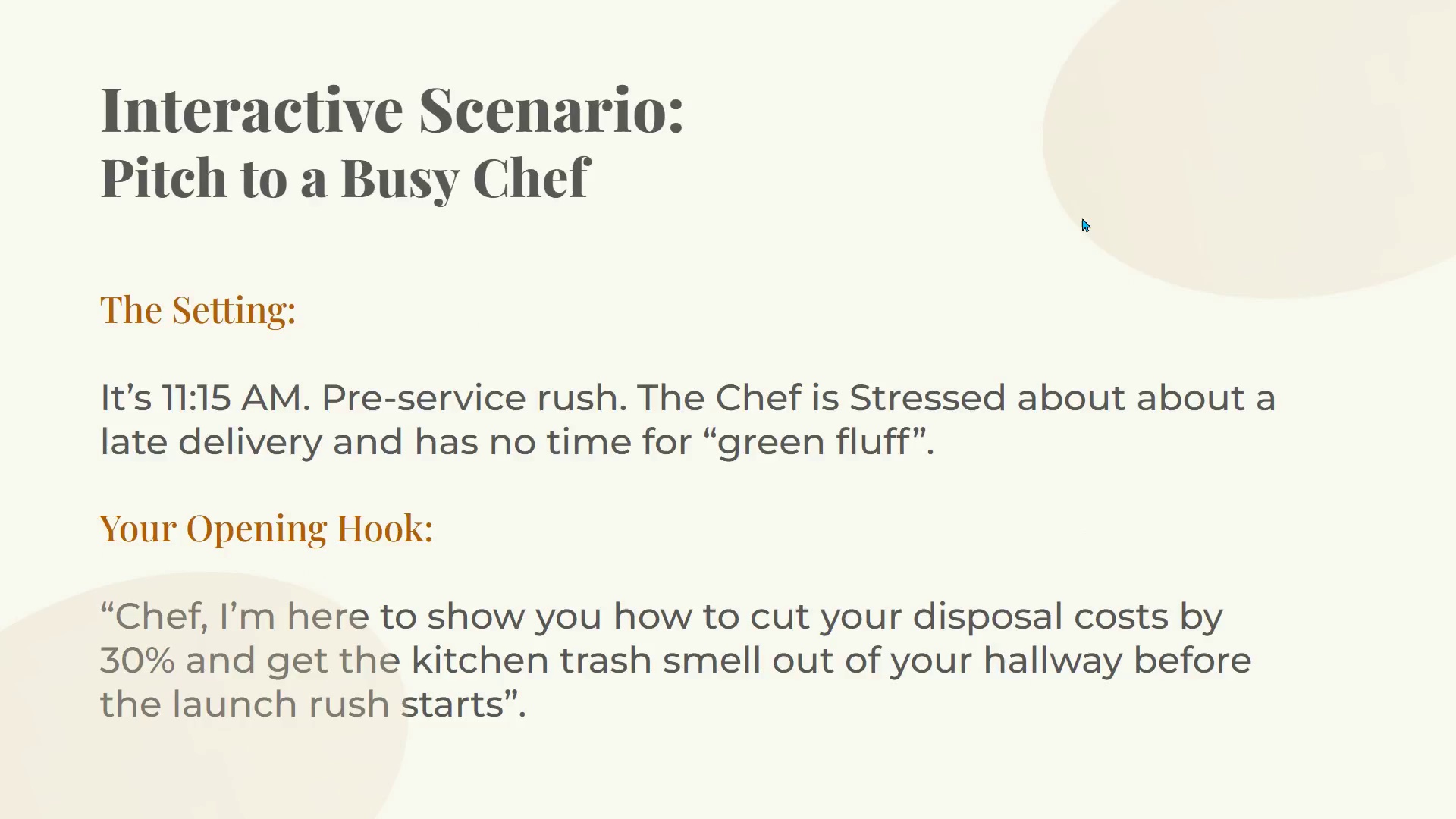 
key(ArrowLeft)
 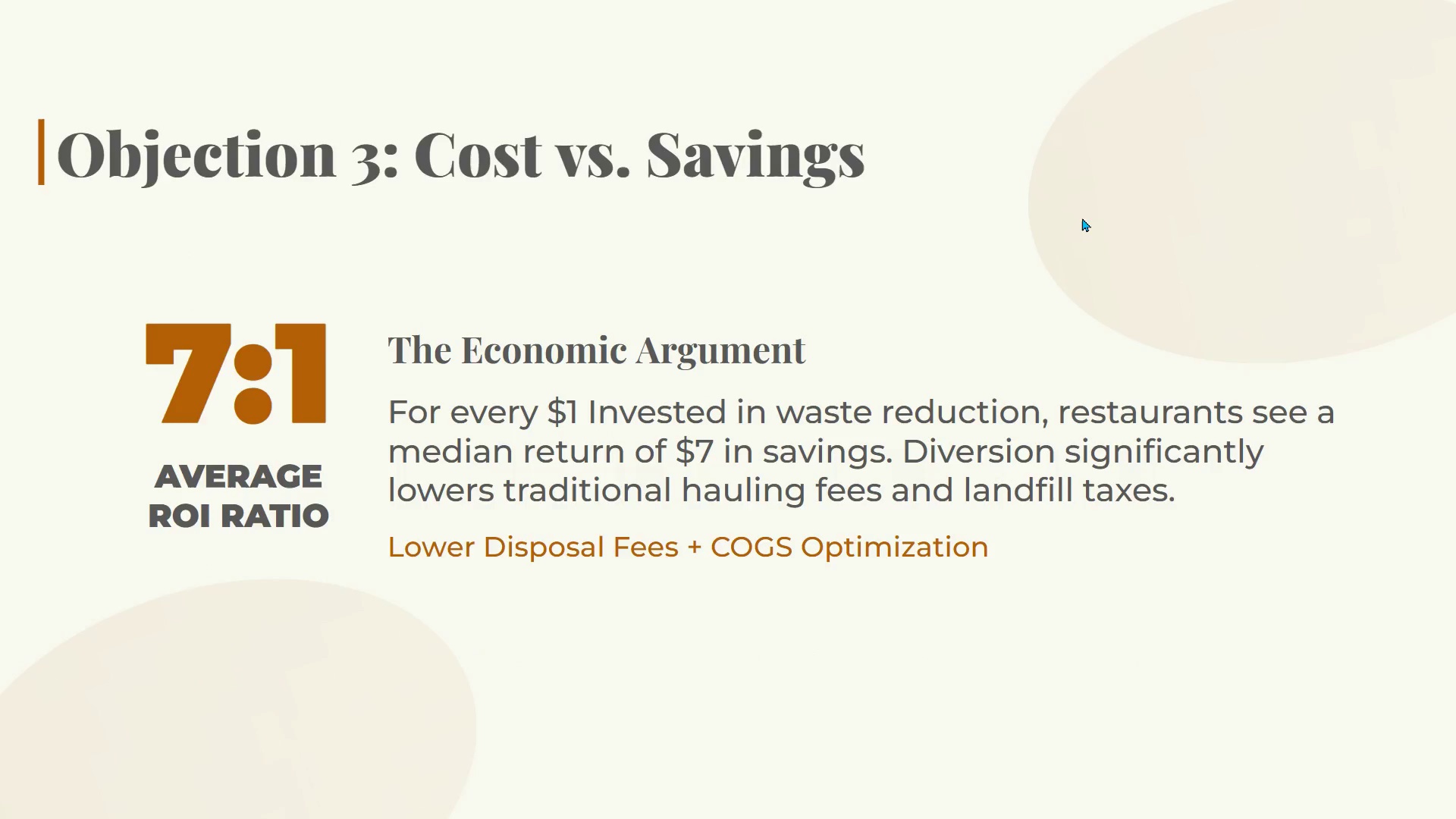 
key(ArrowLeft)
 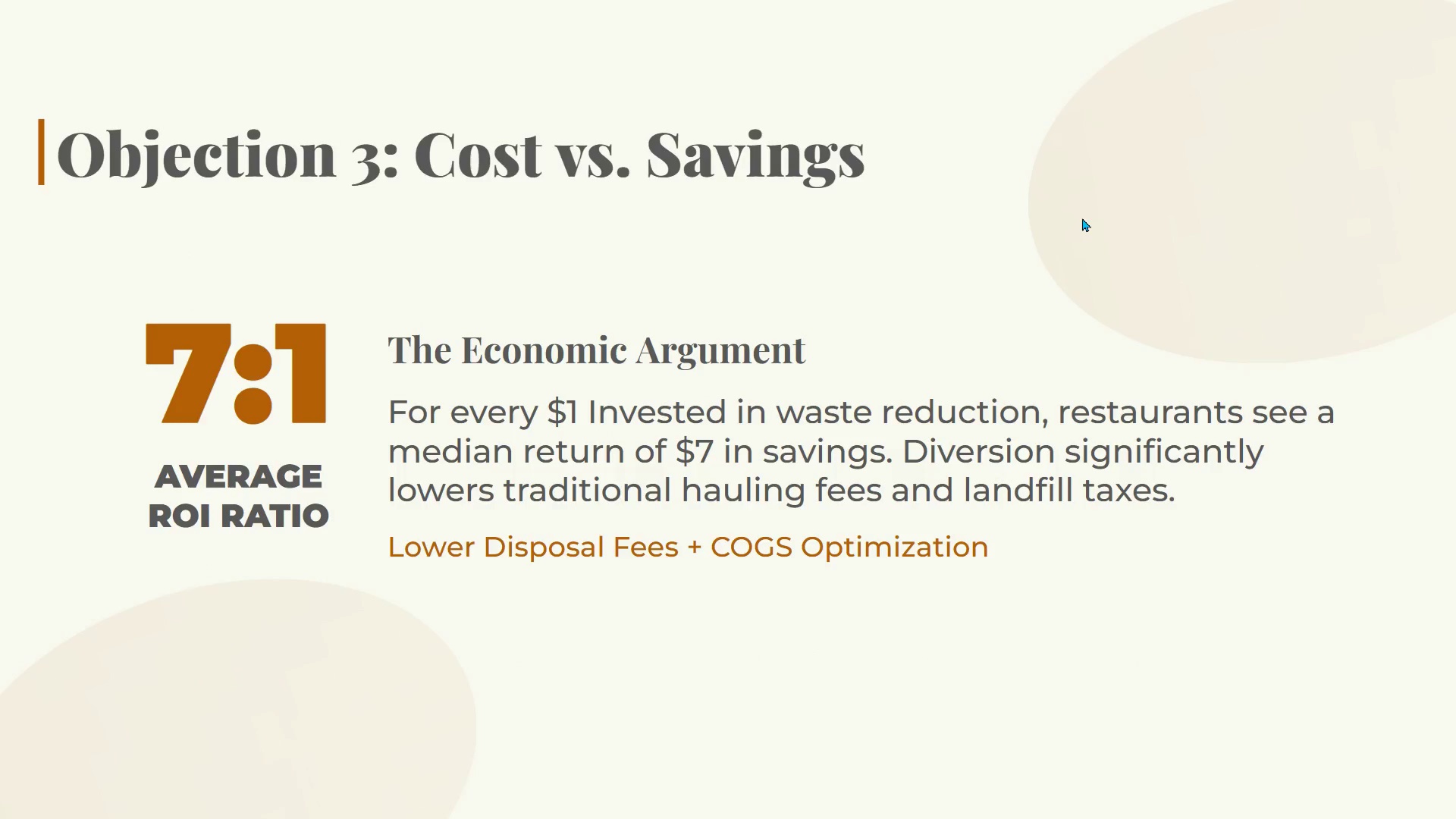 
key(ArrowLeft)
 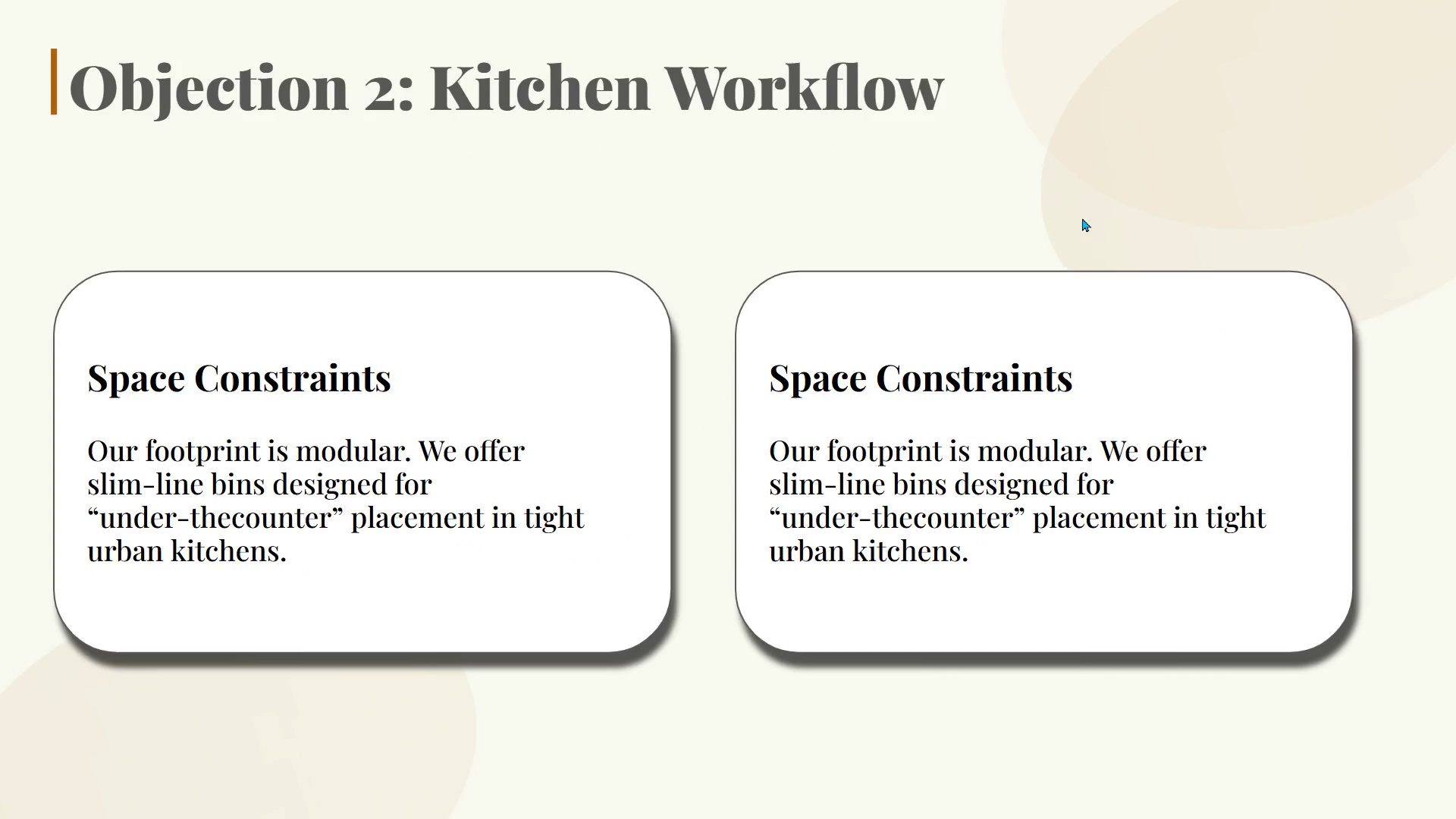 
key(ArrowLeft)
 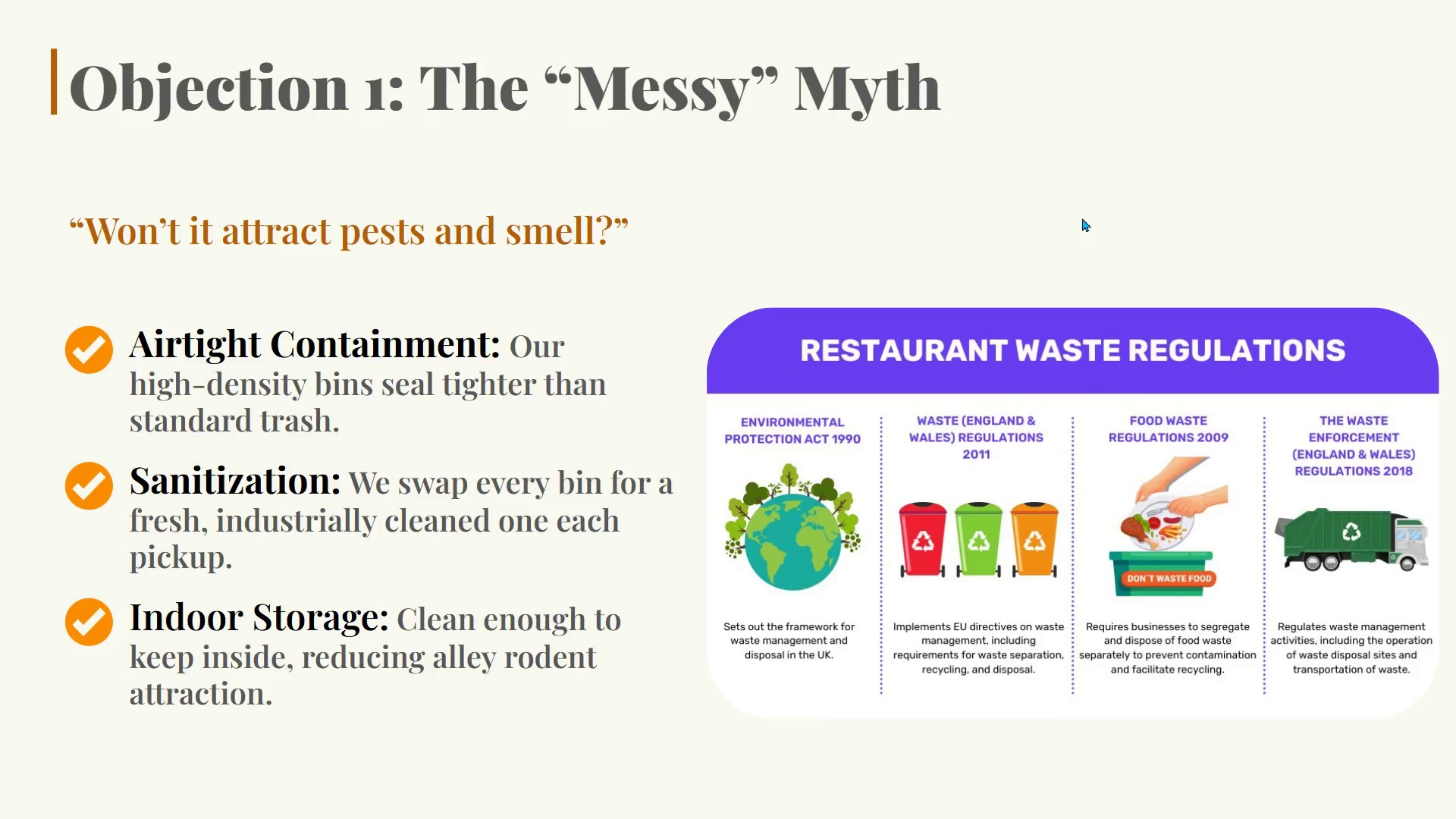 
key(ArrowLeft)
 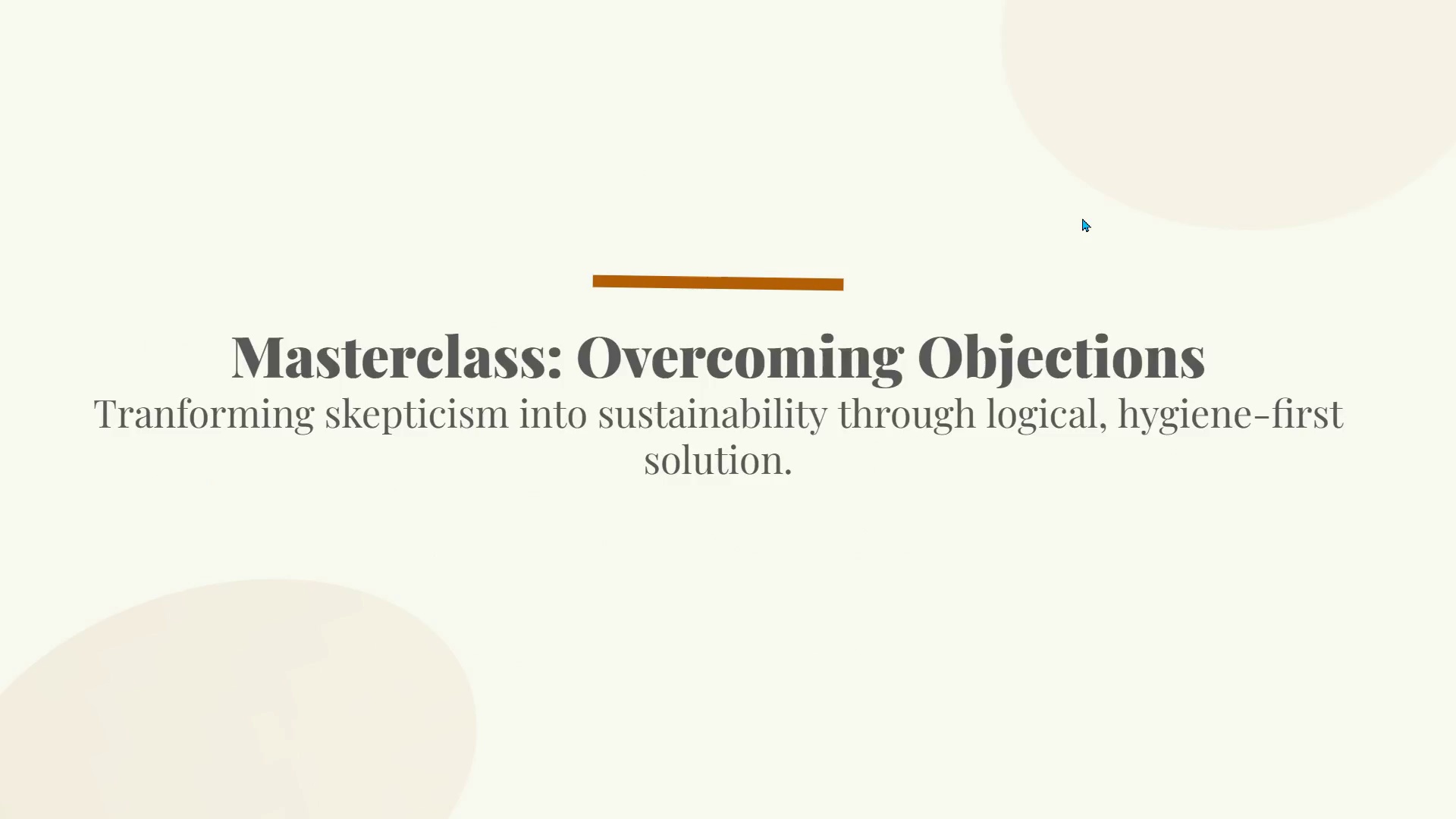 
key(ArrowLeft)
 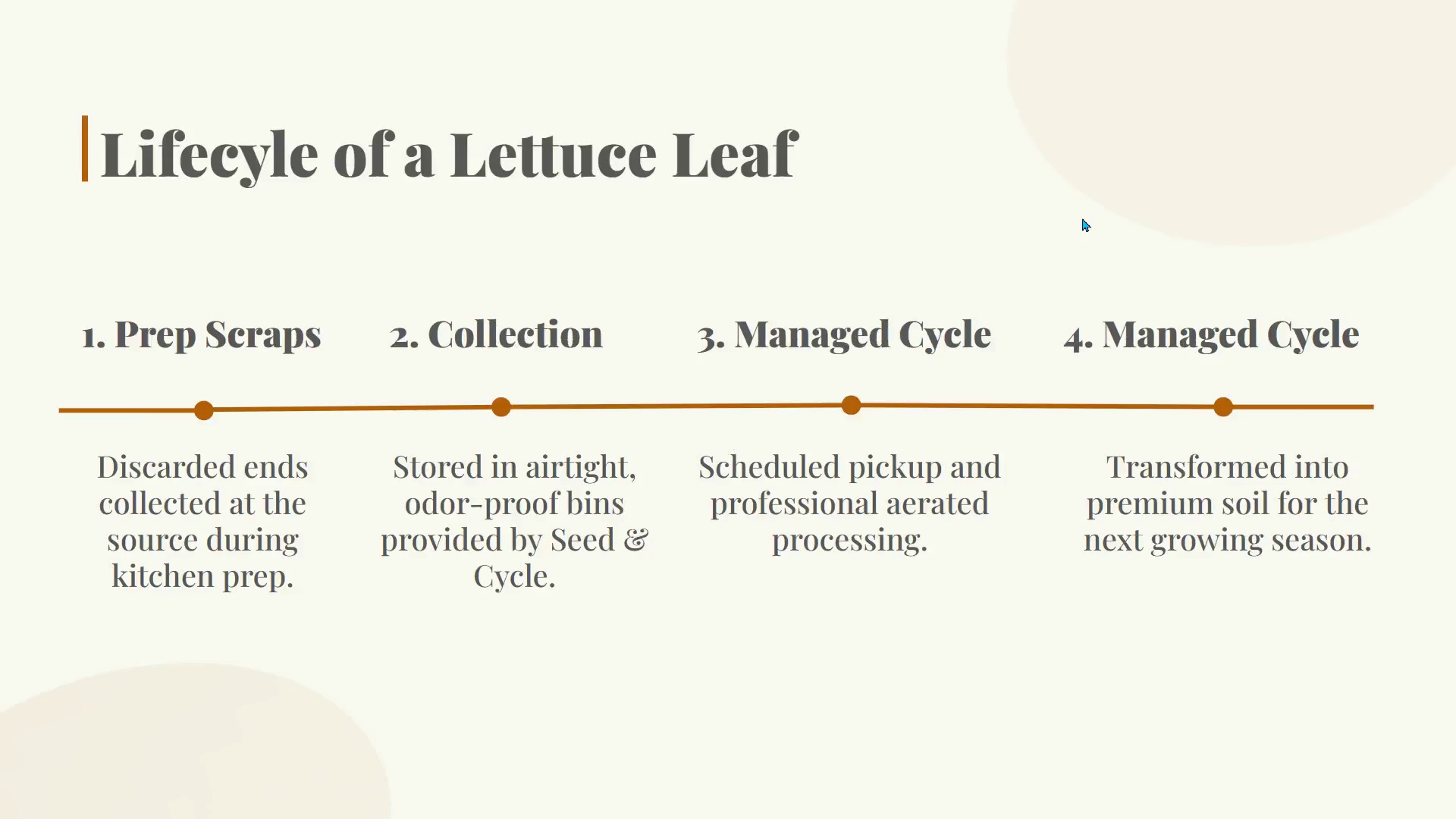 
key(ArrowLeft)
 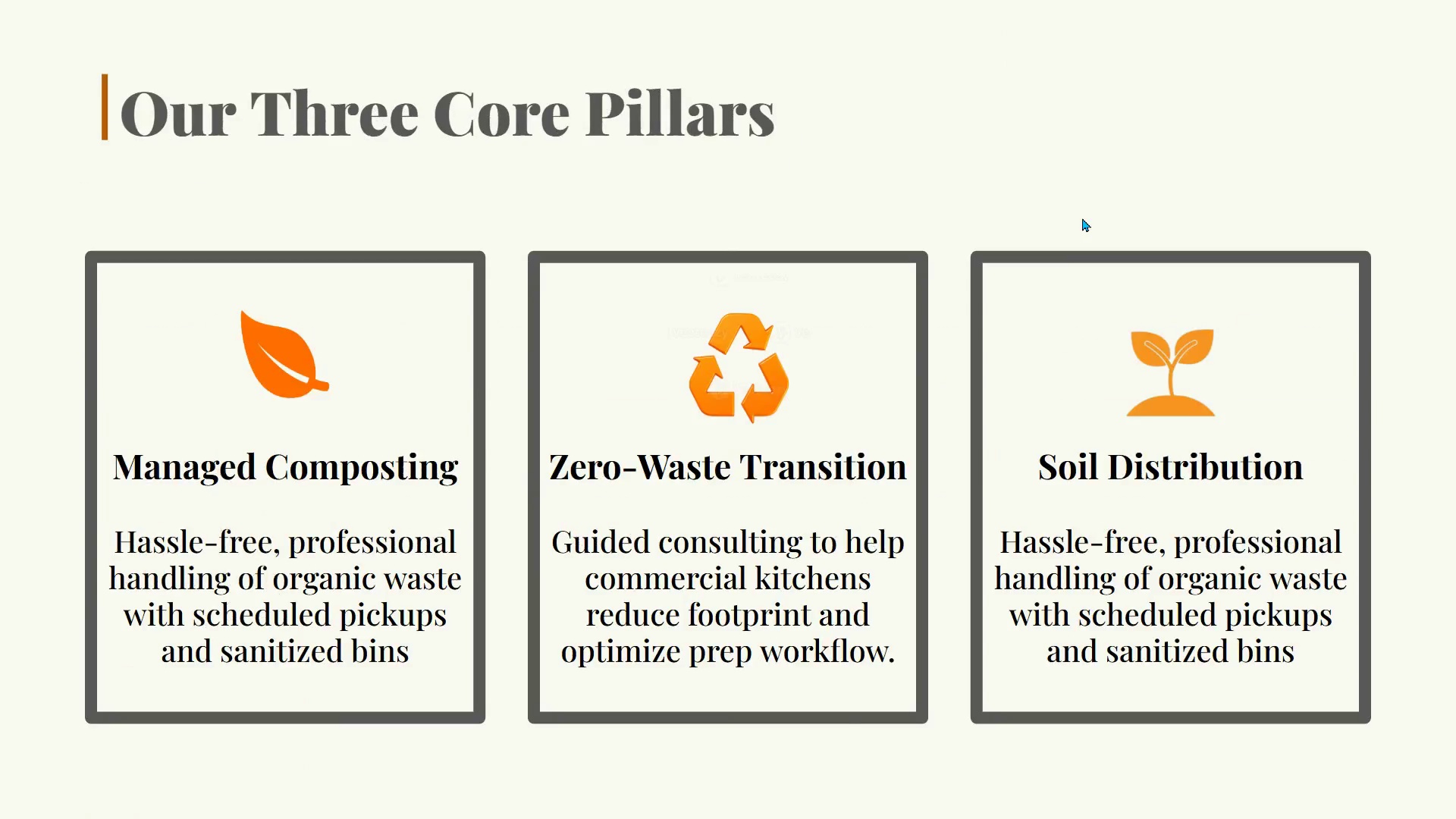 
key(ArrowLeft)
 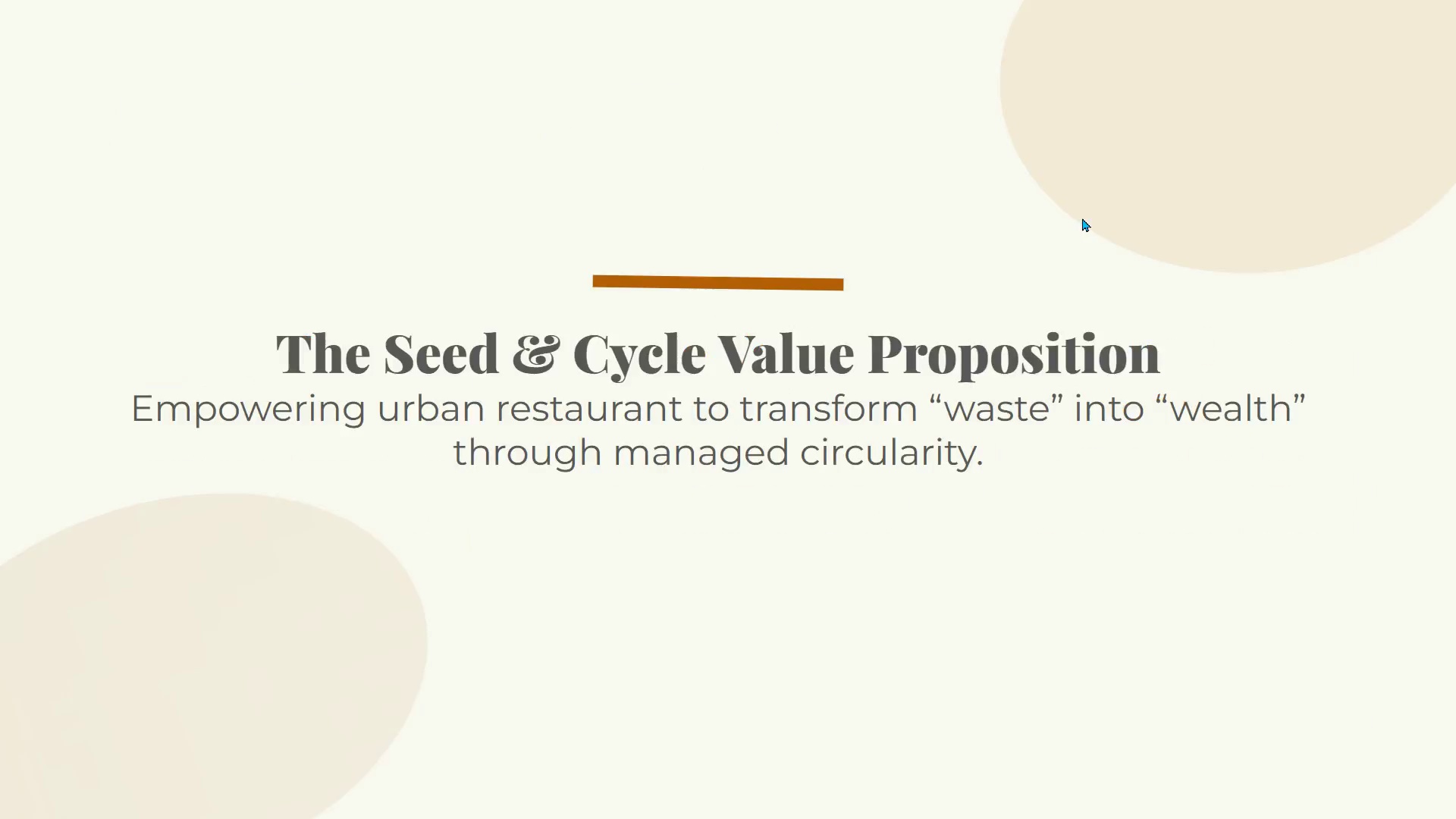 
key(ArrowLeft)
 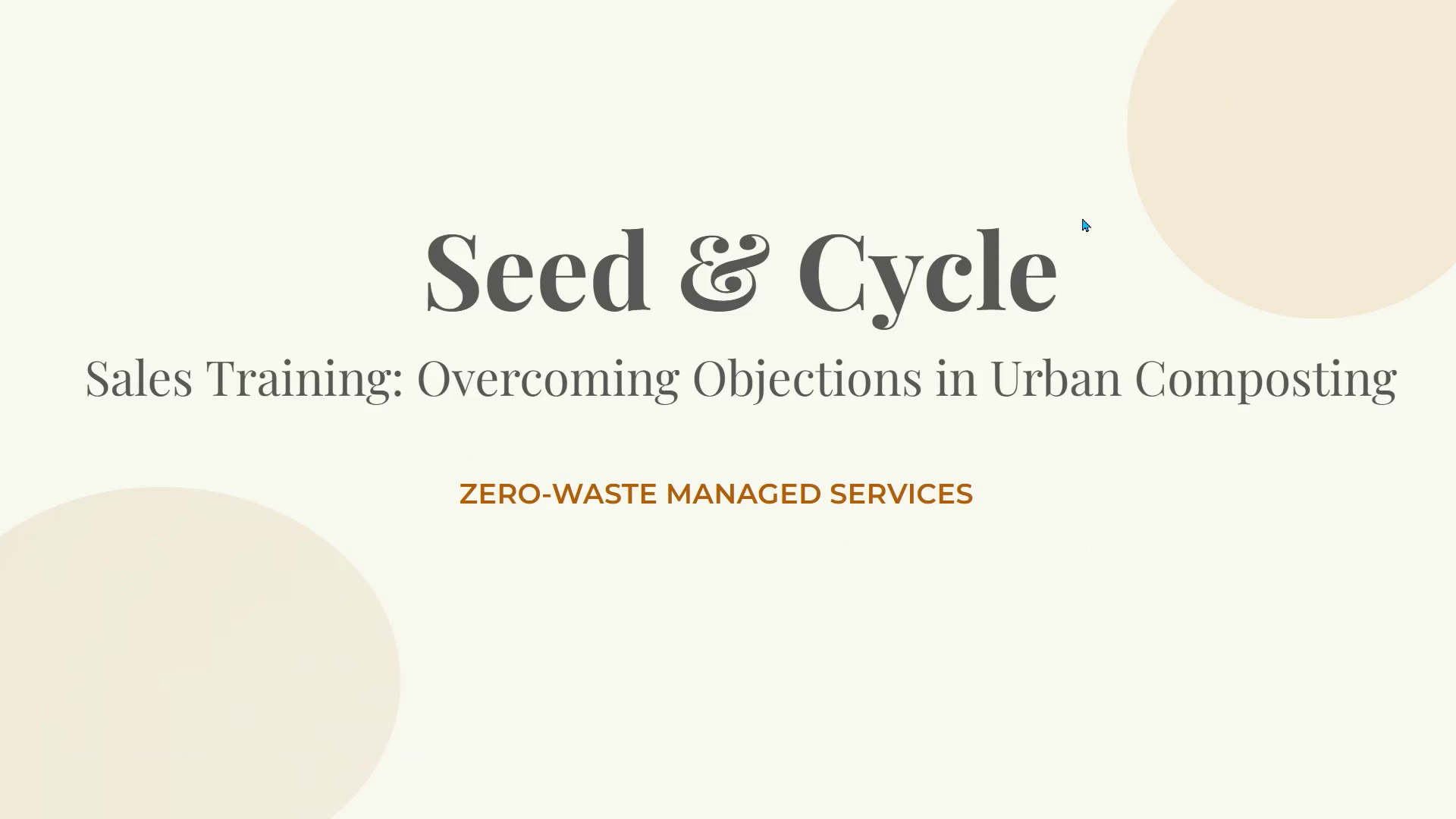 
key(ArrowLeft)
 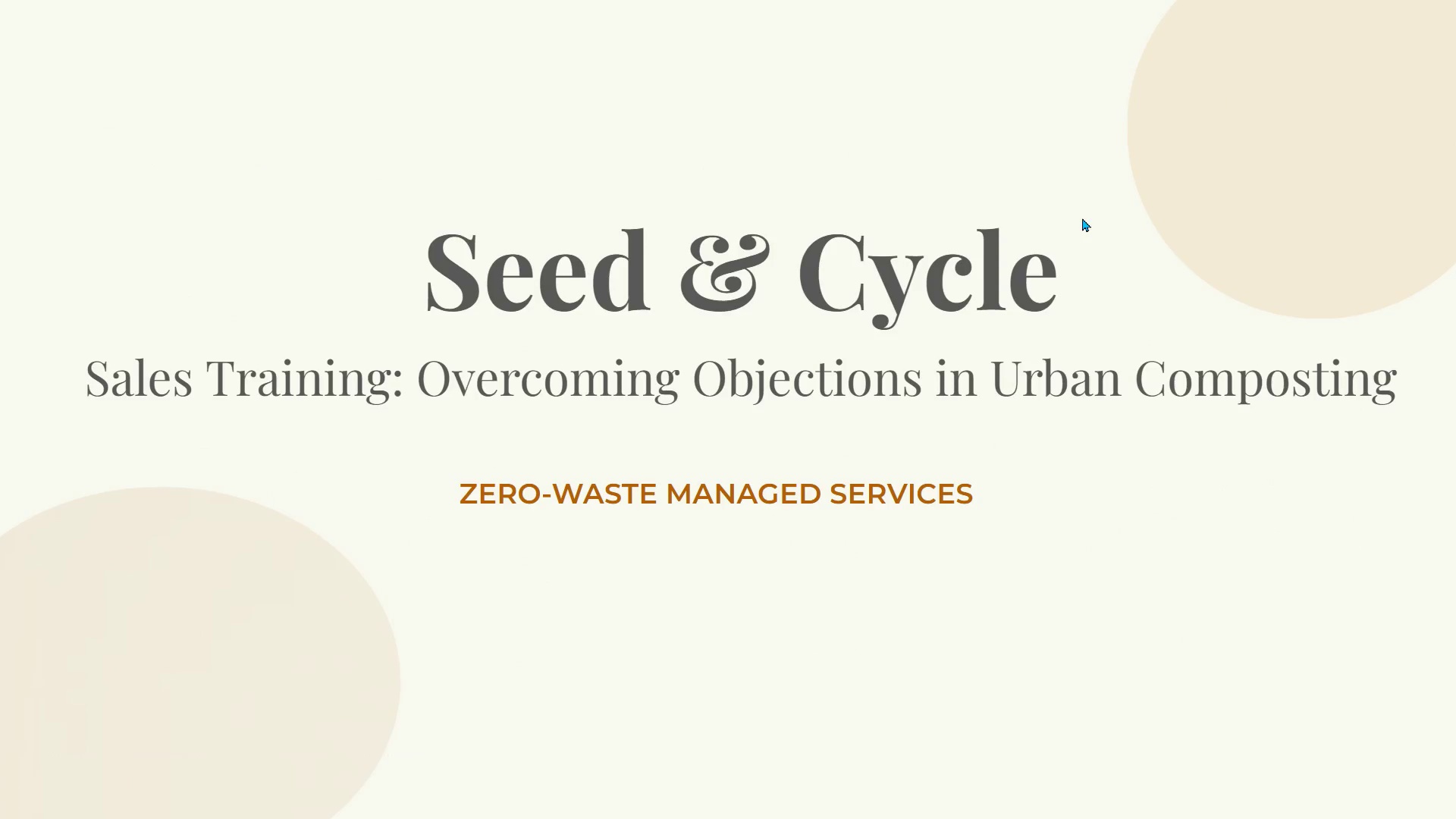 
key(ArrowLeft)
 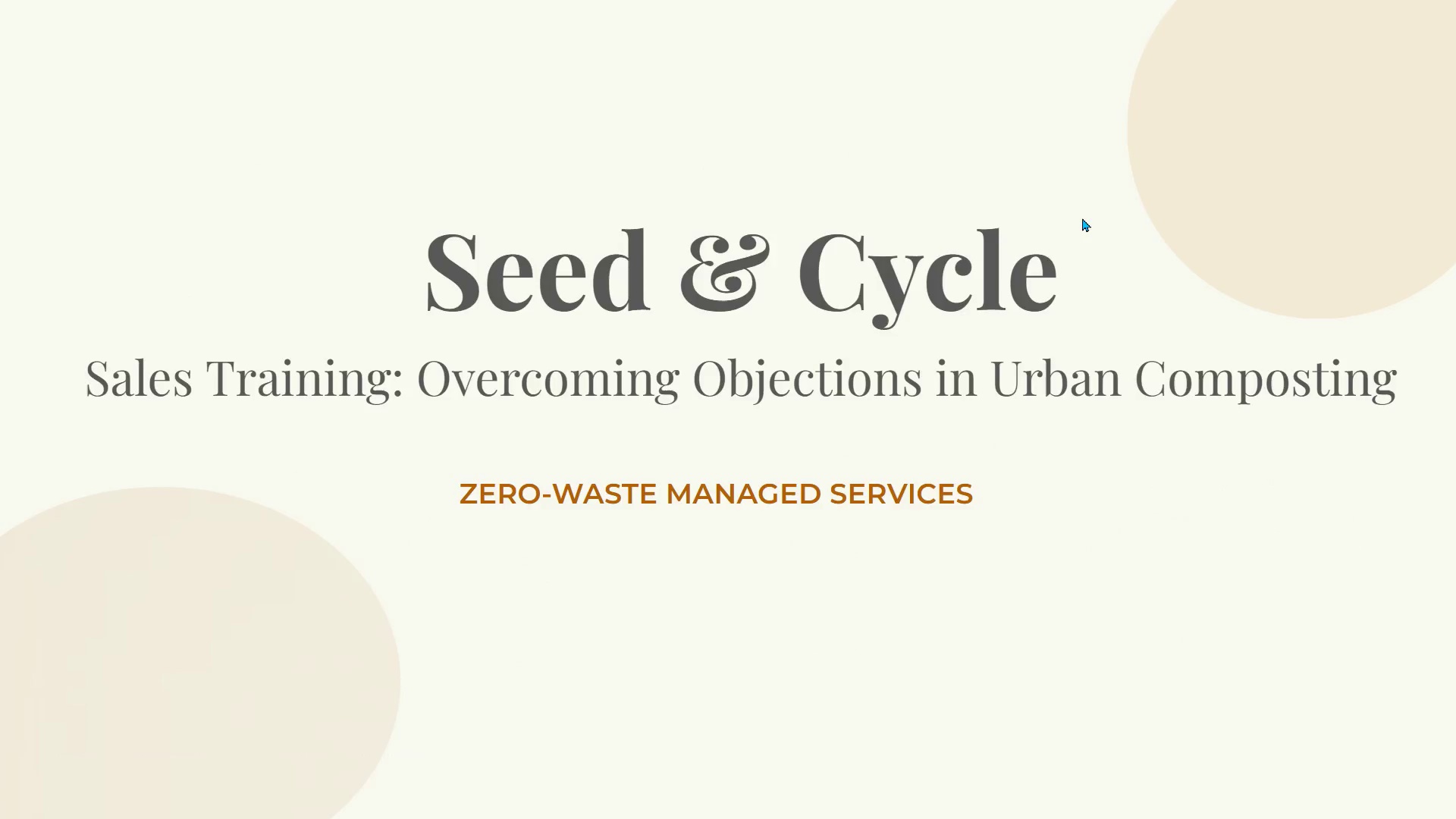 
key(ArrowRight)
 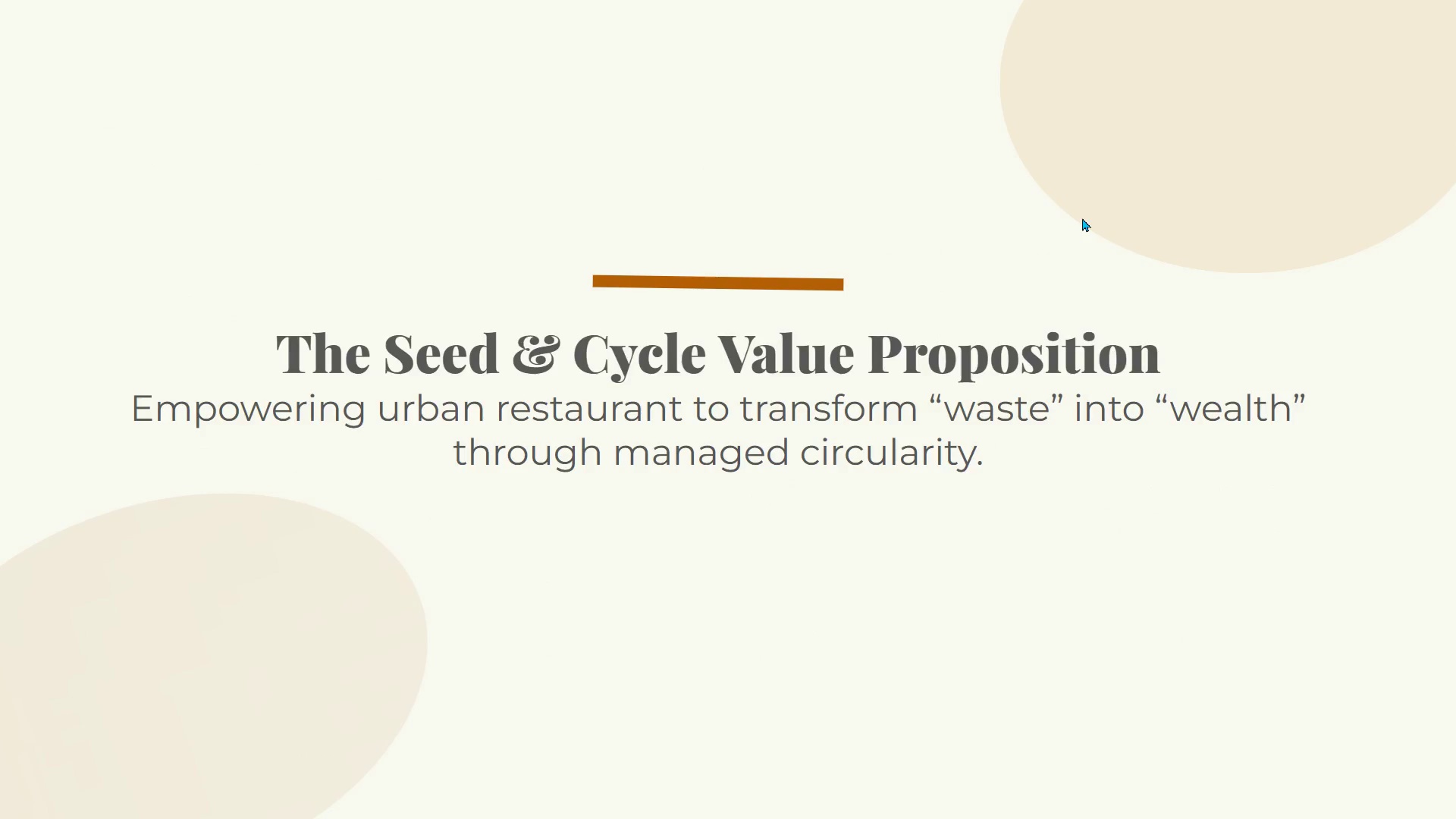 
key(ArrowRight)
 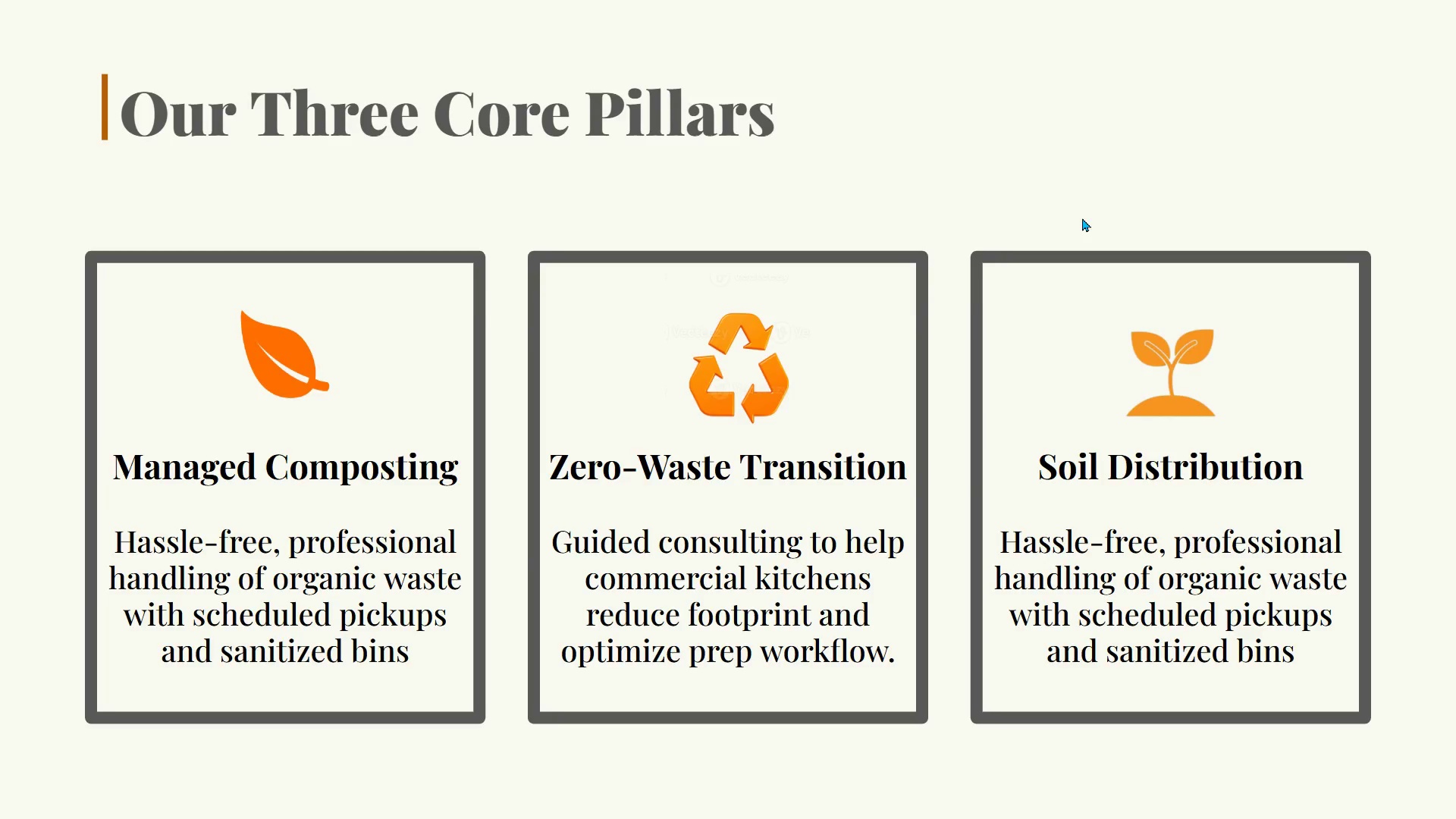 
key(ArrowRight)
 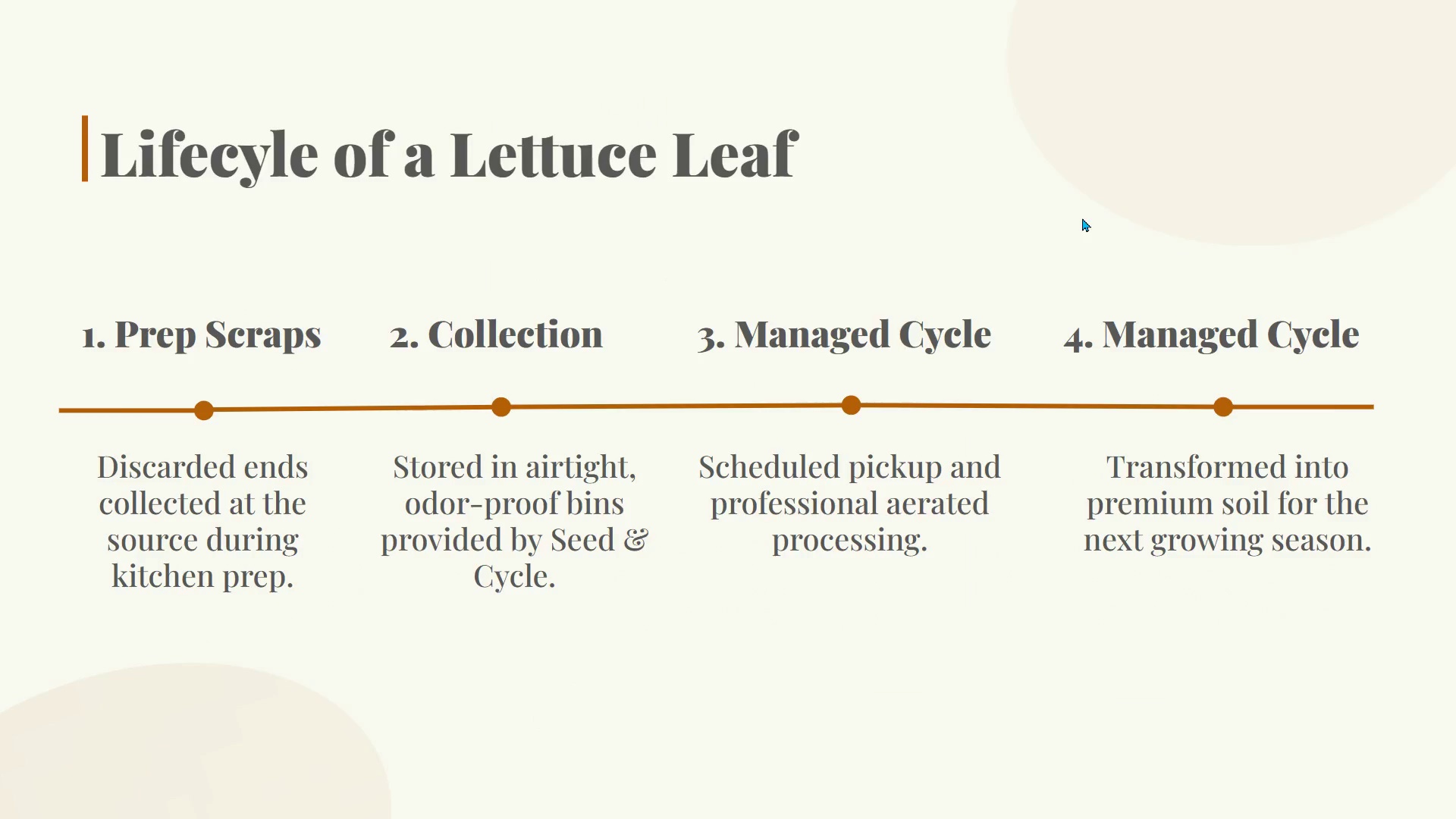 
key(ArrowRight)
 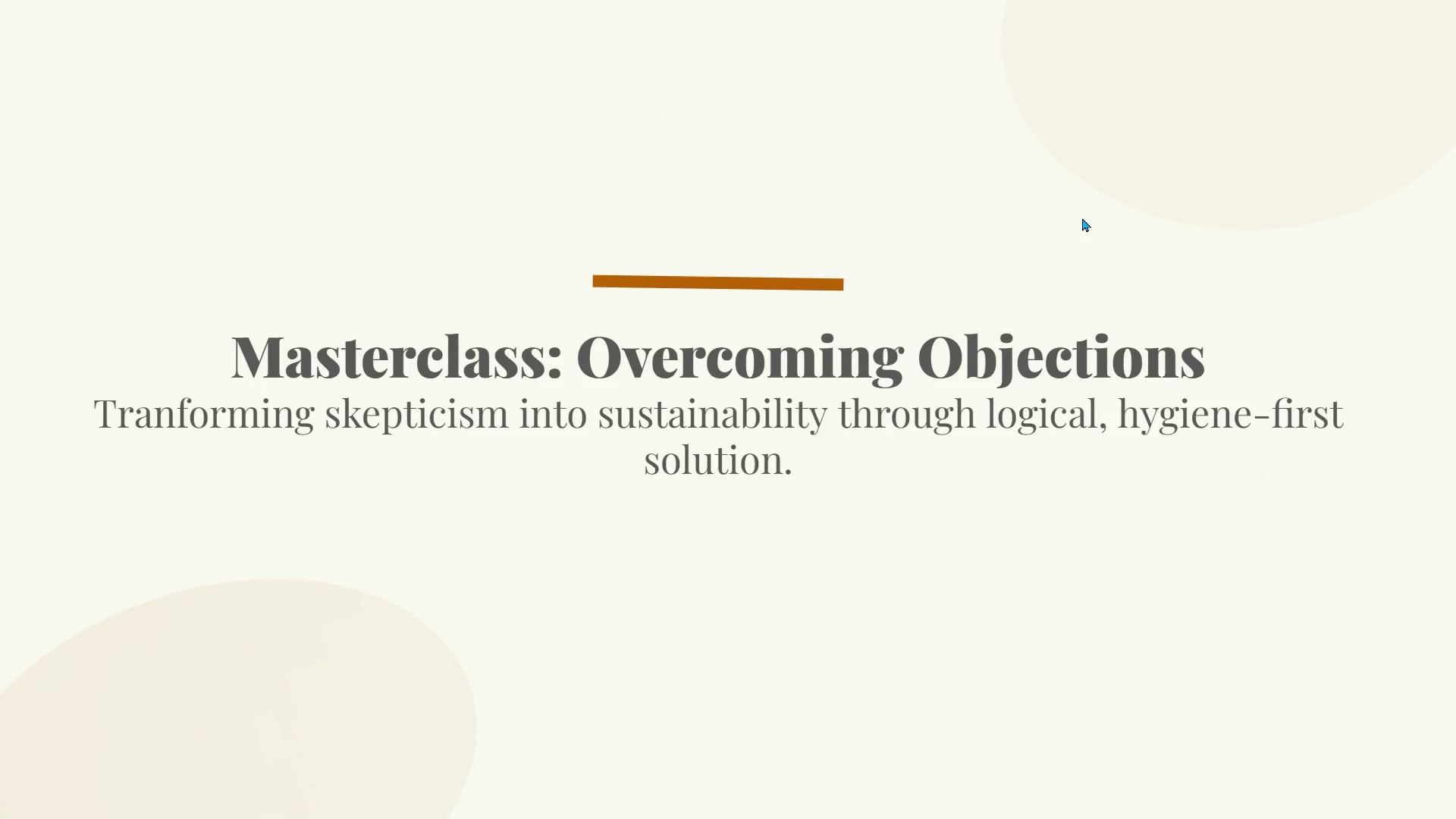 
key(ArrowRight)
 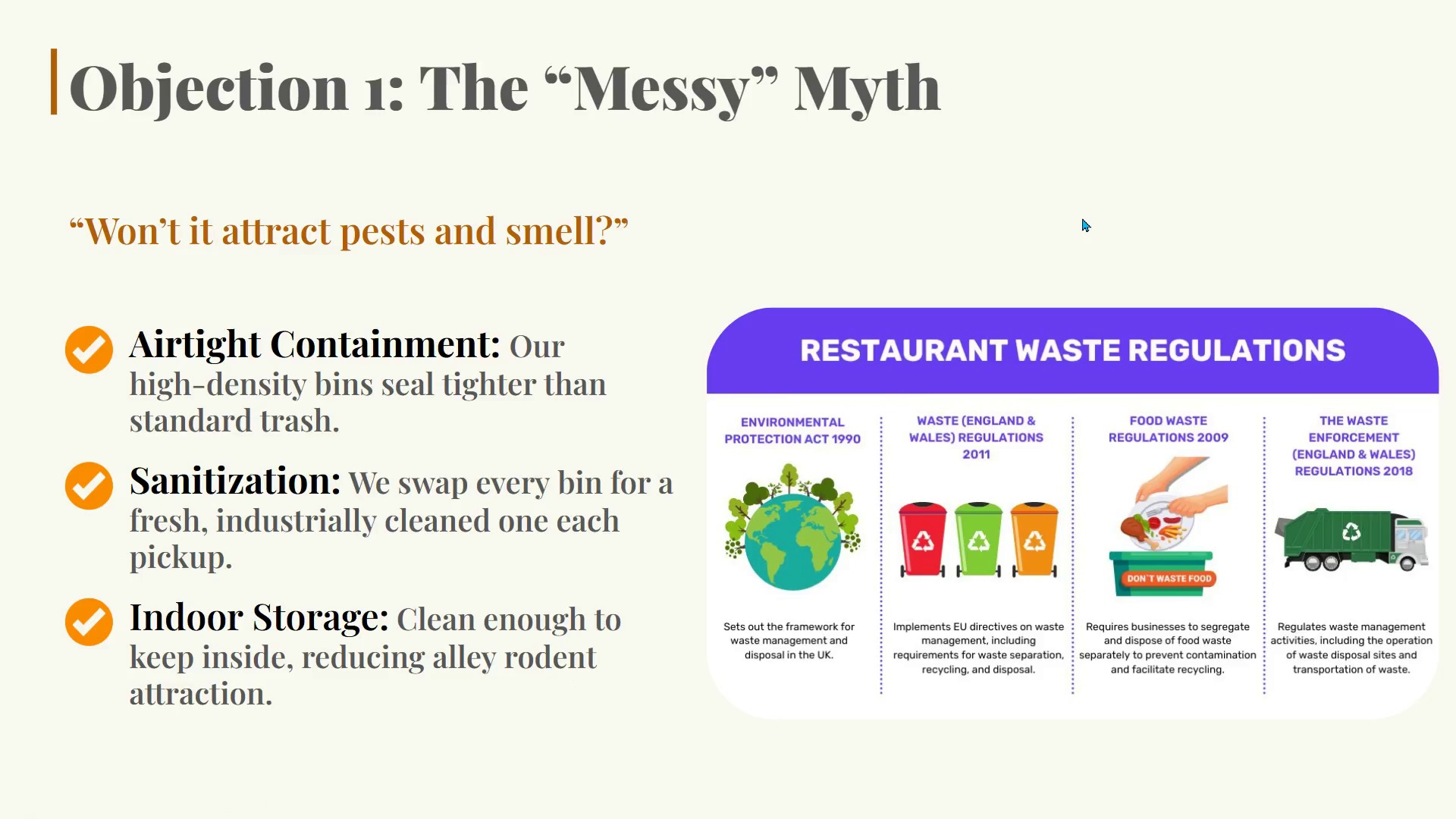 
key(ArrowRight)
 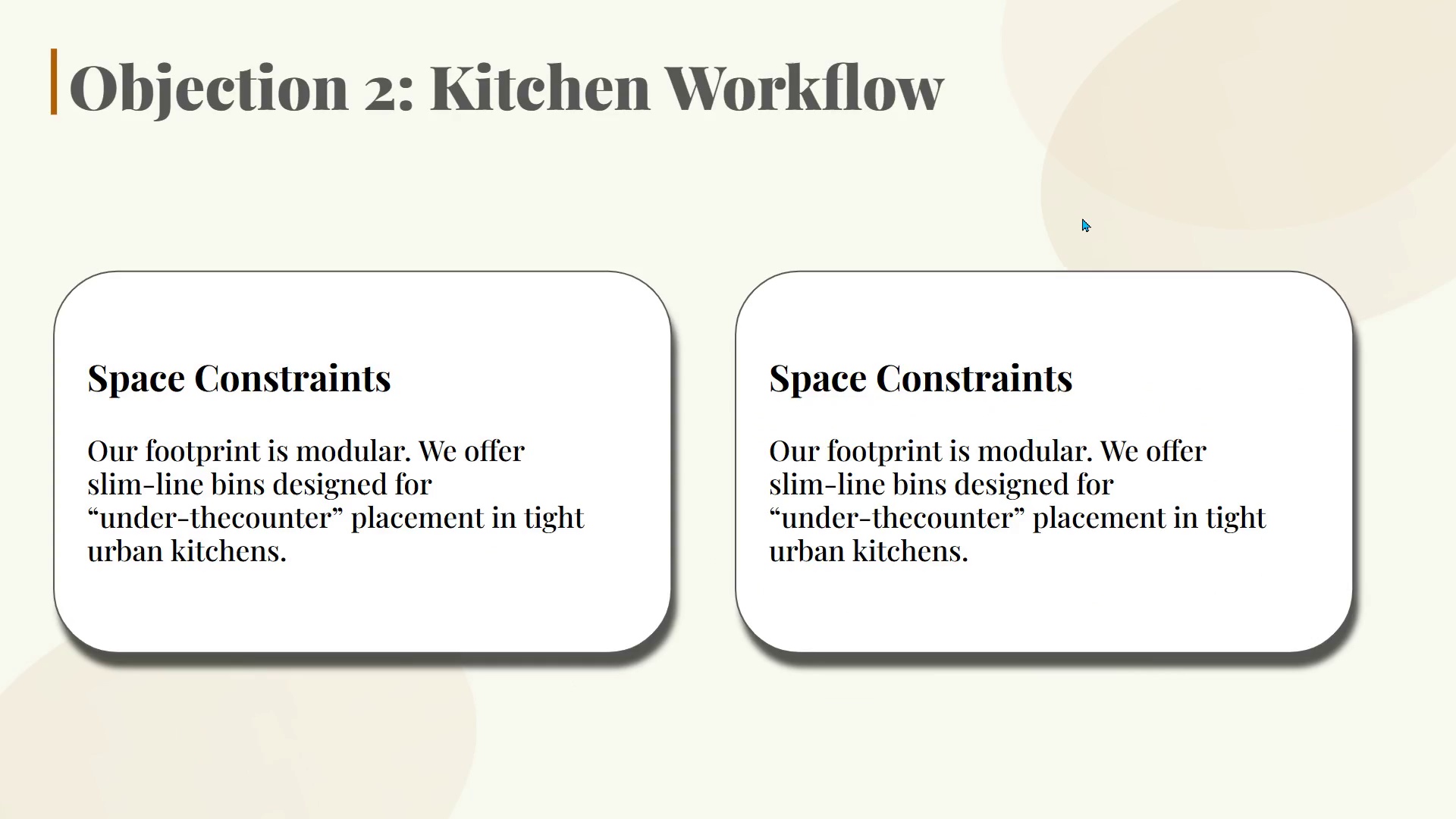 
key(ArrowRight)
 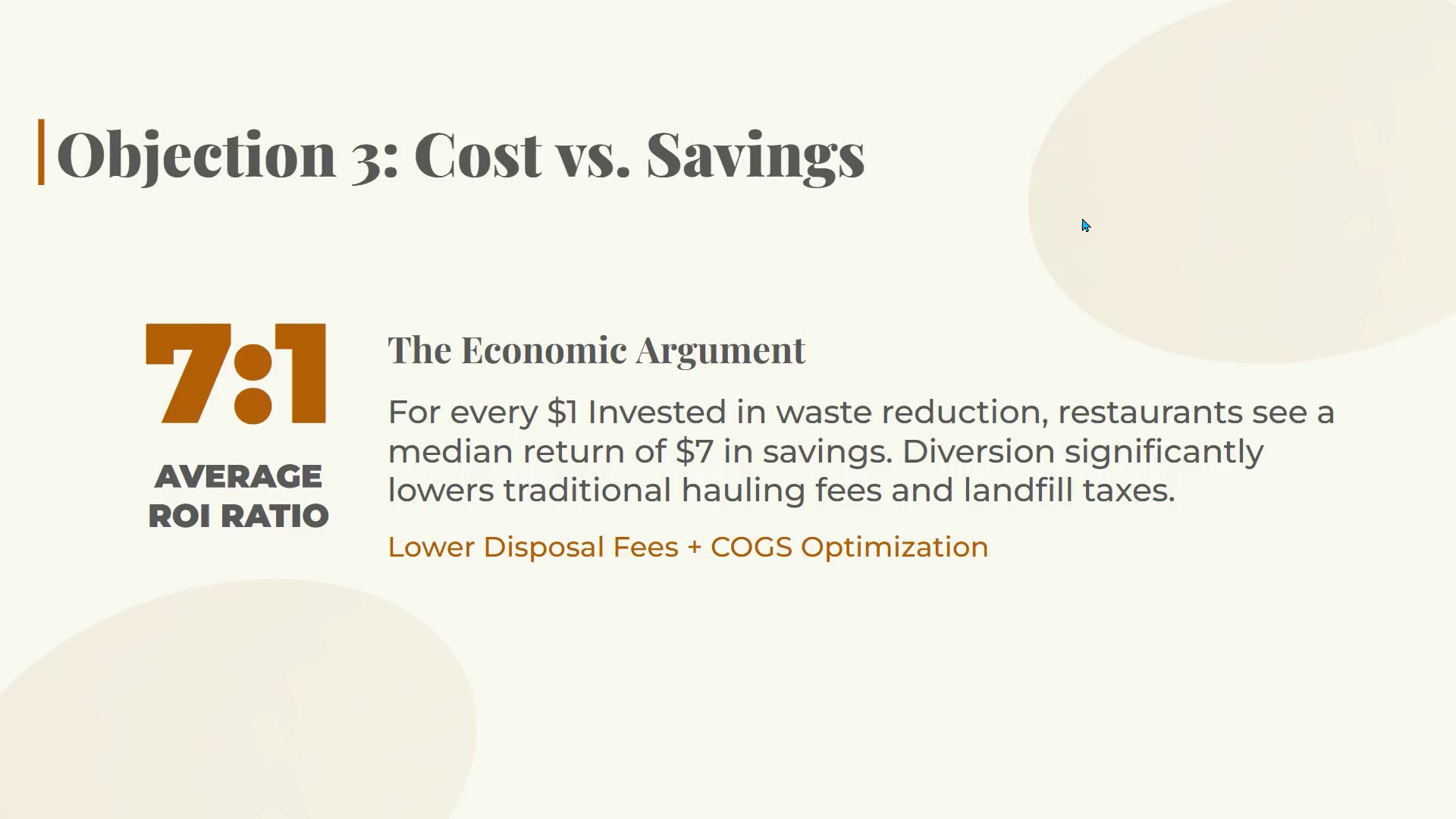 
key(ArrowRight)
 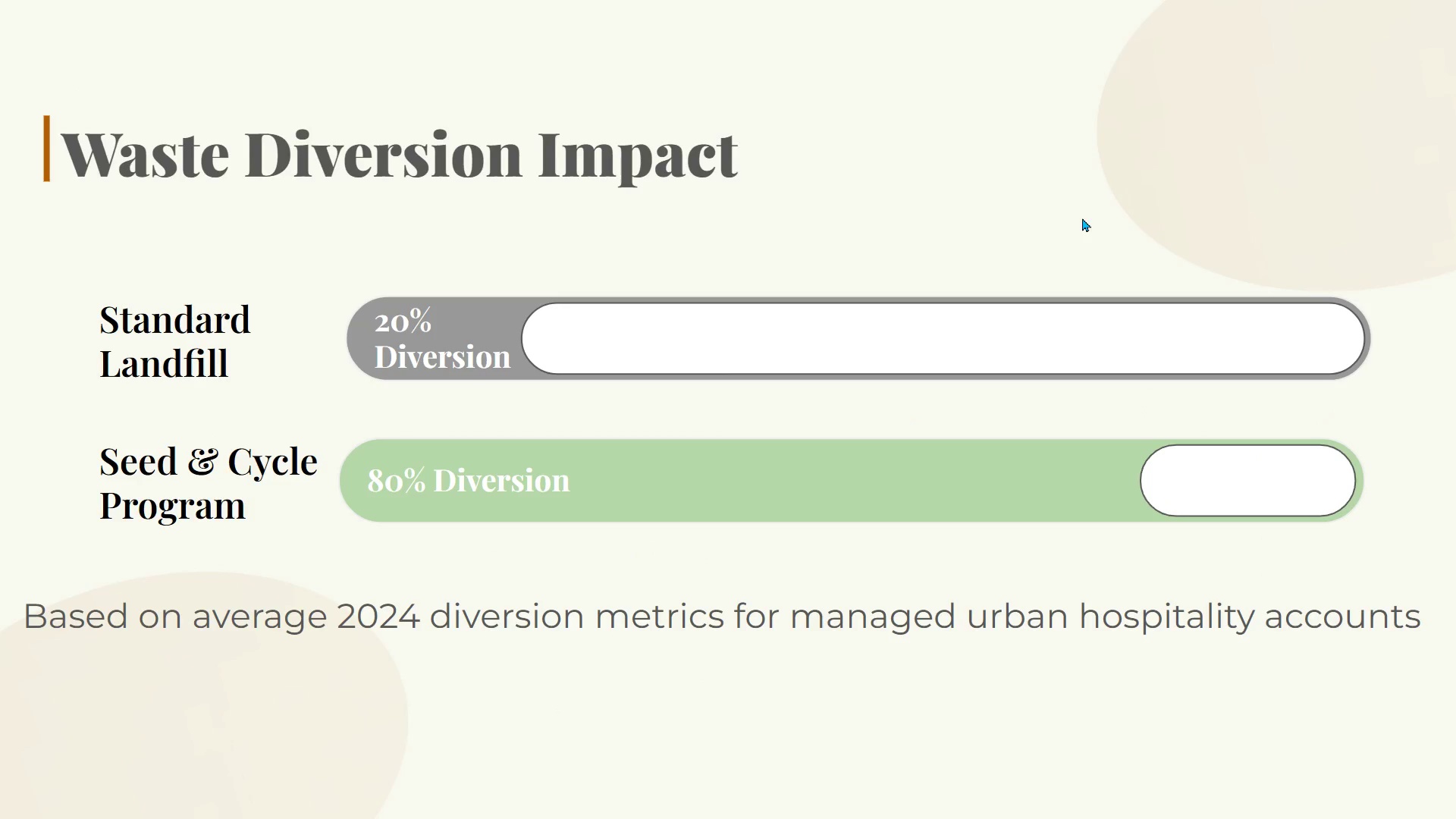 
key(ArrowRight)
 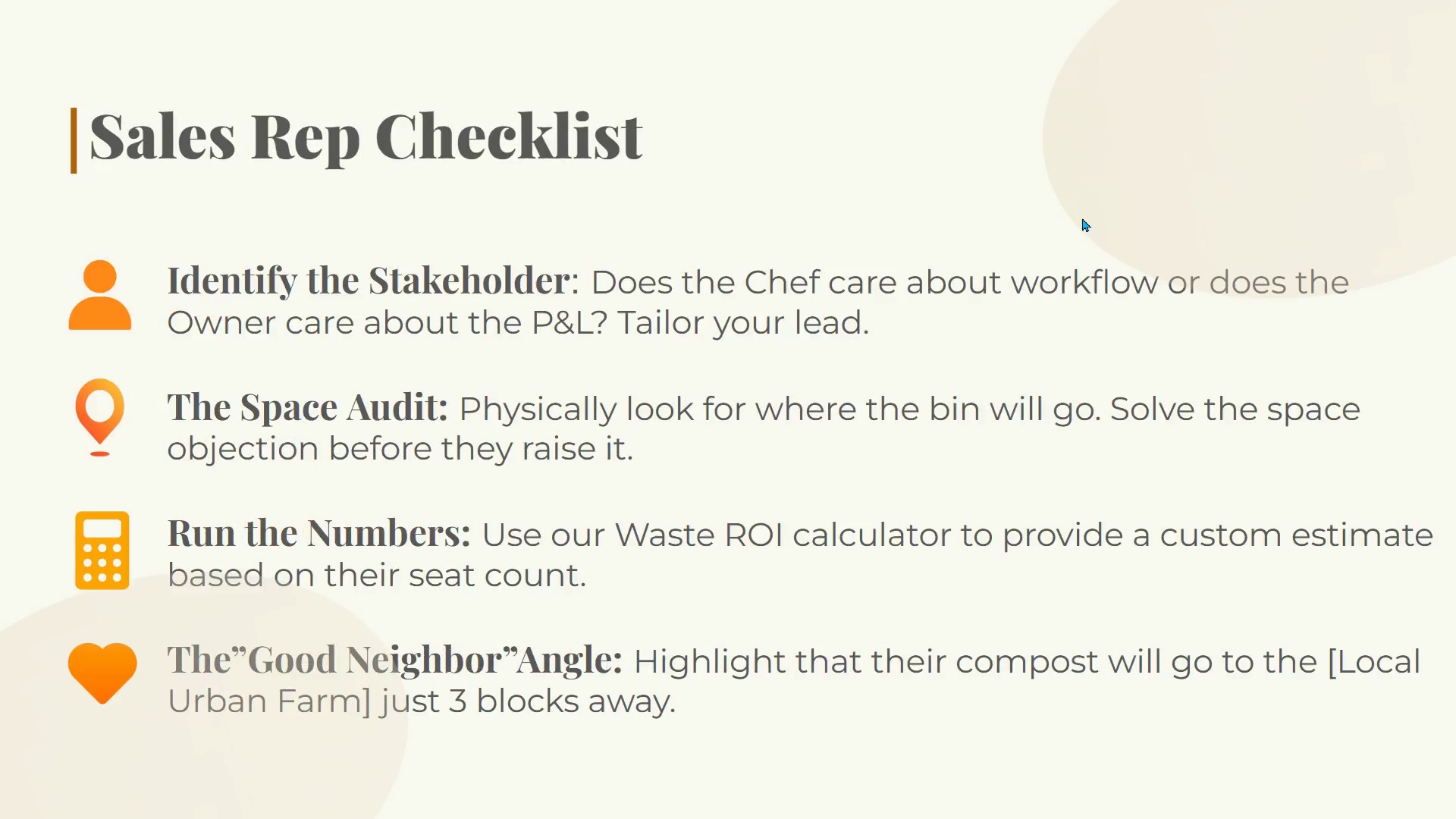 
key(ArrowRight)
 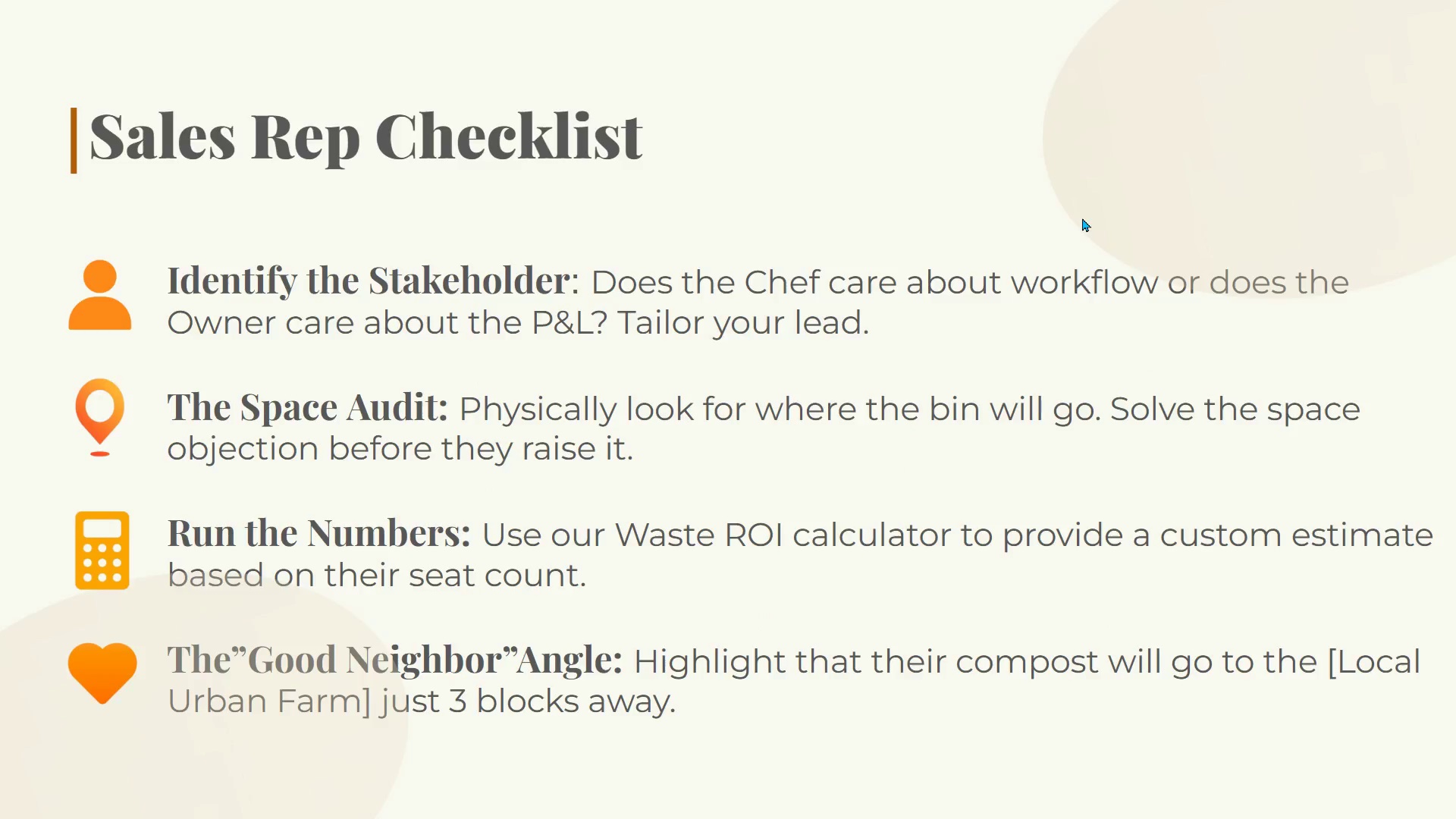 
key(ArrowRight)
 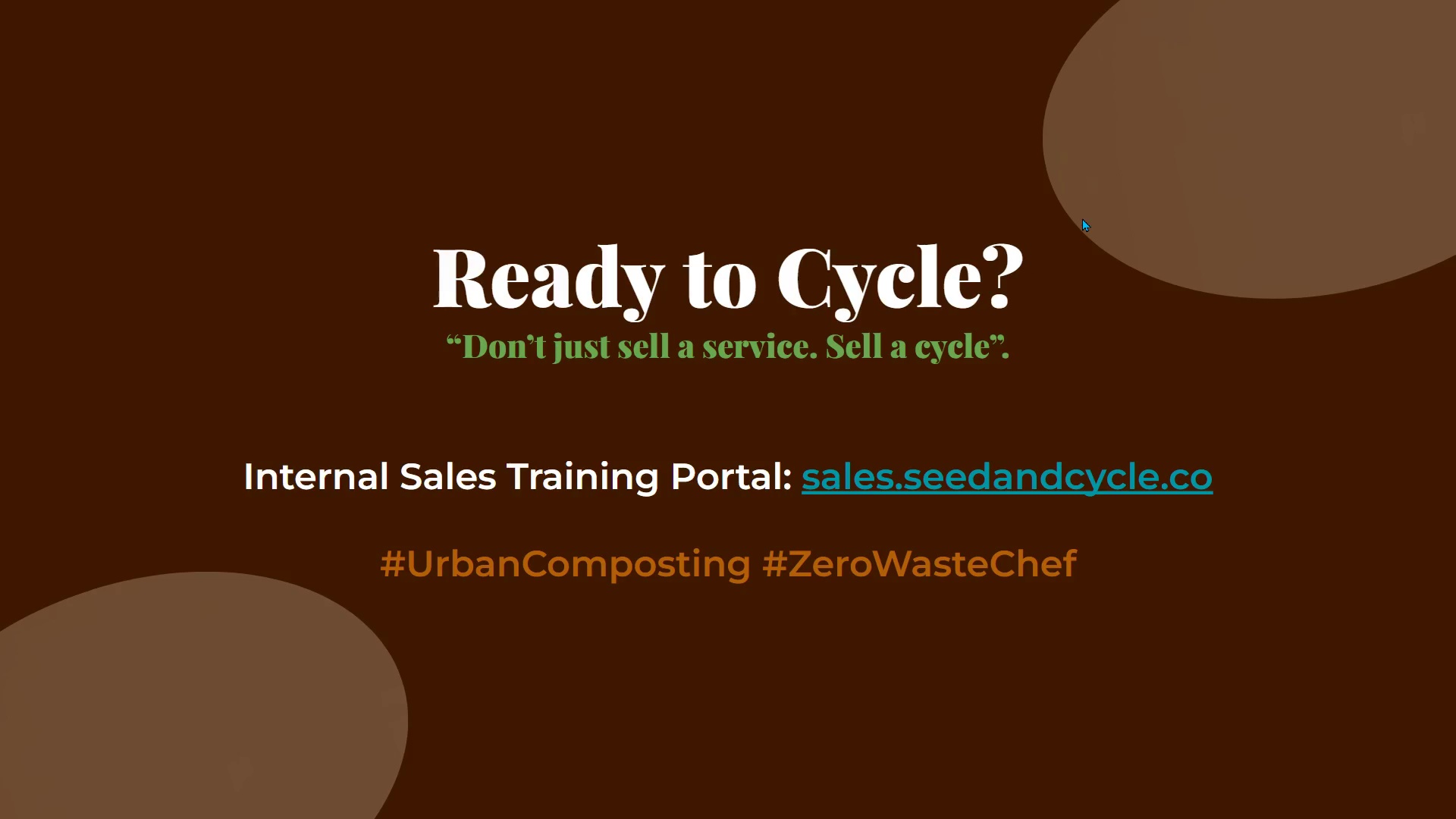 
key(ArrowLeft)
 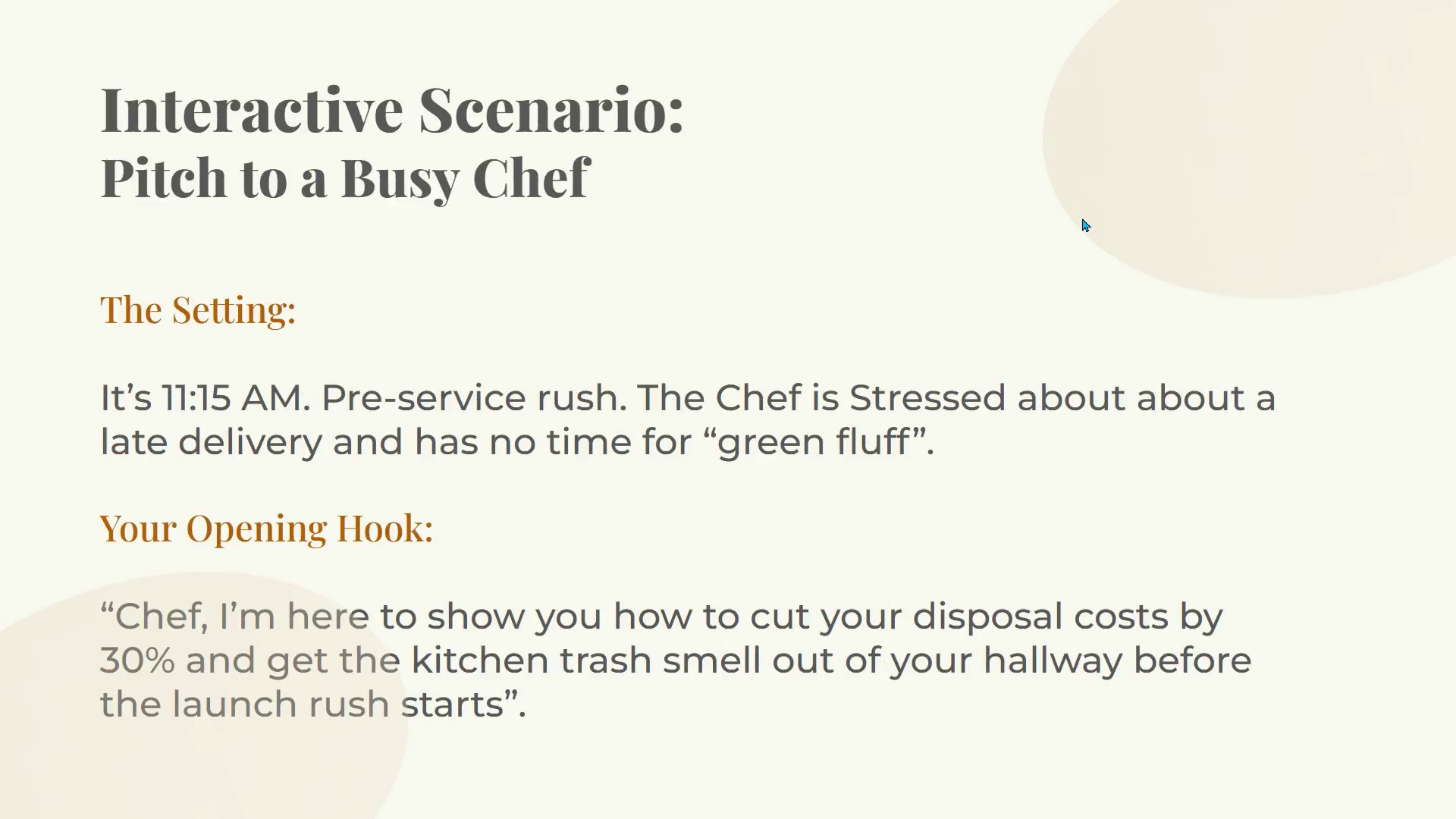 
key(ArrowLeft)
 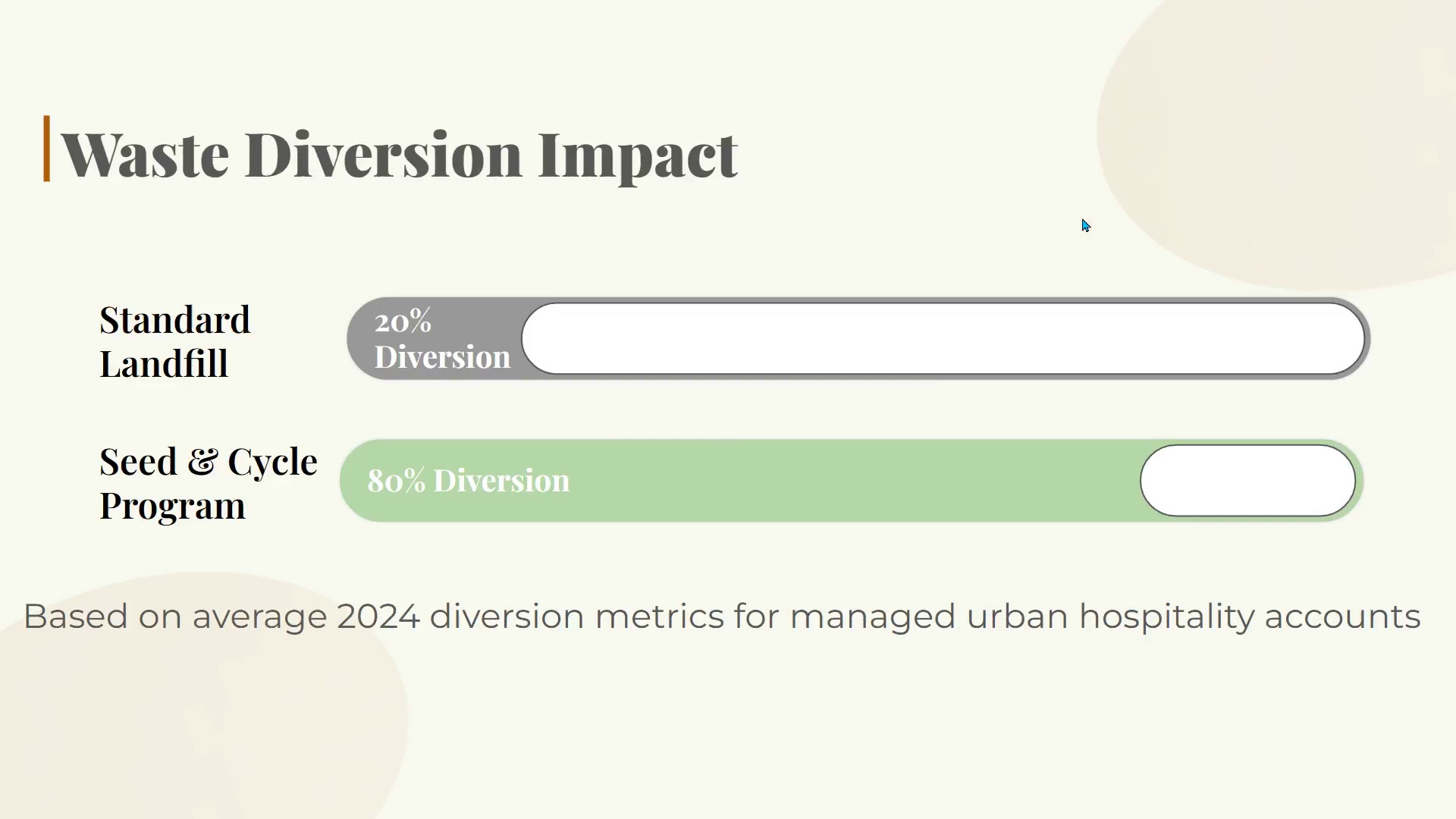 
key(ArrowLeft)
 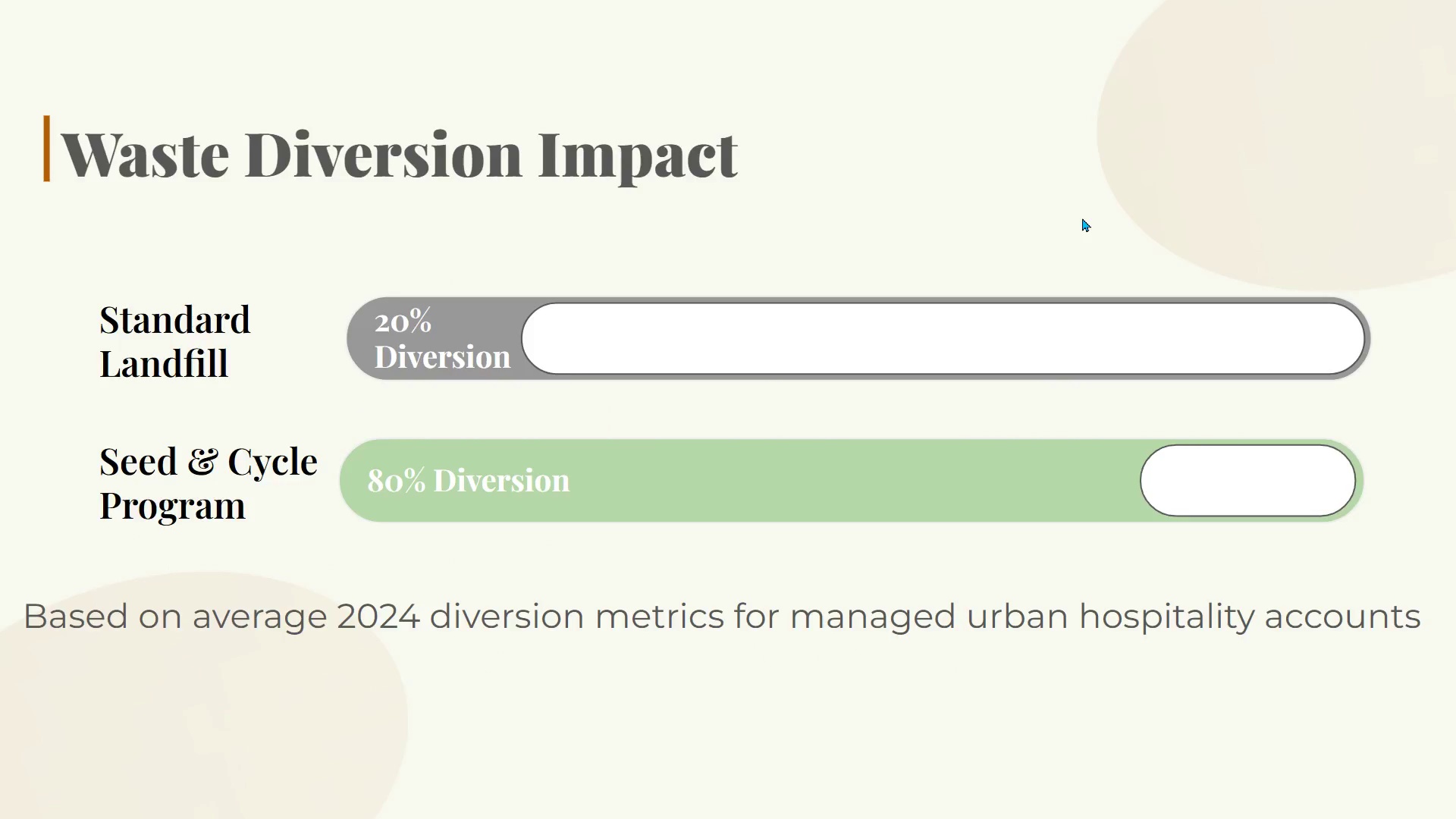 
key(ArrowLeft)
 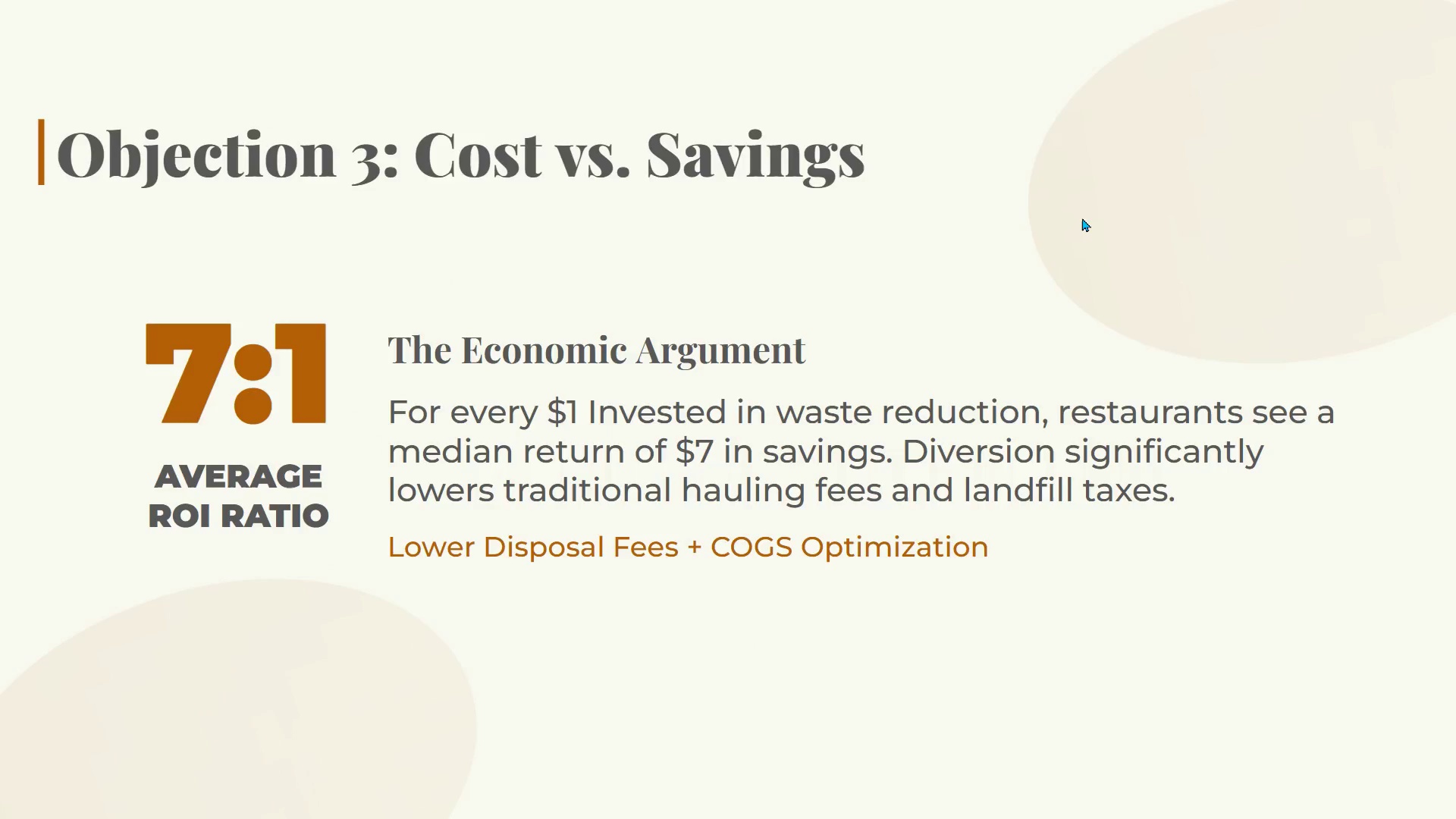 
key(ArrowLeft)
 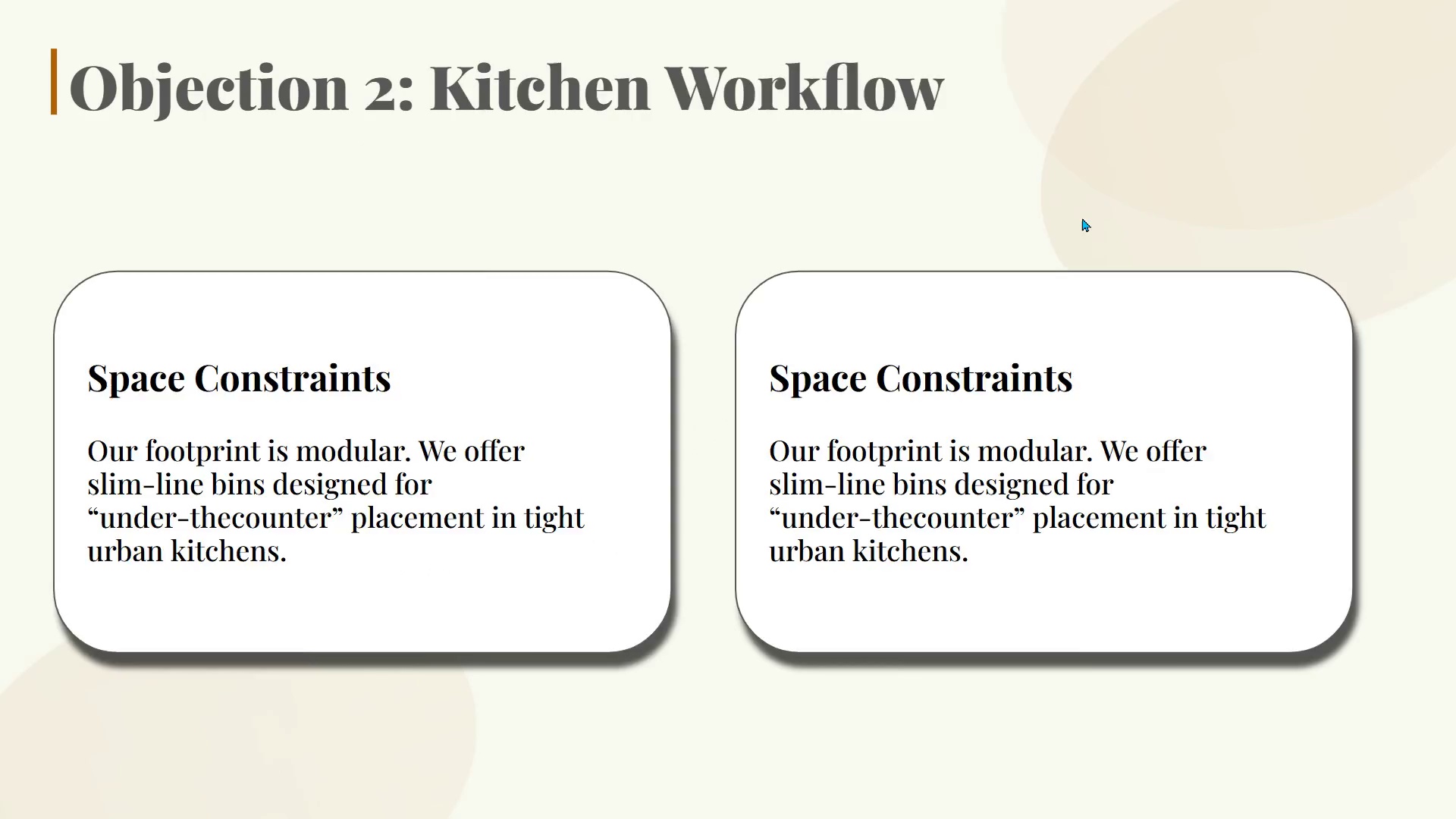 
key(ArrowLeft)
 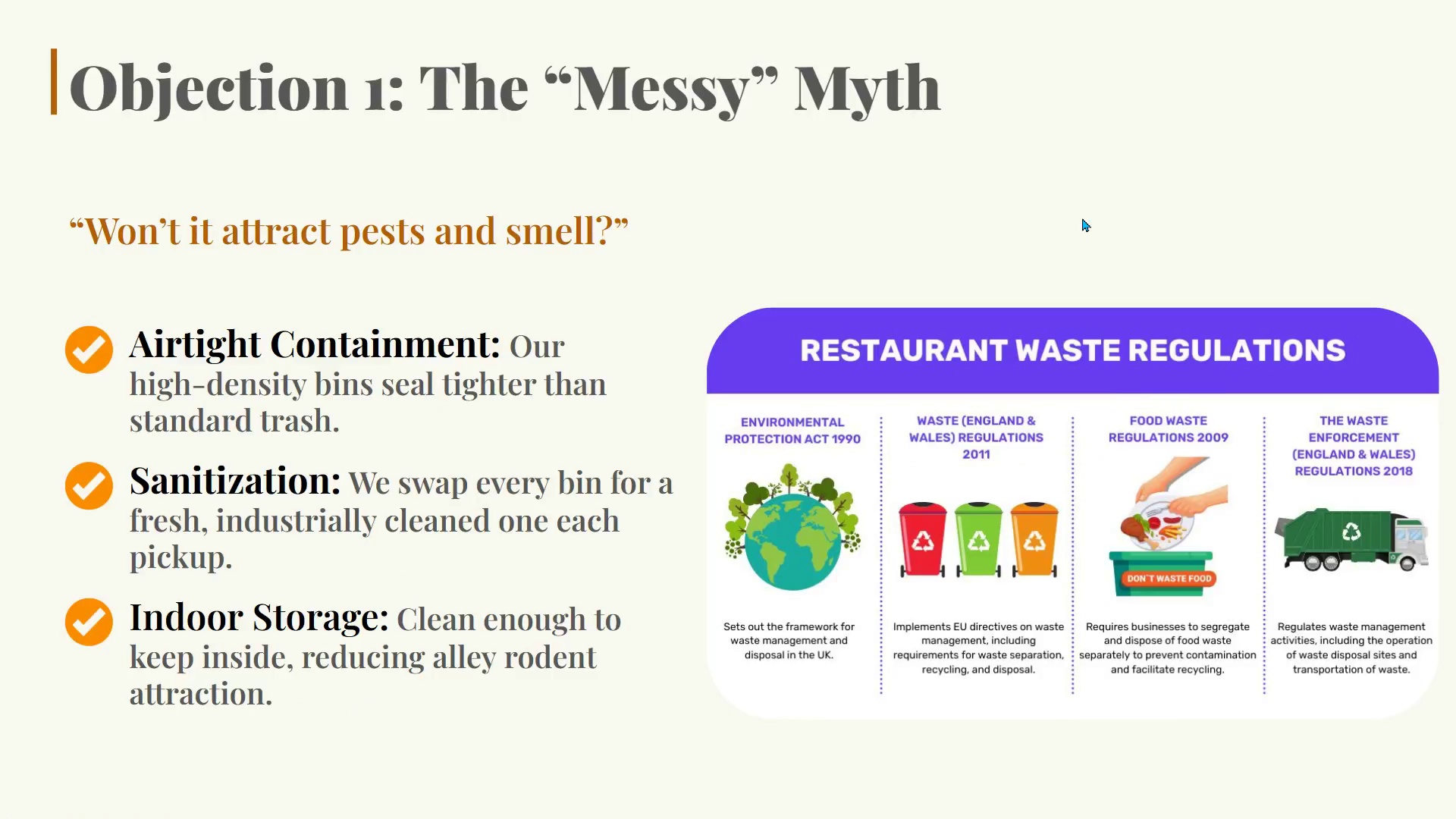 
key(ArrowLeft)
 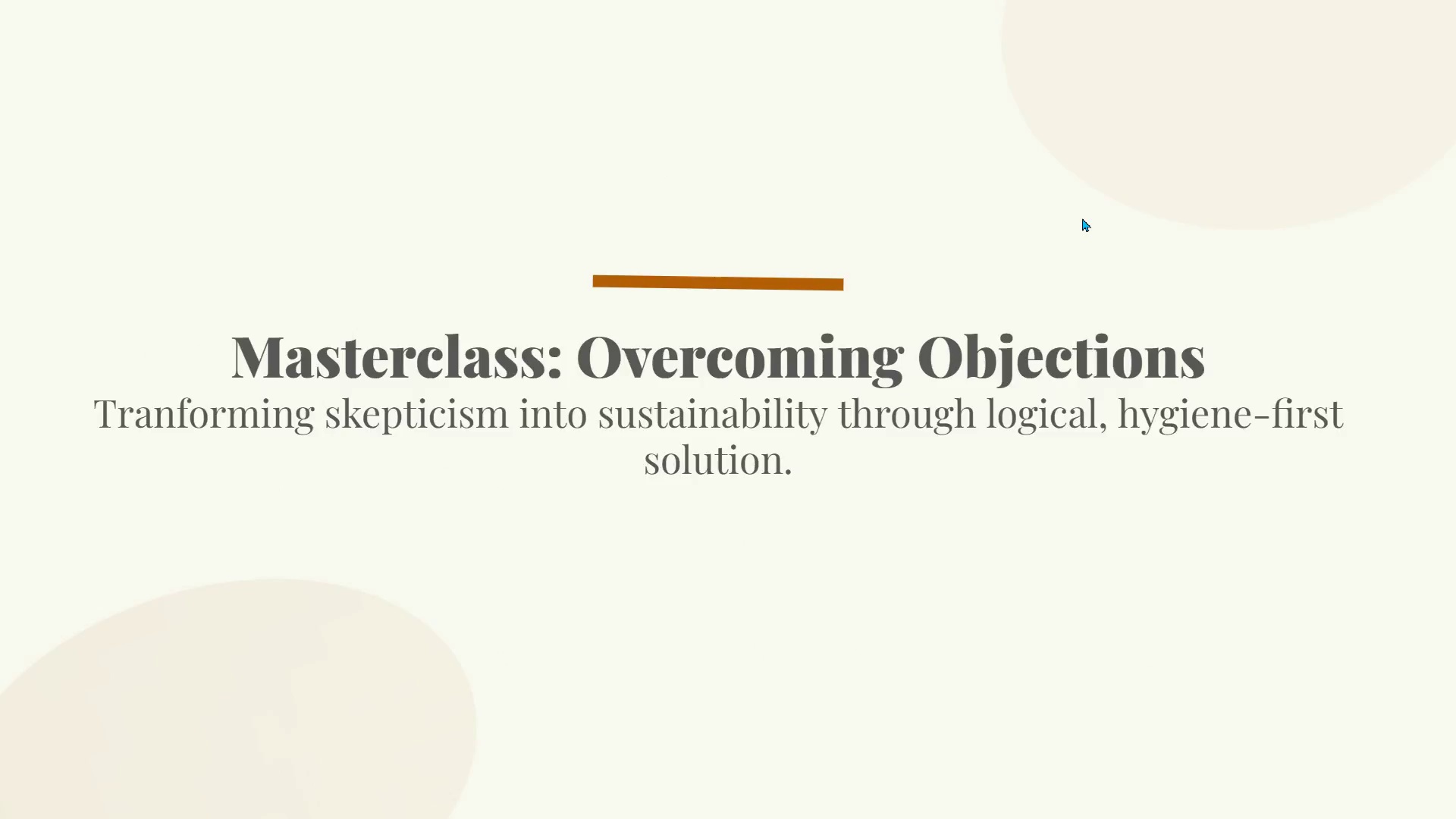 
key(ArrowLeft)
 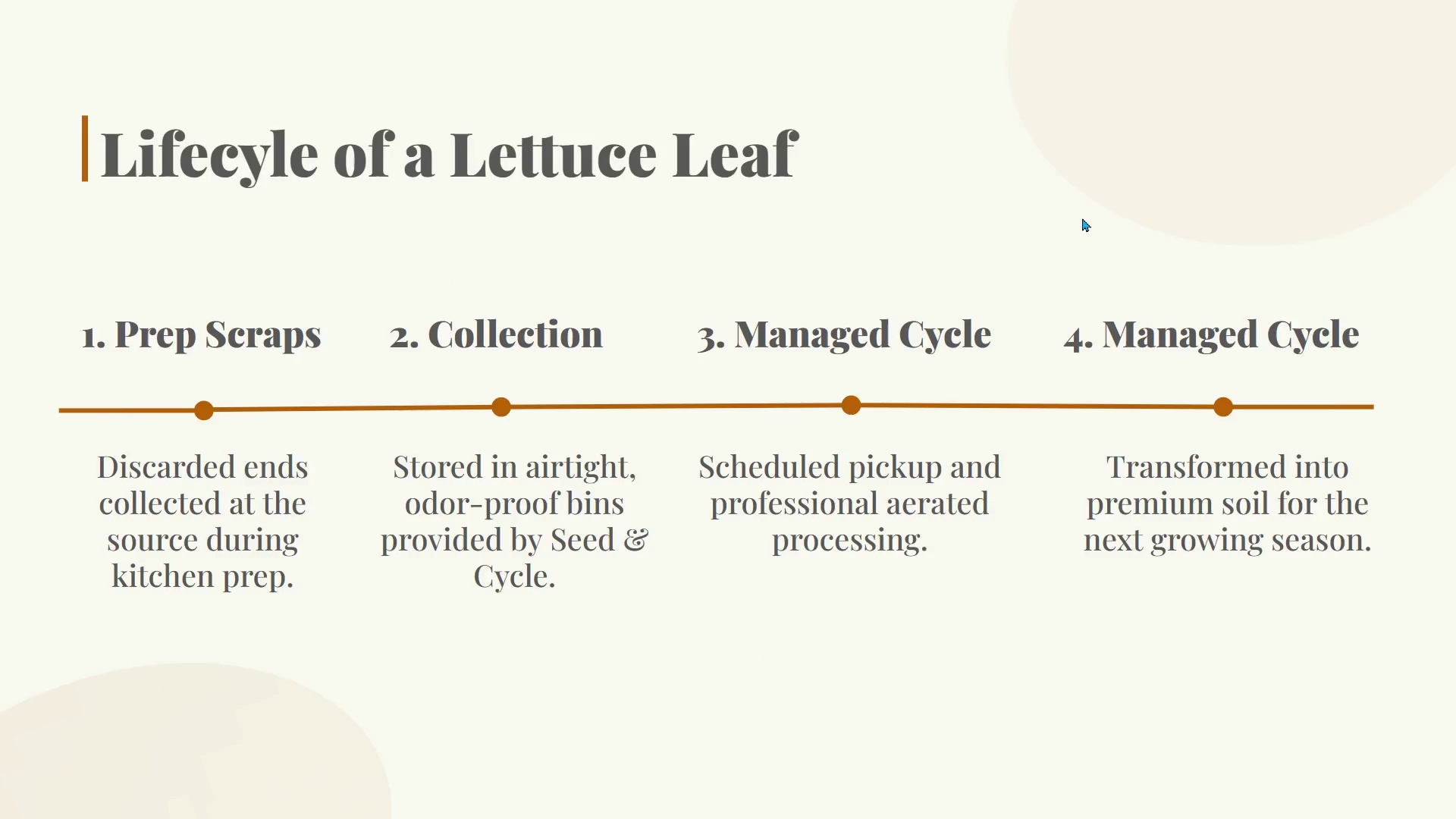 
key(ArrowRight)
 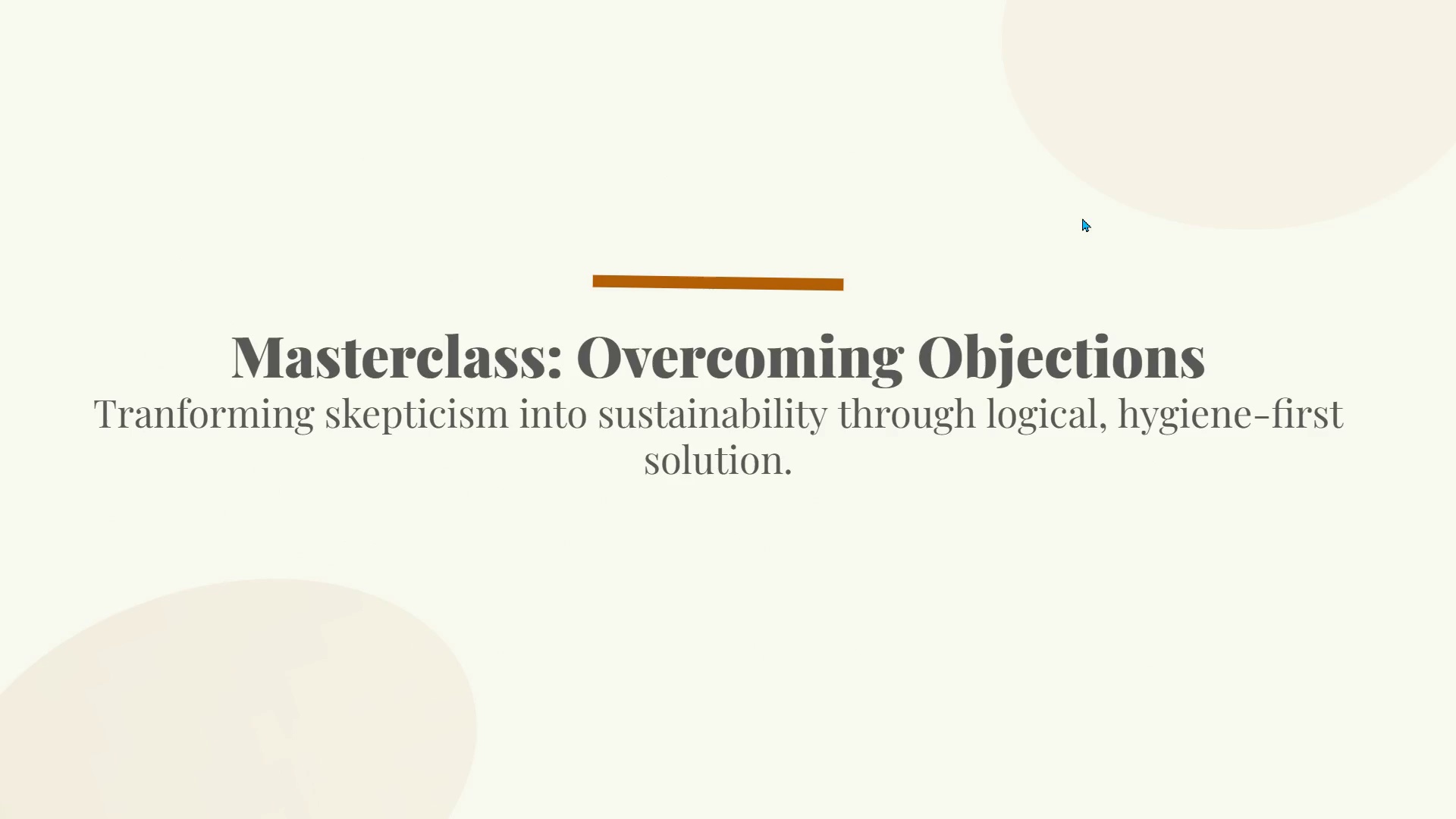 
key(Escape)
 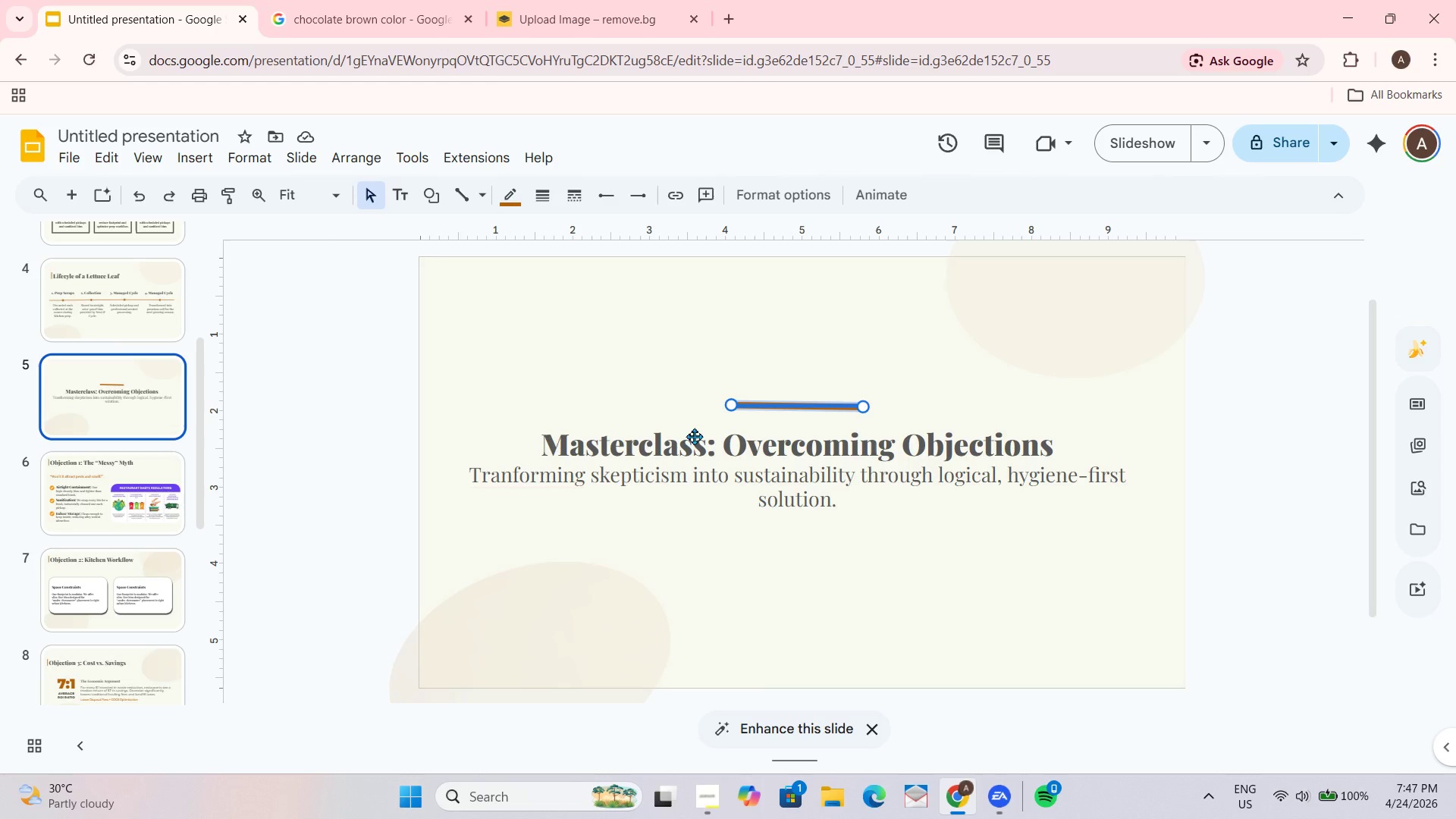 
left_click_drag(start_coordinate=[729, 400], to_coordinate=[726, 404])
 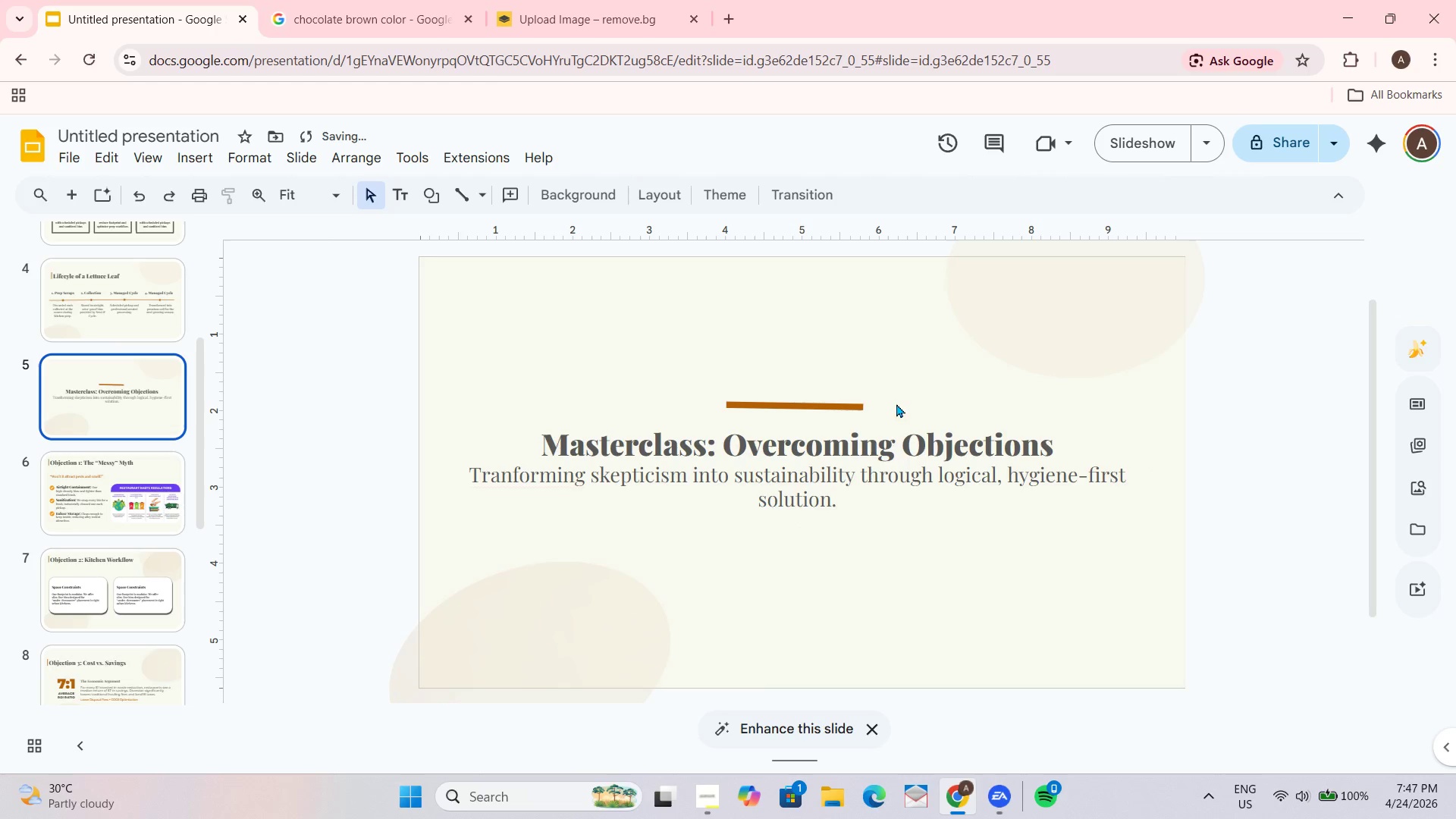 
left_click([864, 406])
 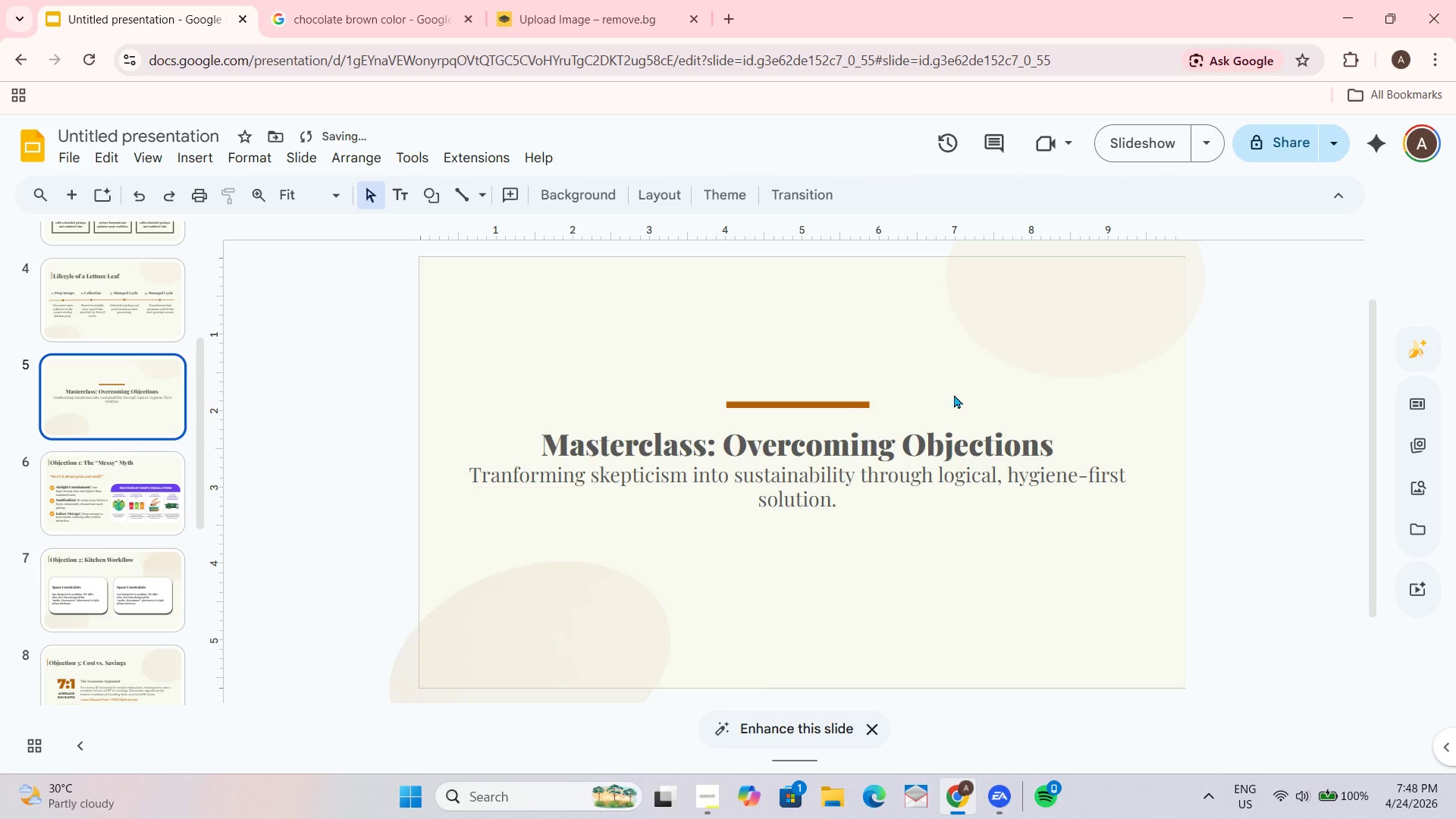 
wait(5.44)
 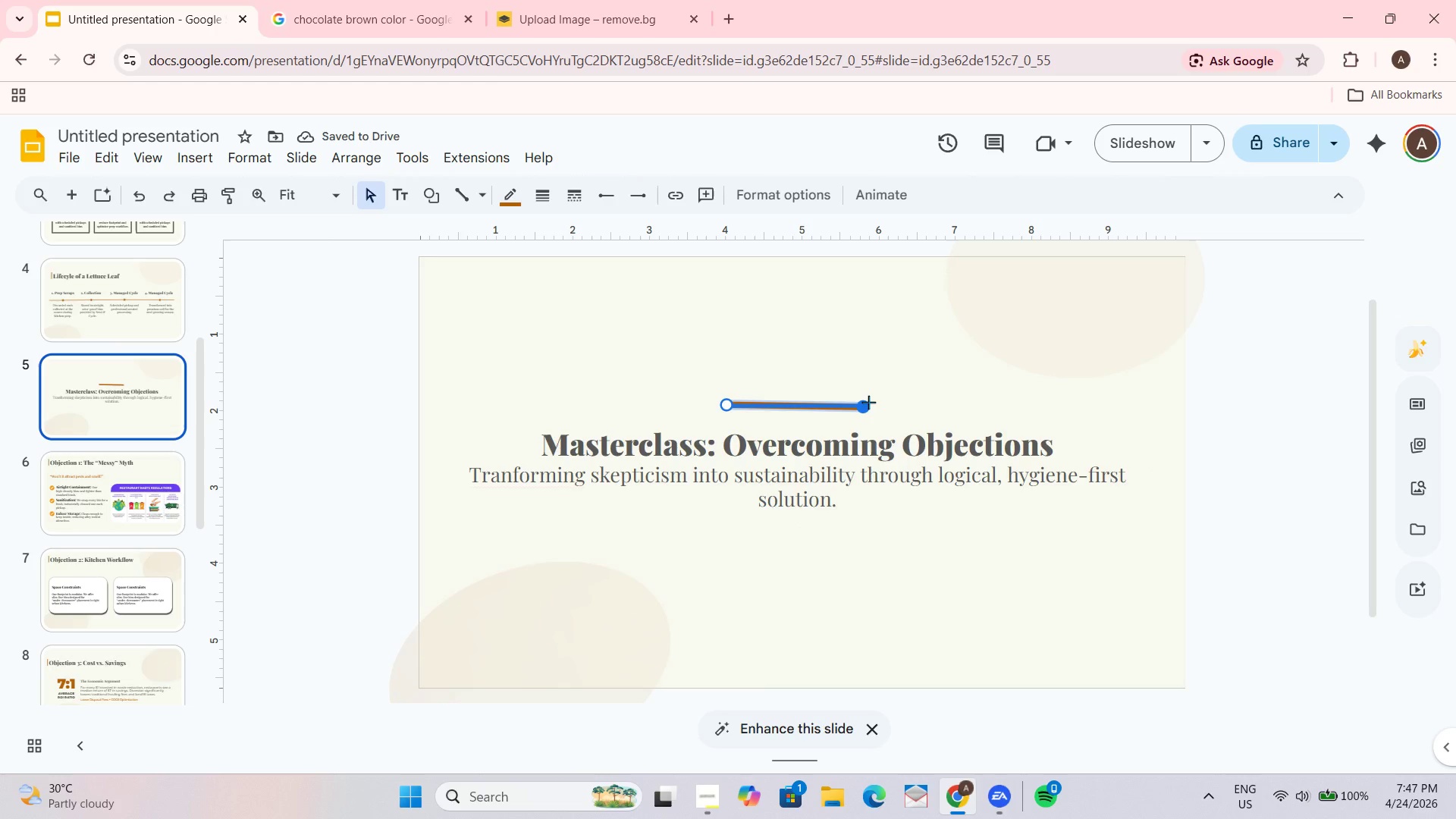 
double_click([848, 400])
 